 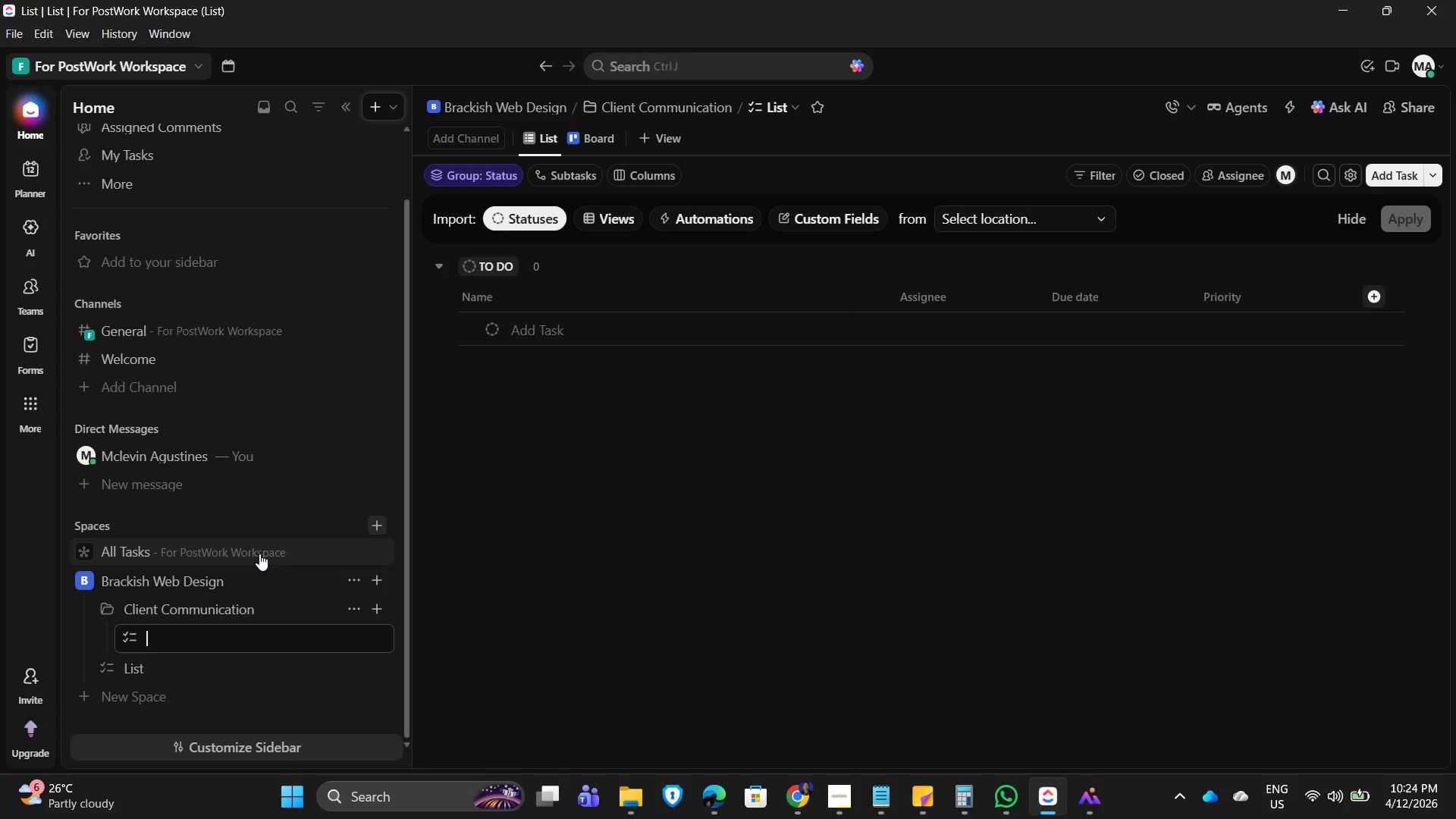 
type(Client Communication )
key(Backspace)
type(s)
 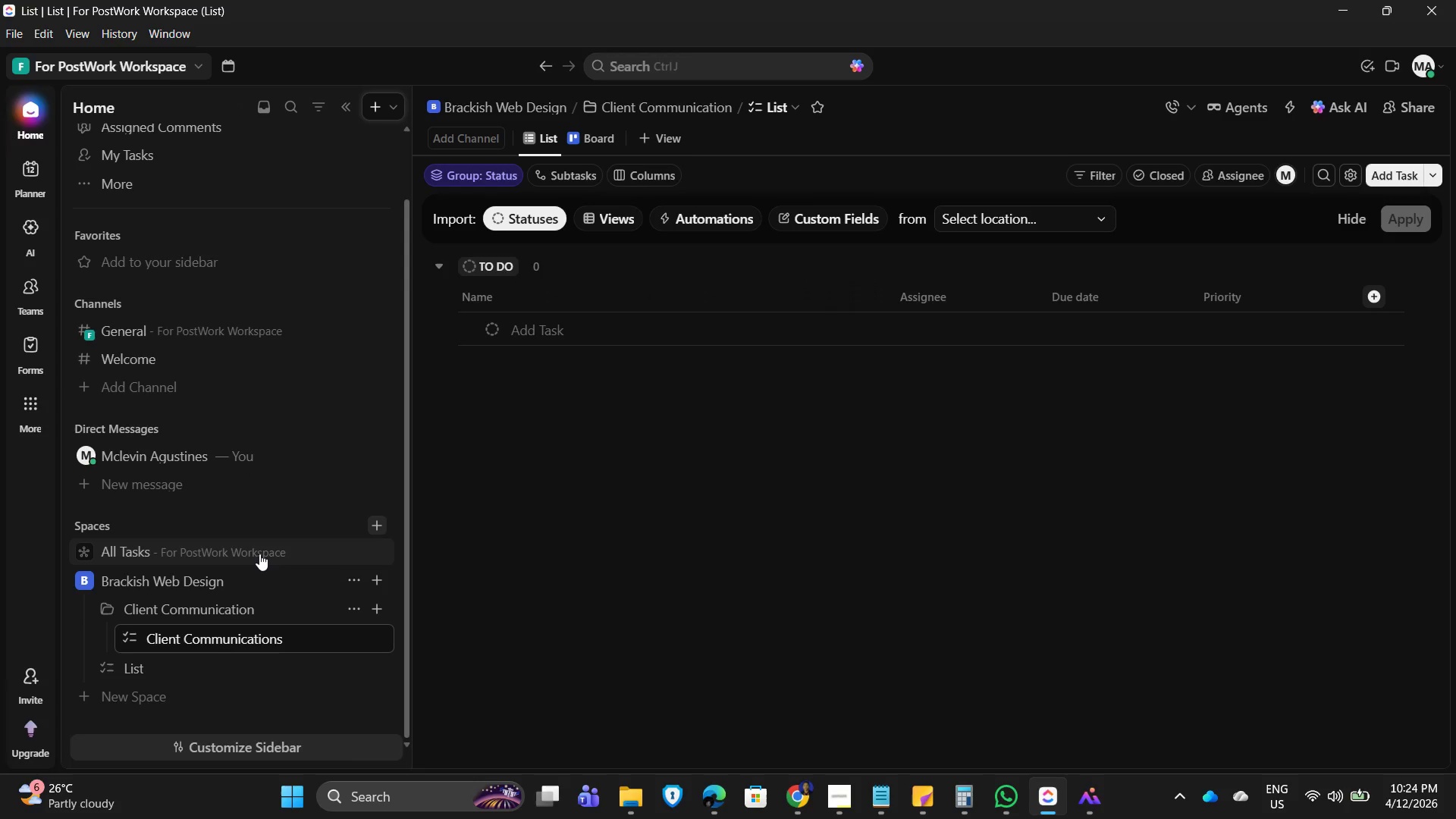 
key(Enter)
 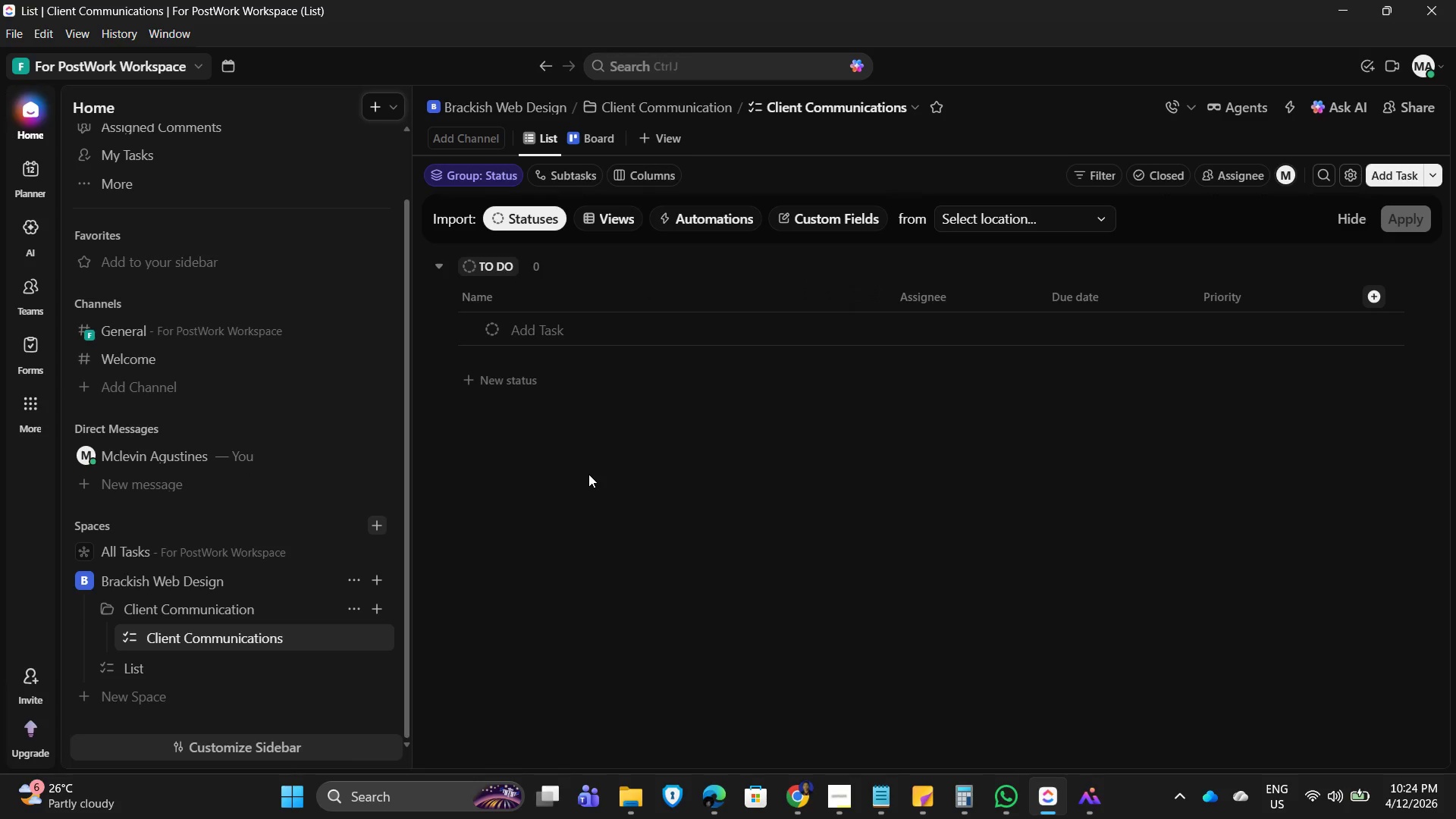 
wait(9.83)
 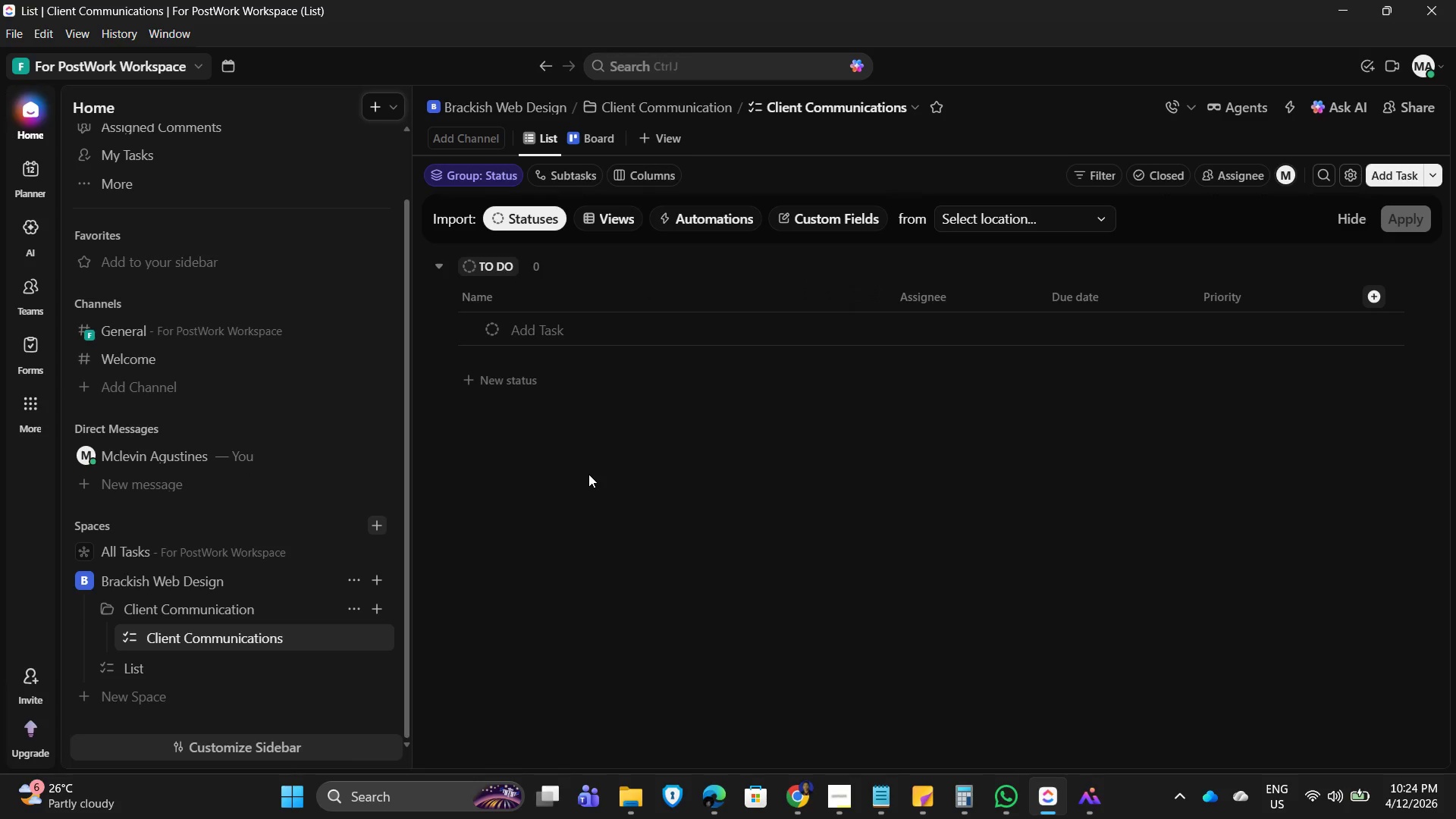 
left_click([349, 607])
 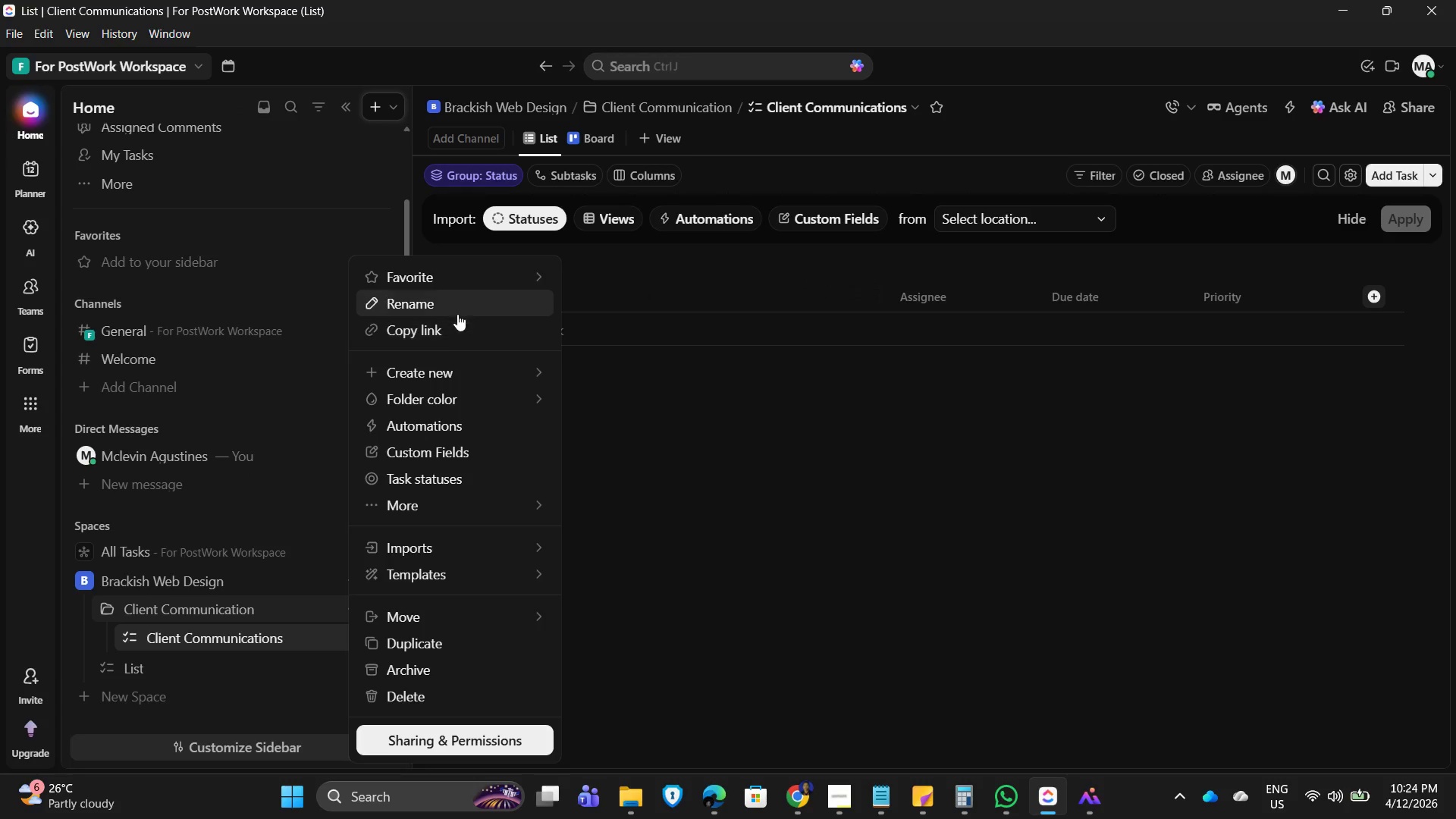 
left_click([456, 308])
 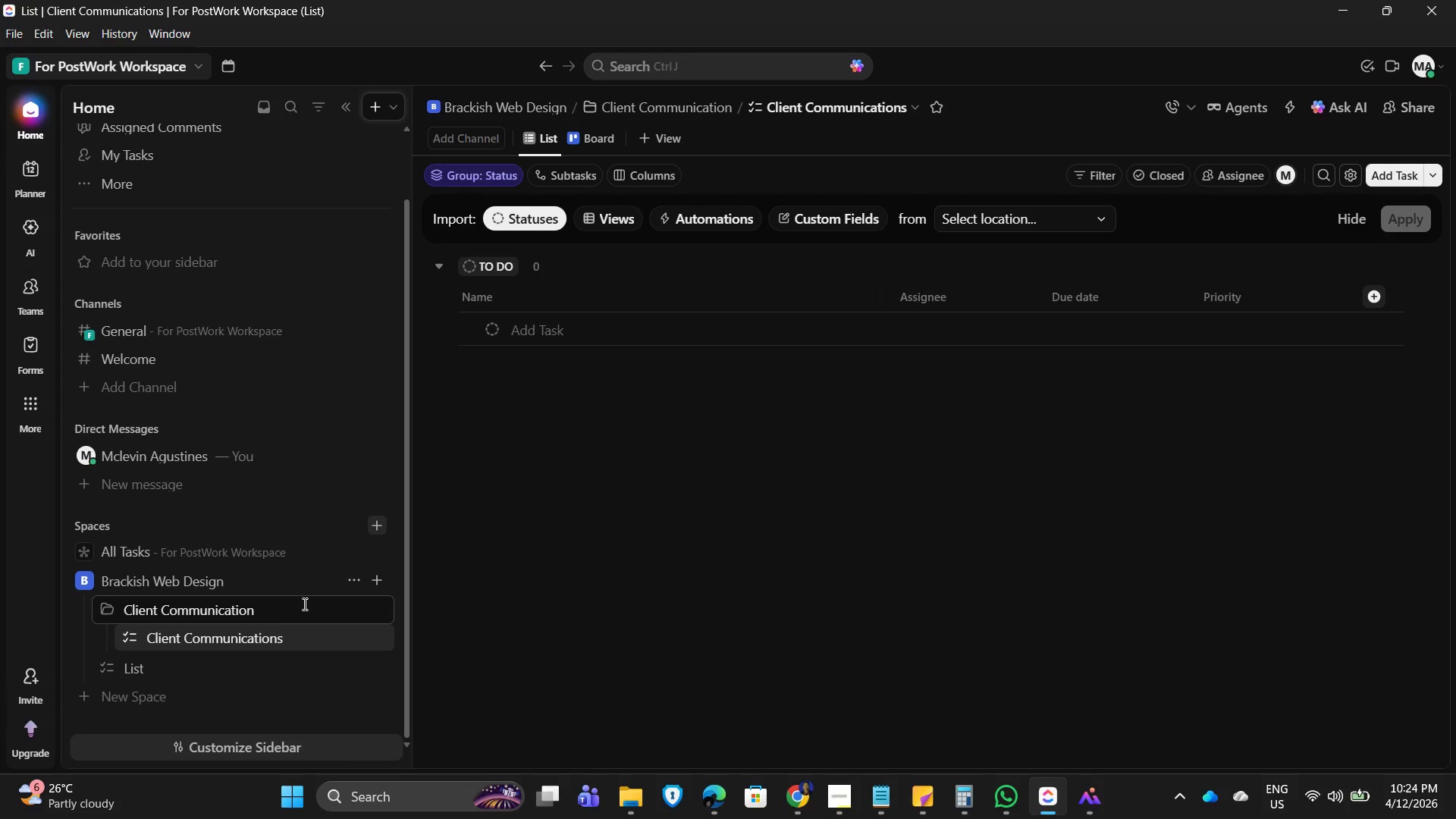 
key(S)
 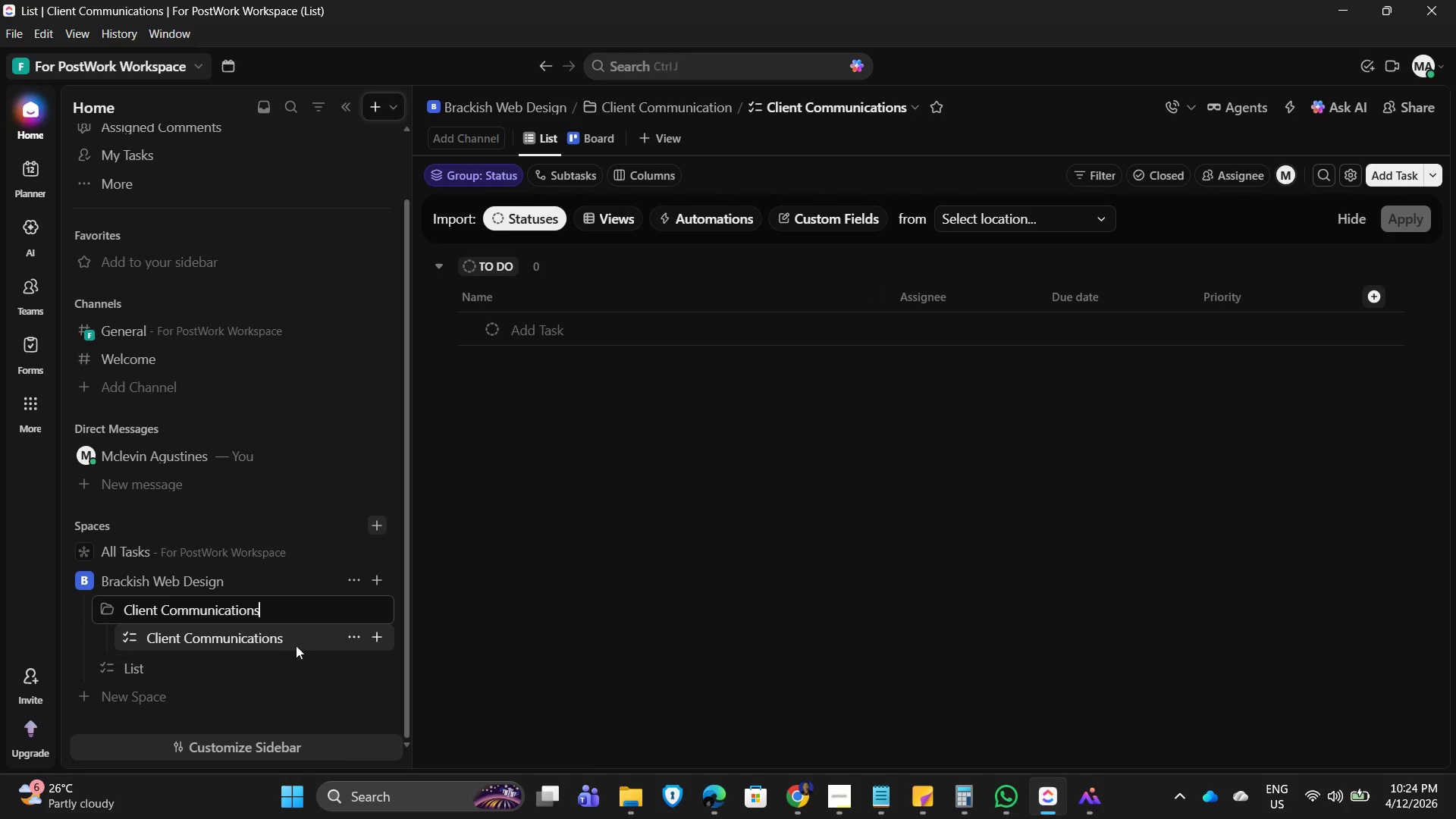 
left_click([297, 644])
 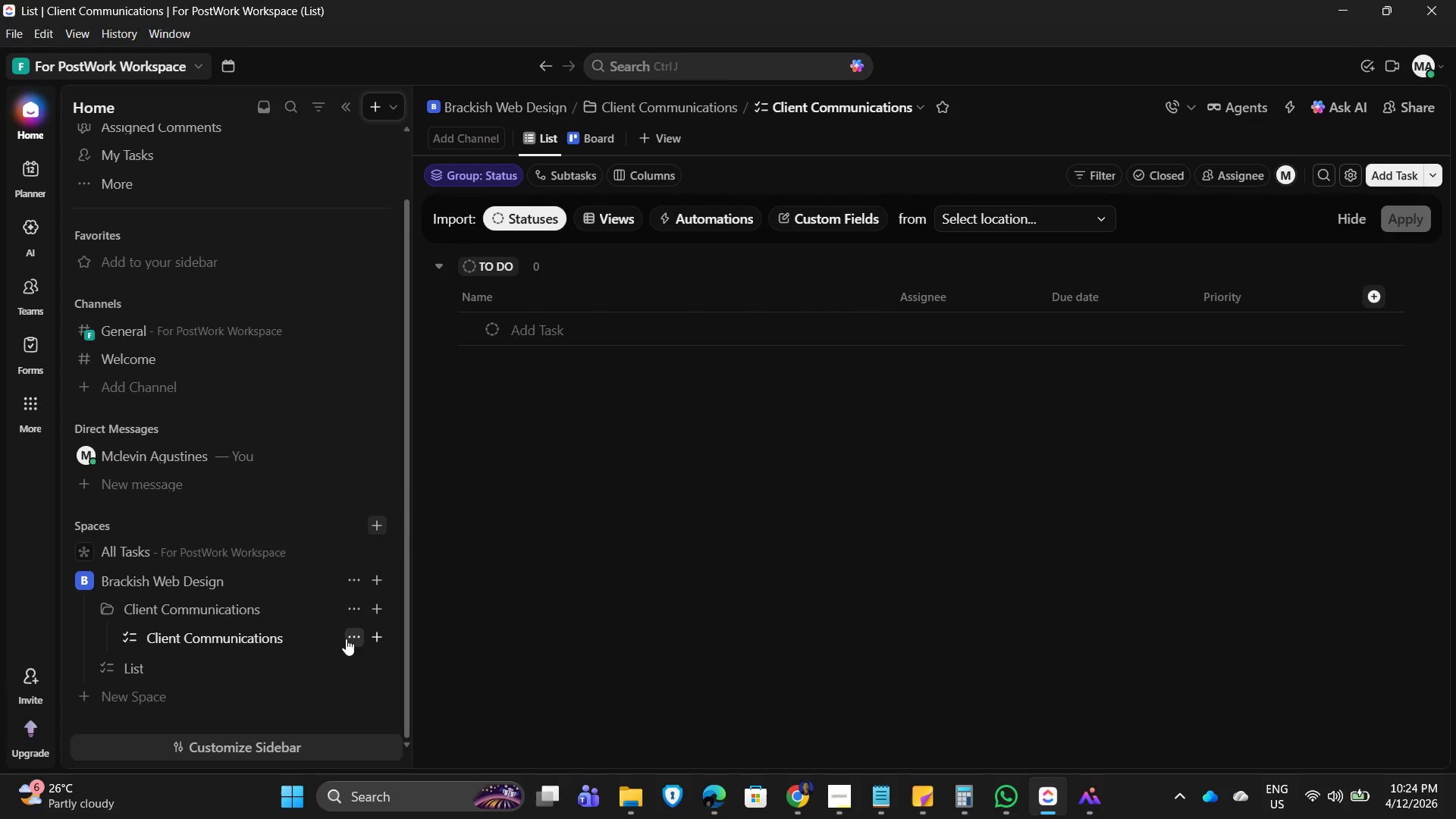 
left_click([347, 639])
 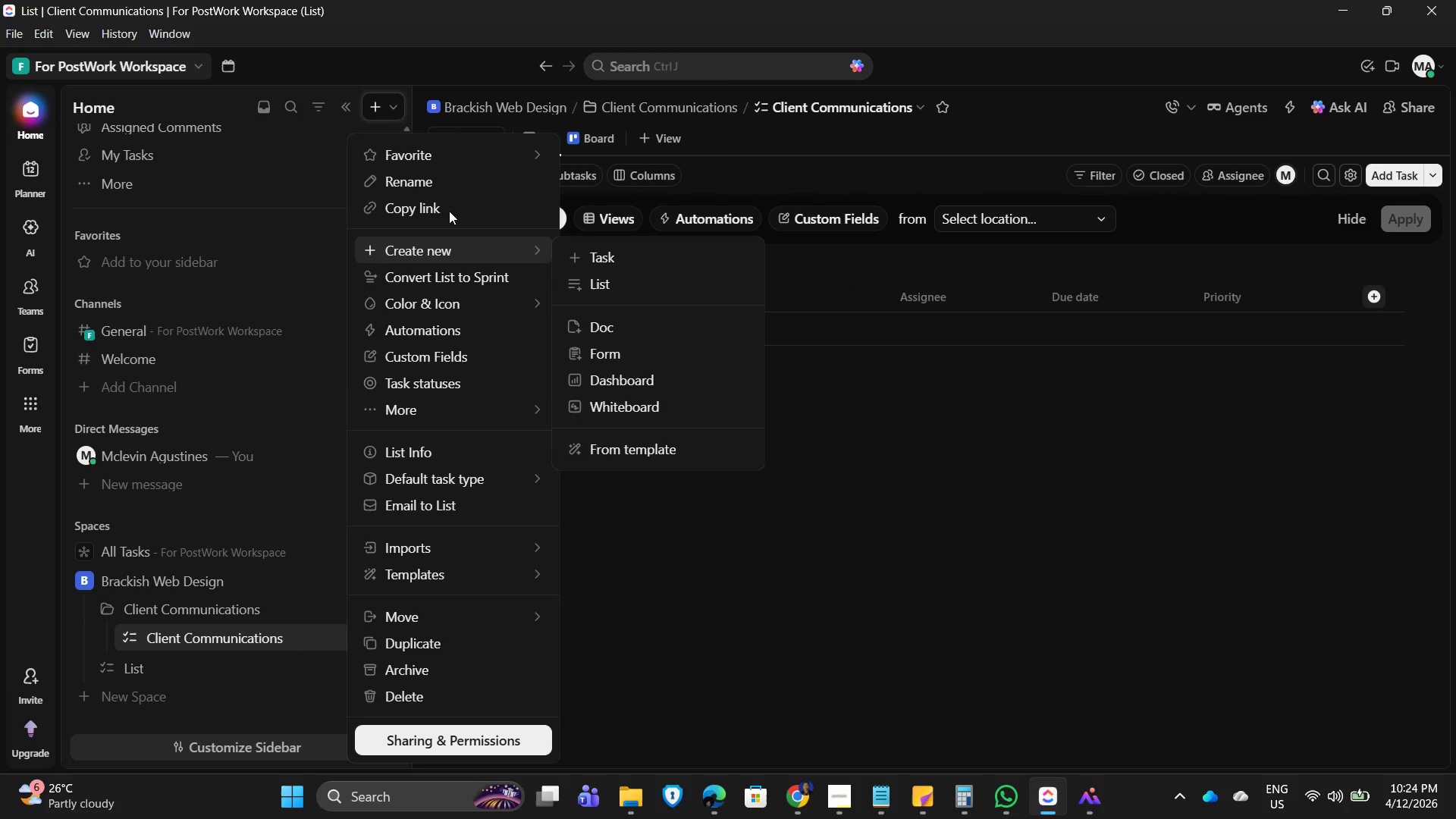 
left_click([455, 182])
 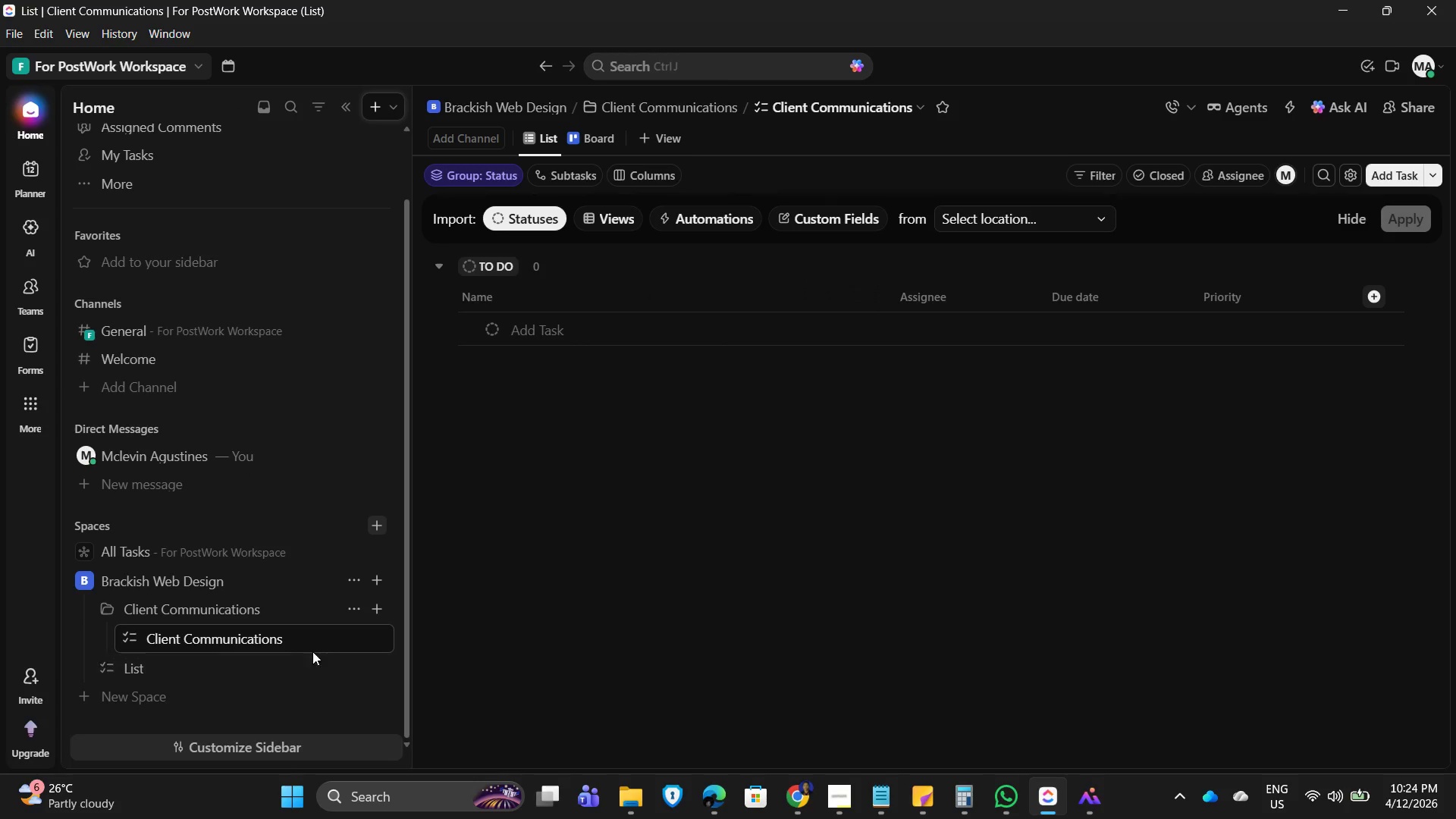 
left_click_drag(start_coordinate=[301, 645], to_coordinate=[140, 645])
 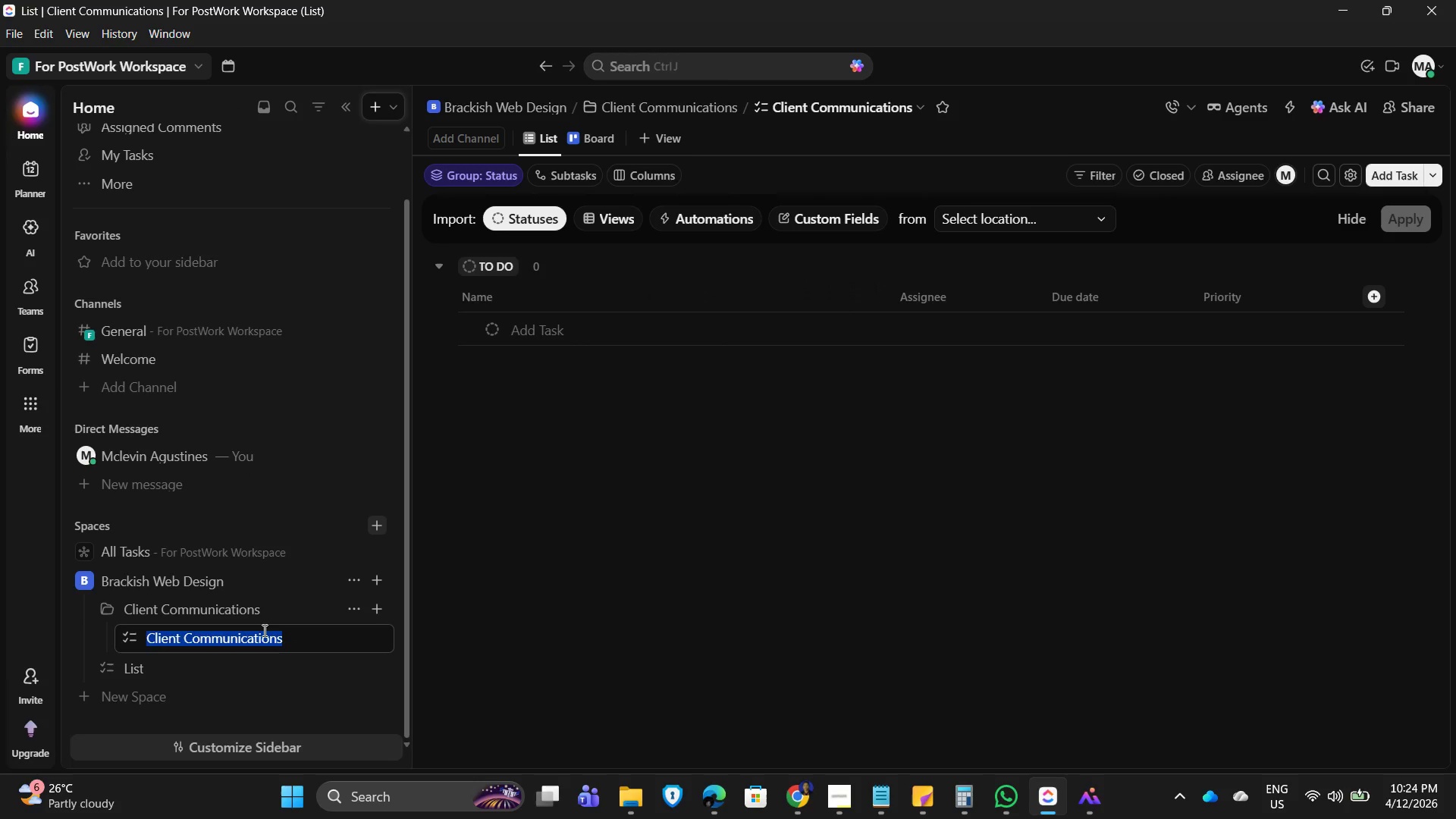 
key(Backspace)
type(Inbound Call Log)
 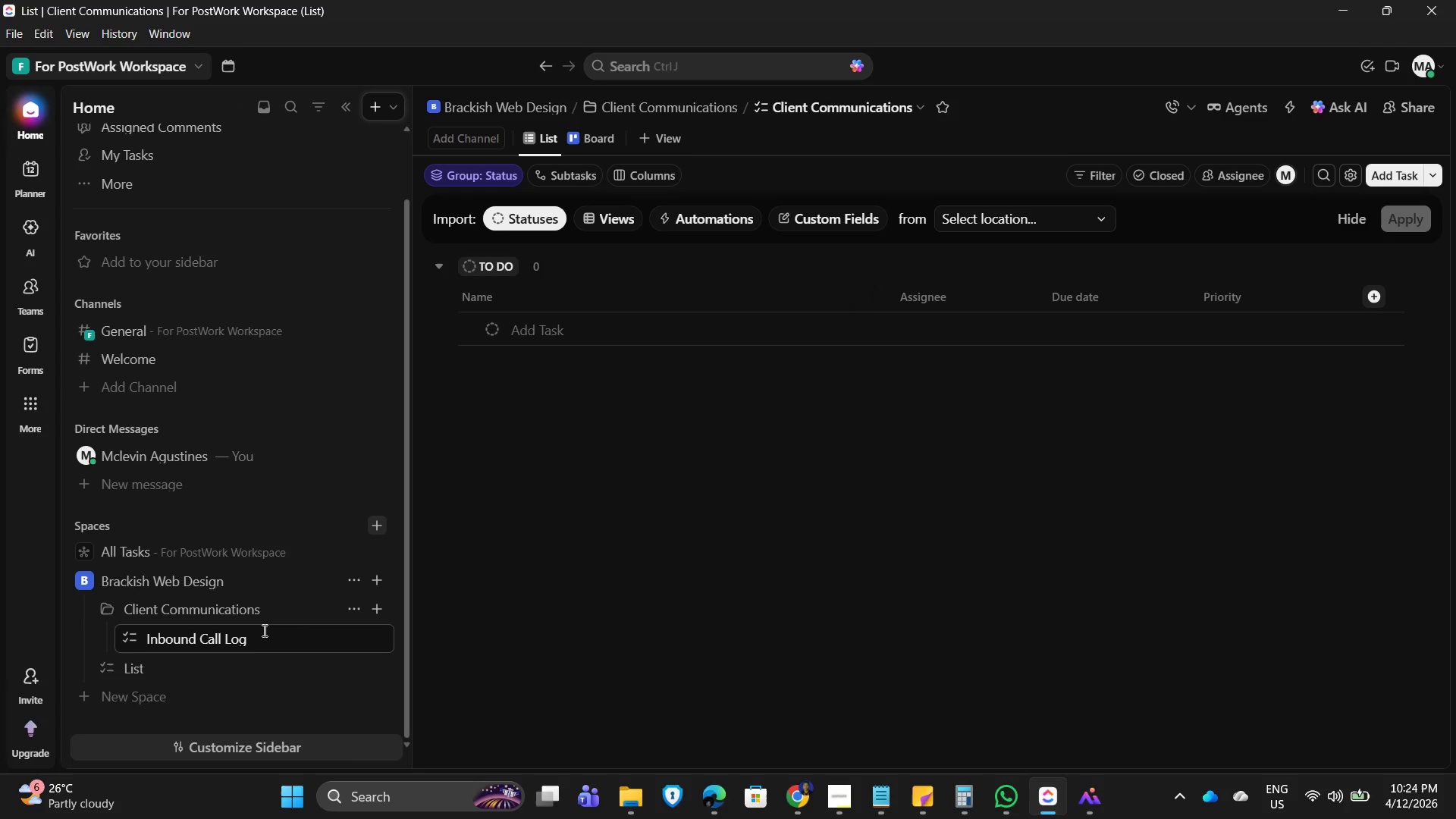 
key(Enter)
 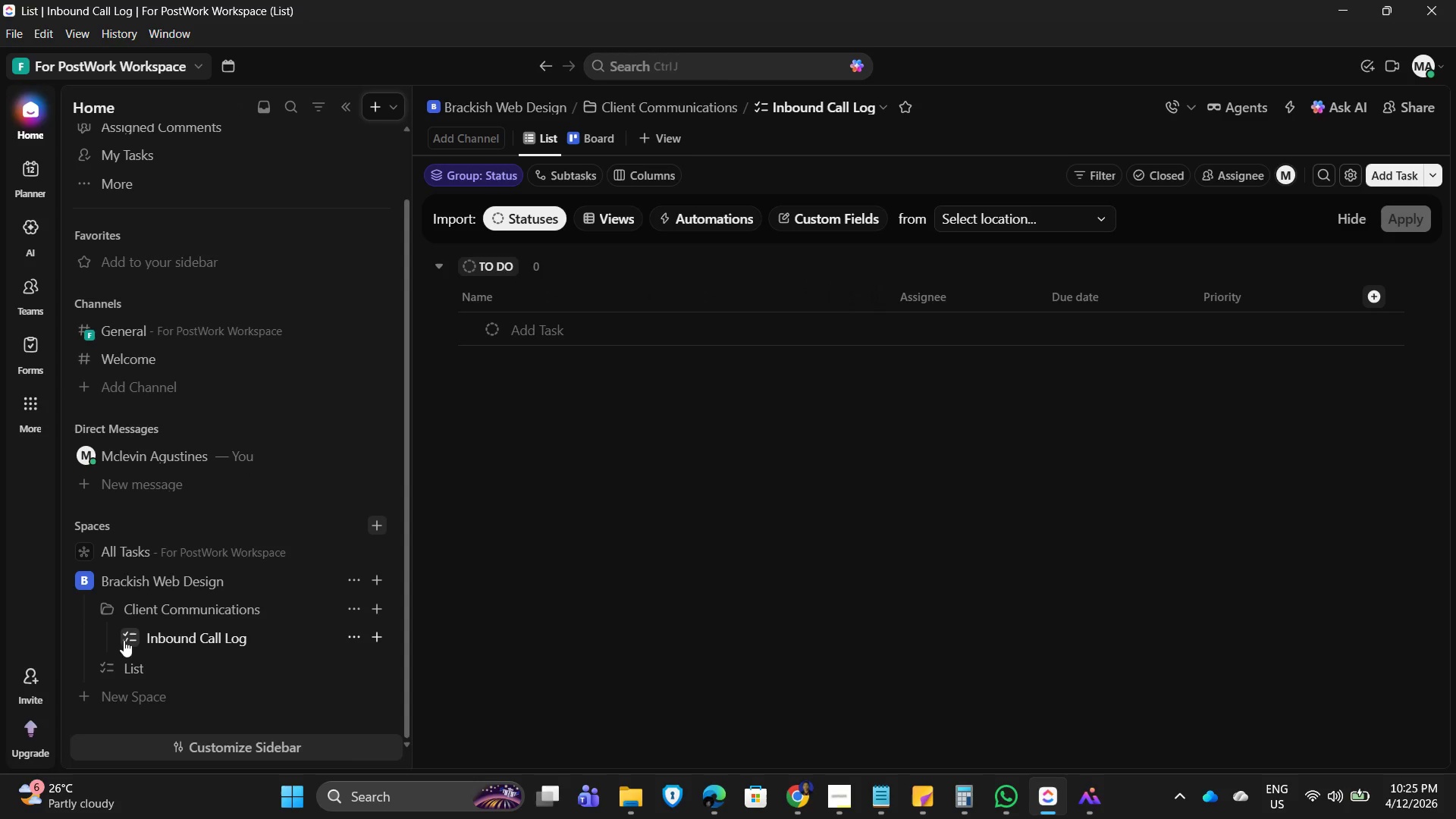 
left_click([131, 637])
 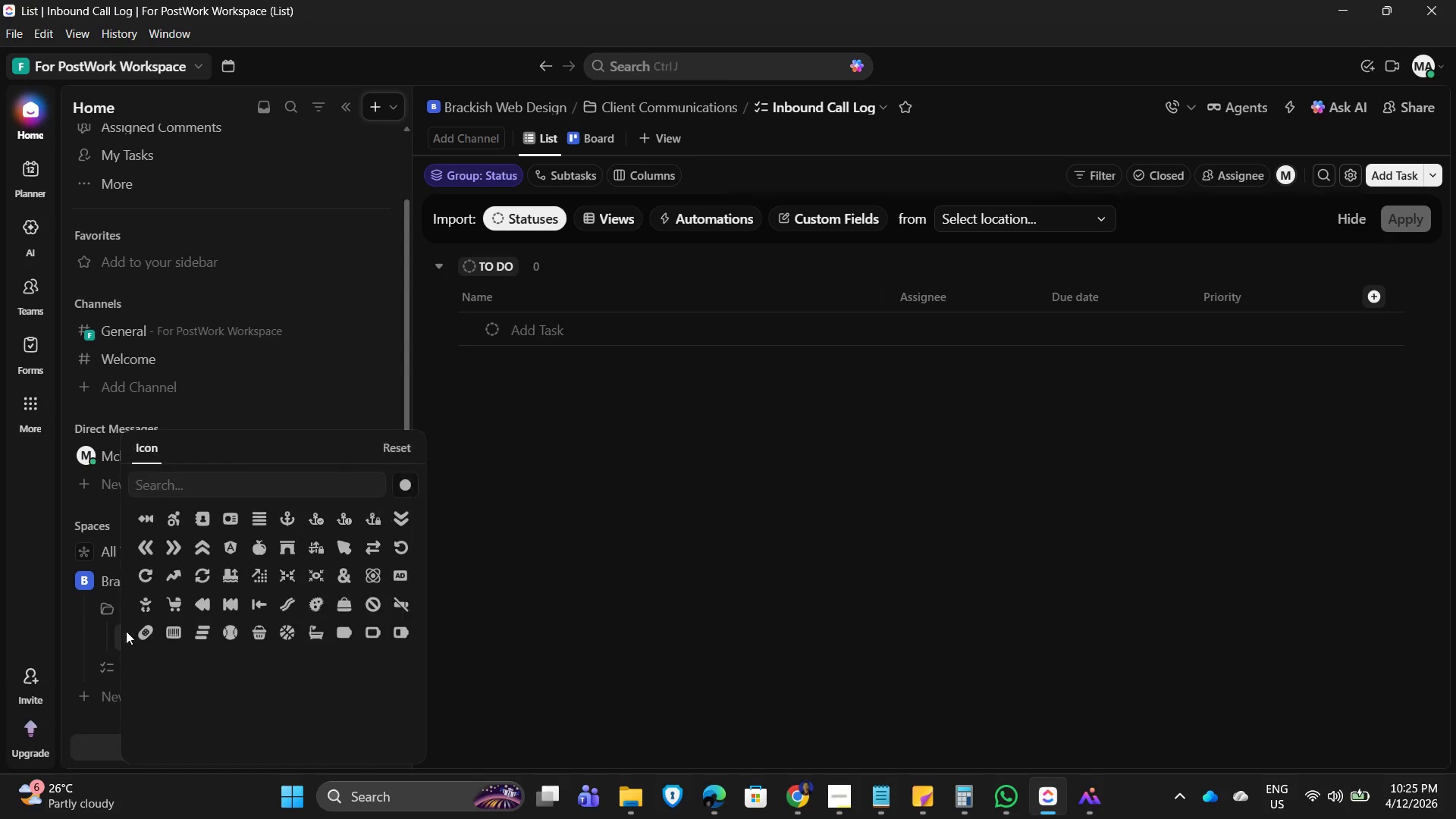 
left_click([177, 483])
 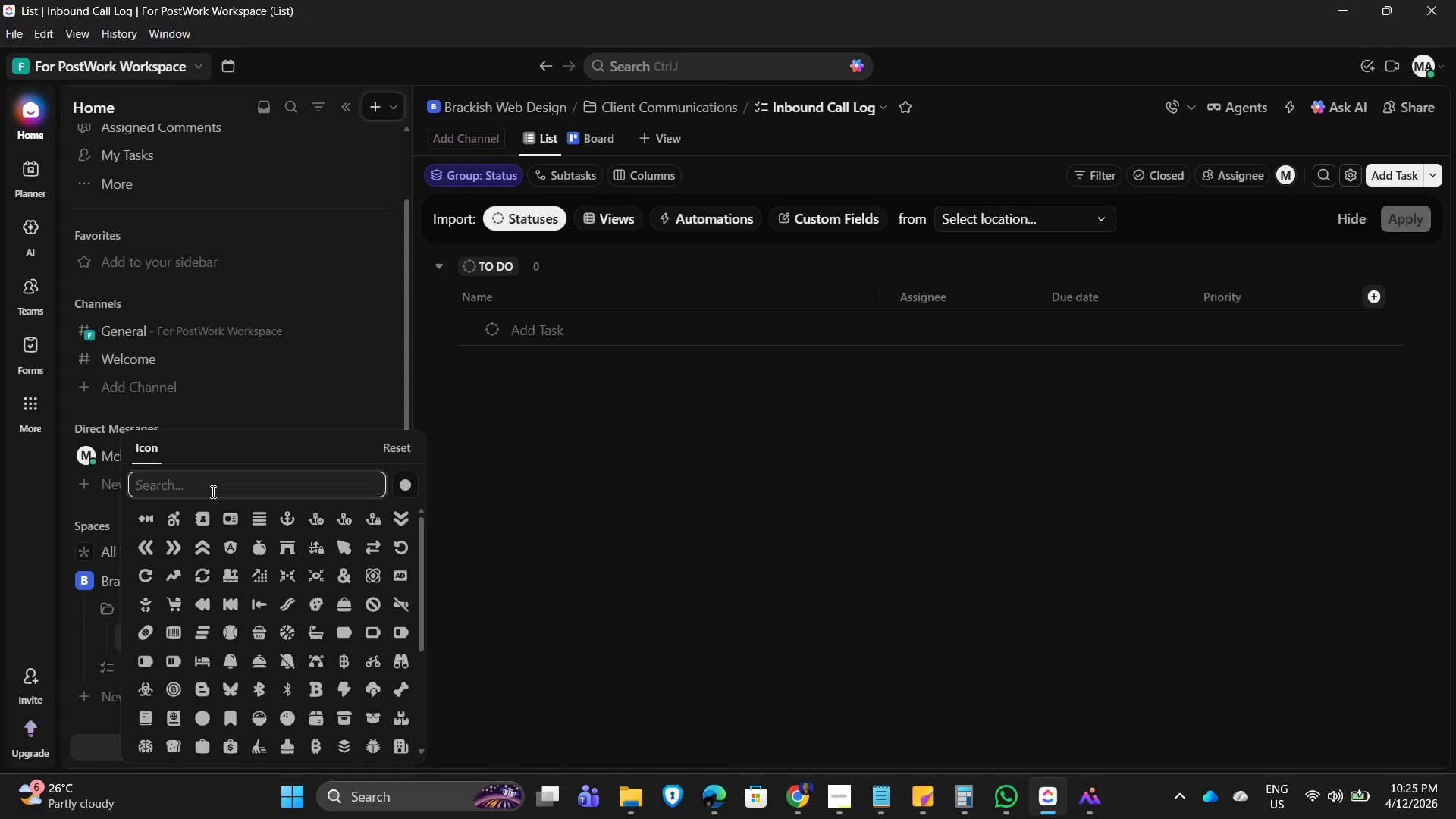 
type(tele)
key(Backspace)
key(Backspace)
key(Backspace)
key(Backspace)
type(phon)
 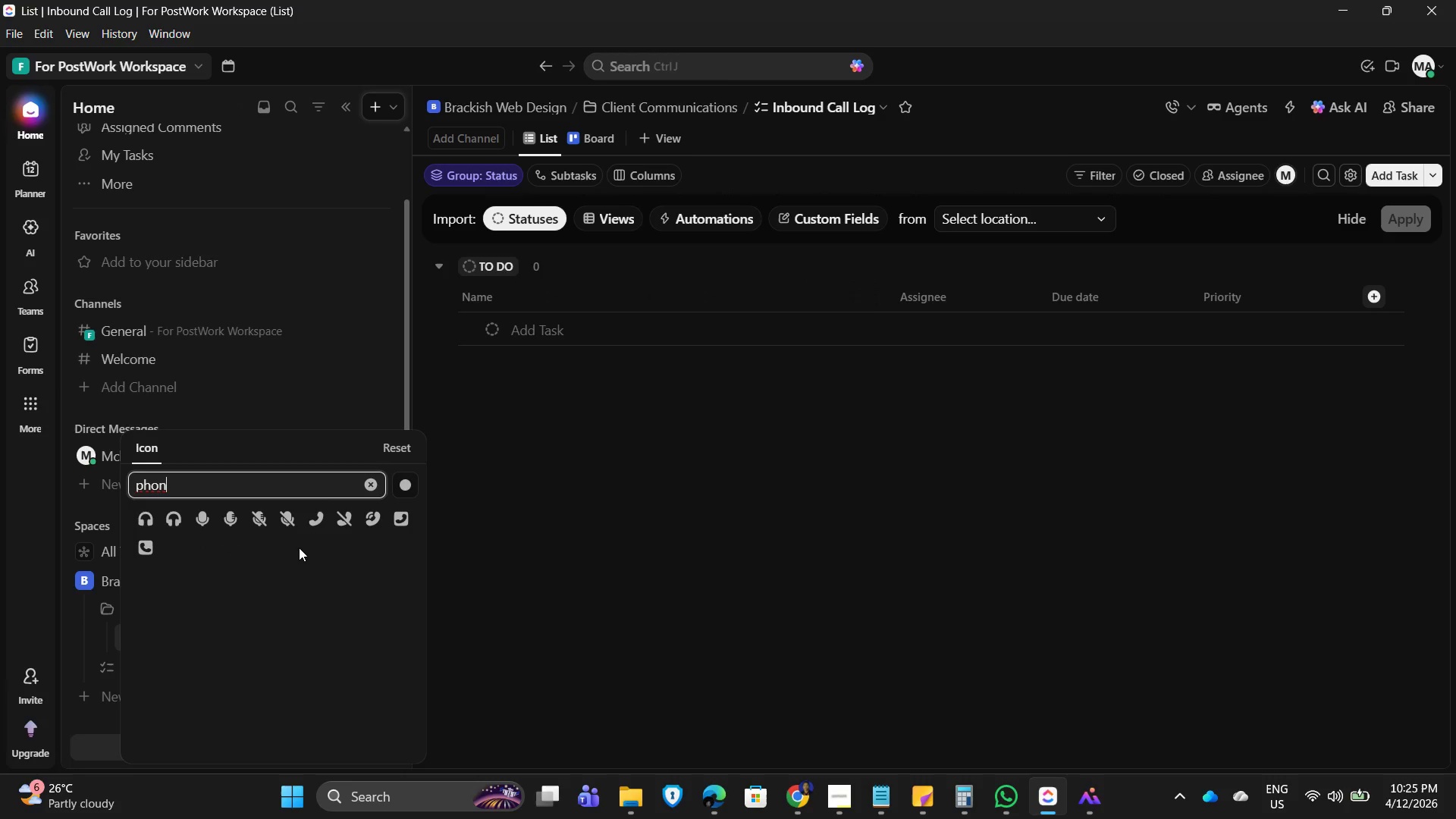 
left_click([326, 518])
 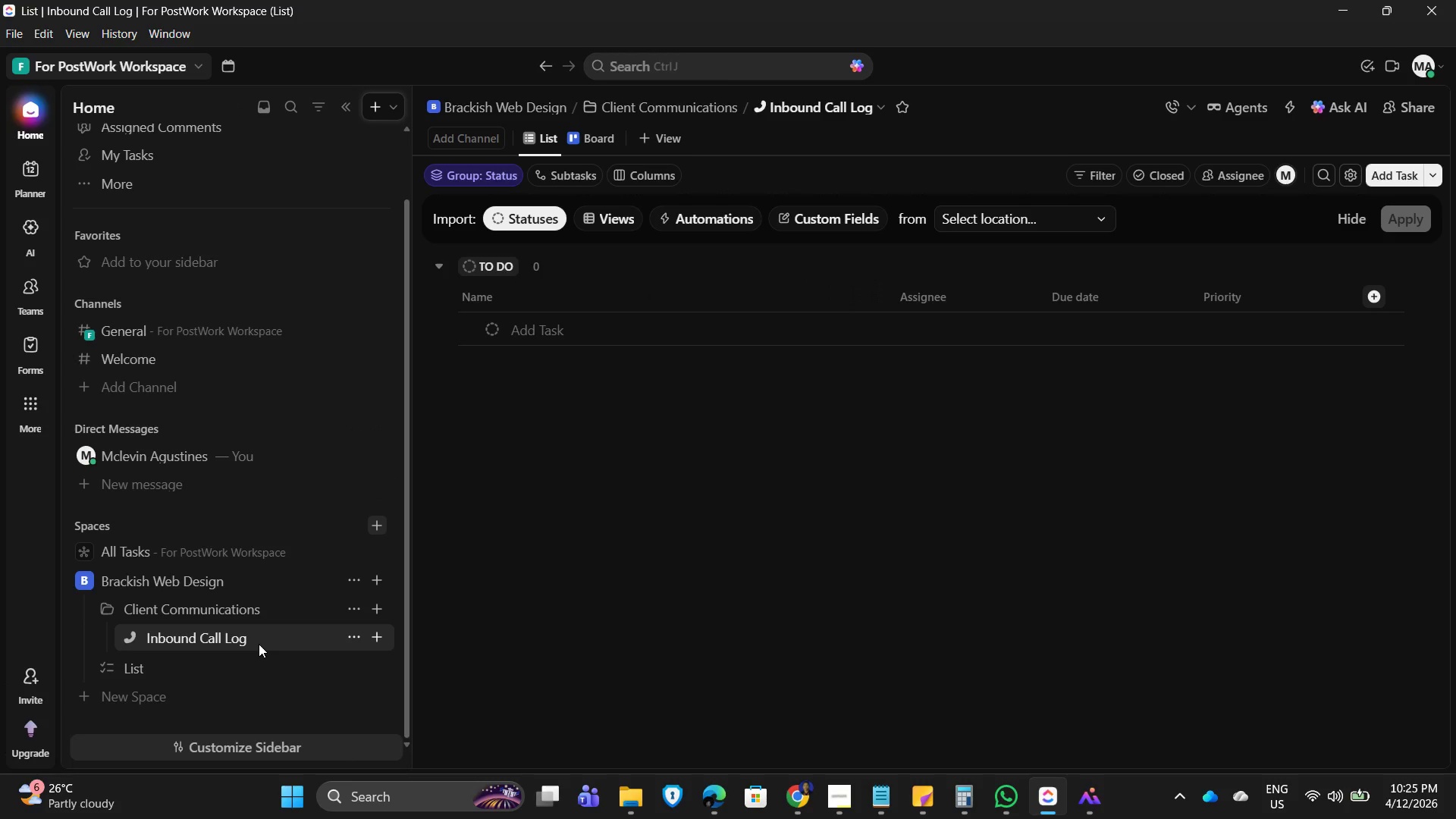 
wait(9.56)
 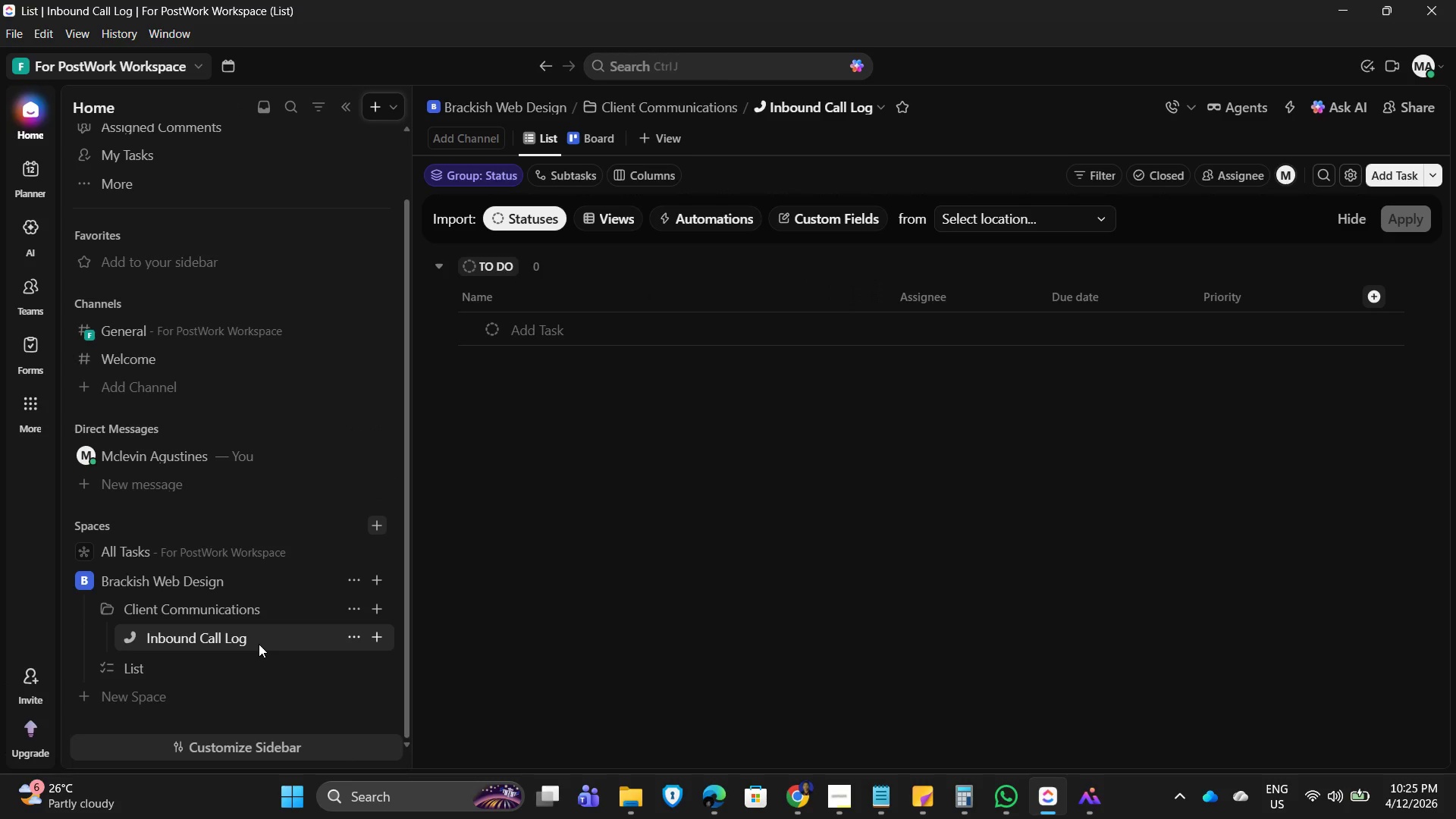 
left_click([368, 639])
 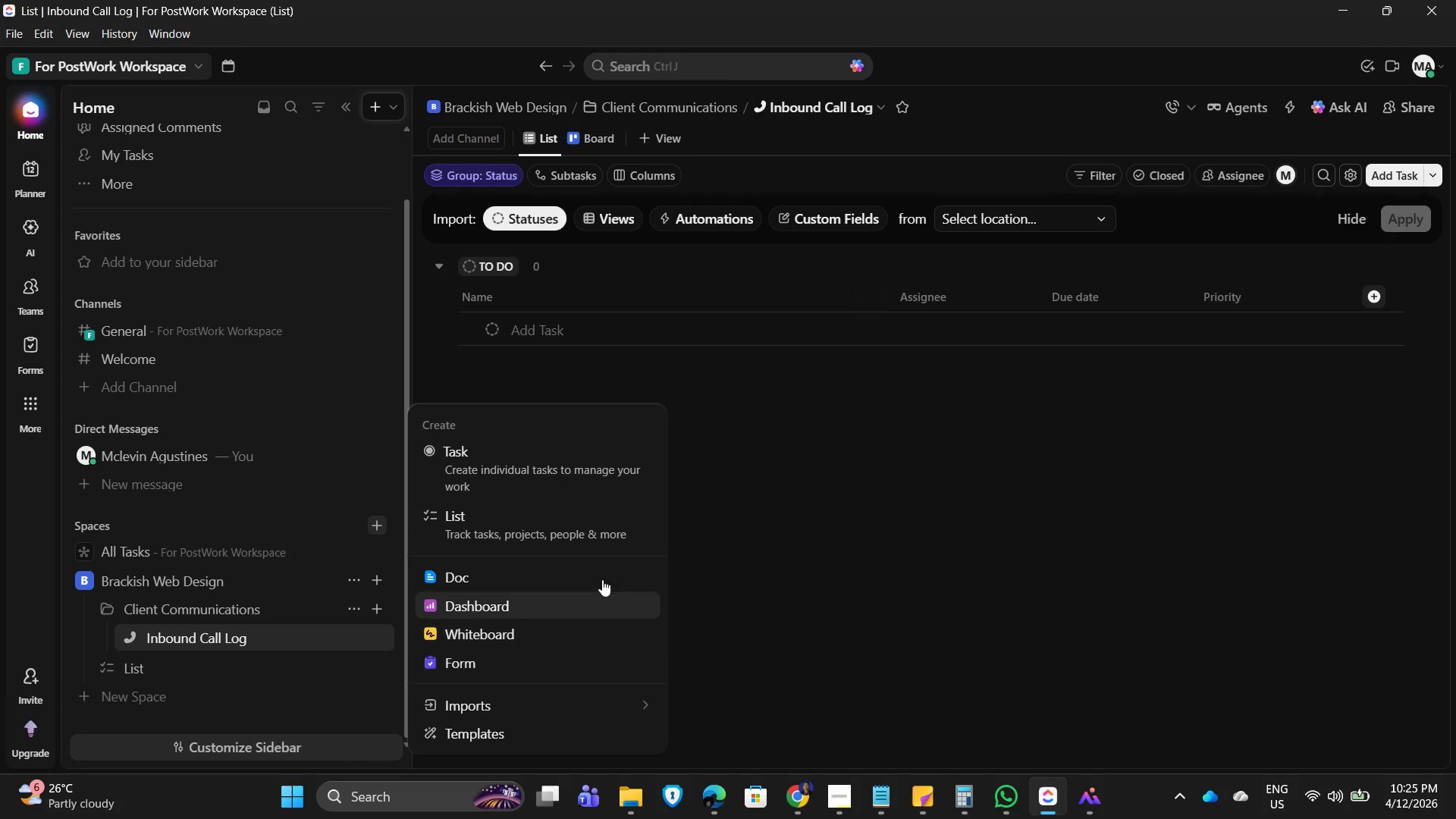 
scroll: coordinate [539, 557], scroll_direction: down, amount: 2.0
 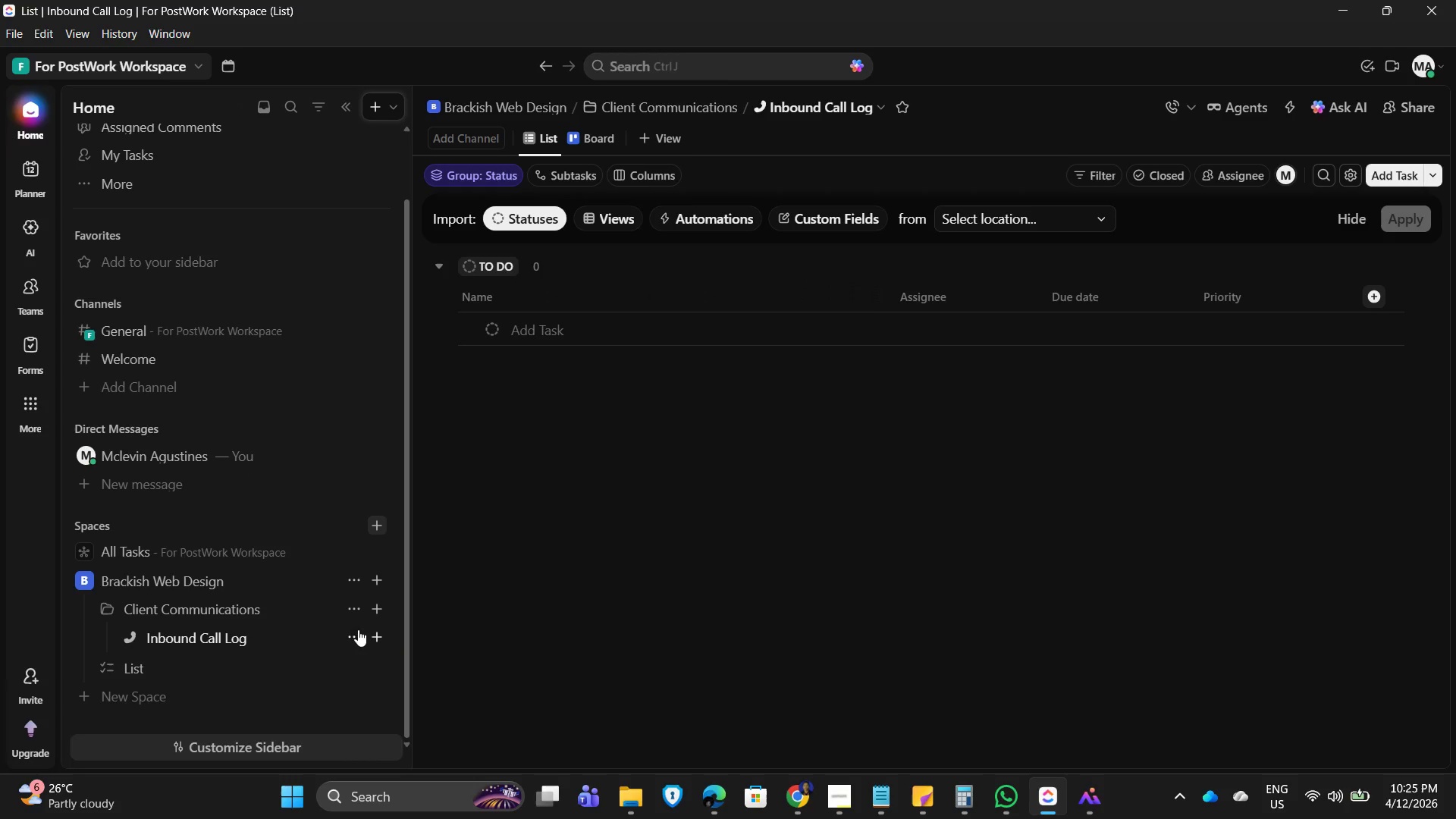 
left_click([357, 632])
 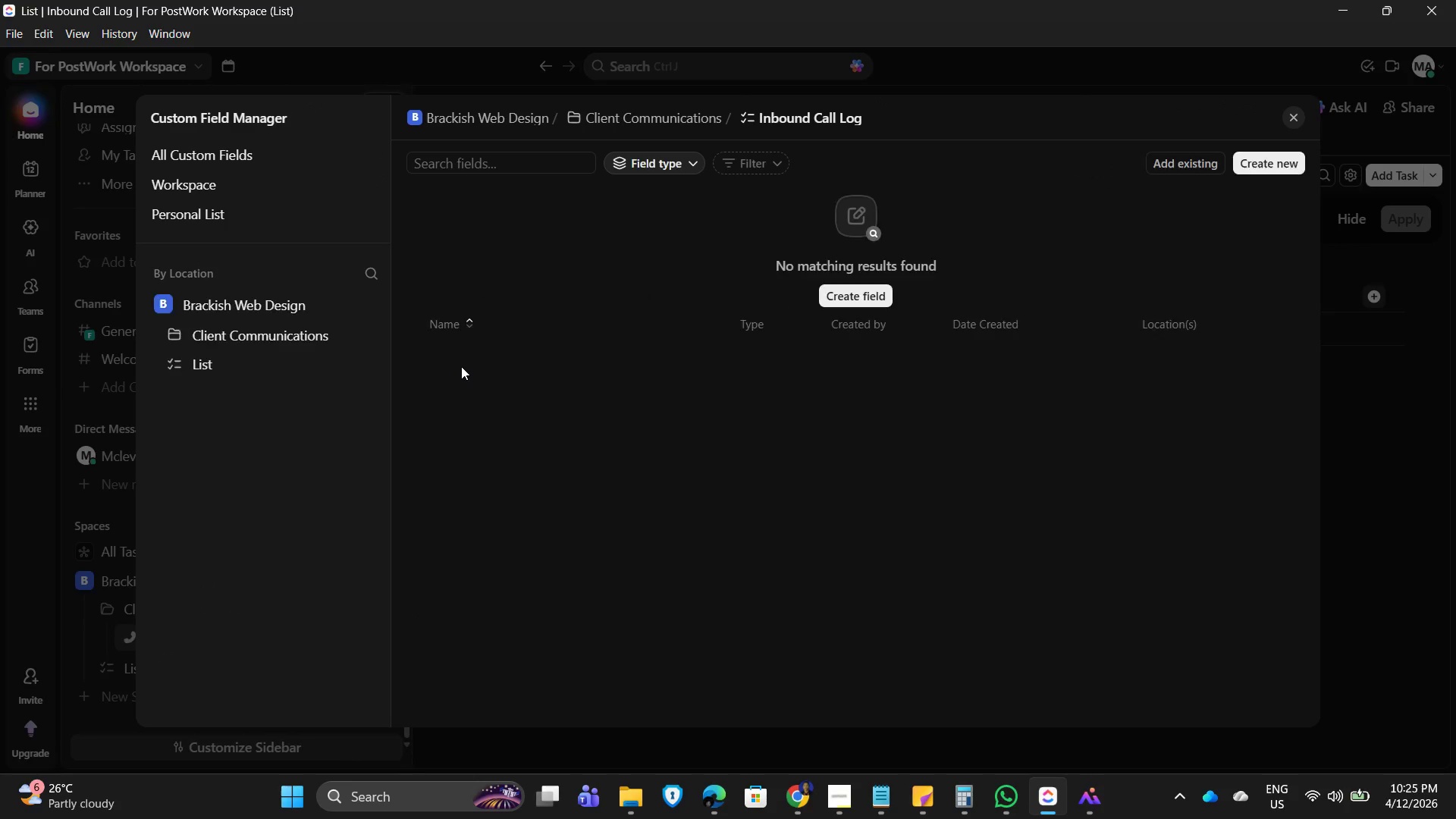 
left_click([840, 290])
 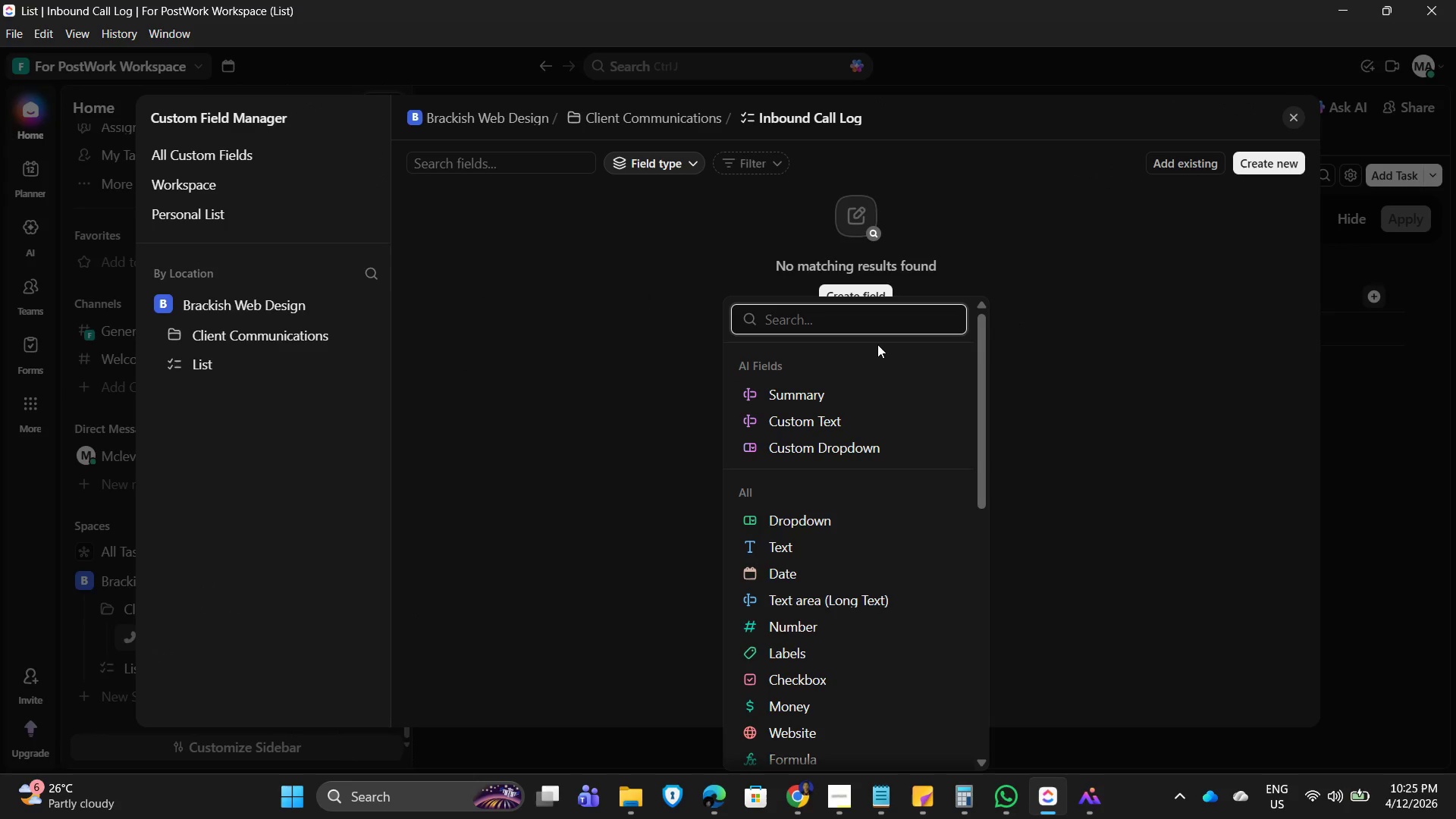 
wait(9.16)
 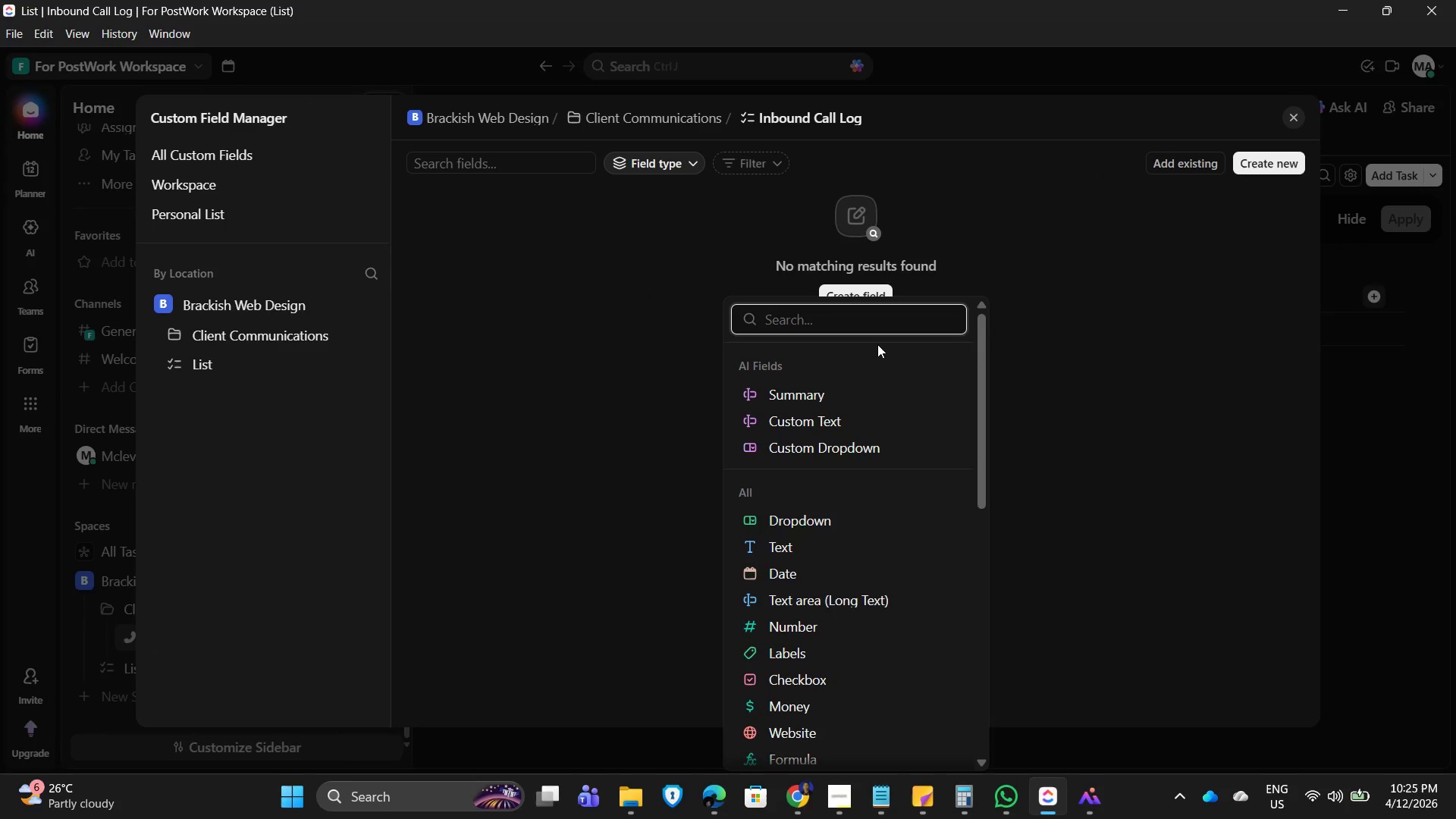 
left_click([785, 546])
 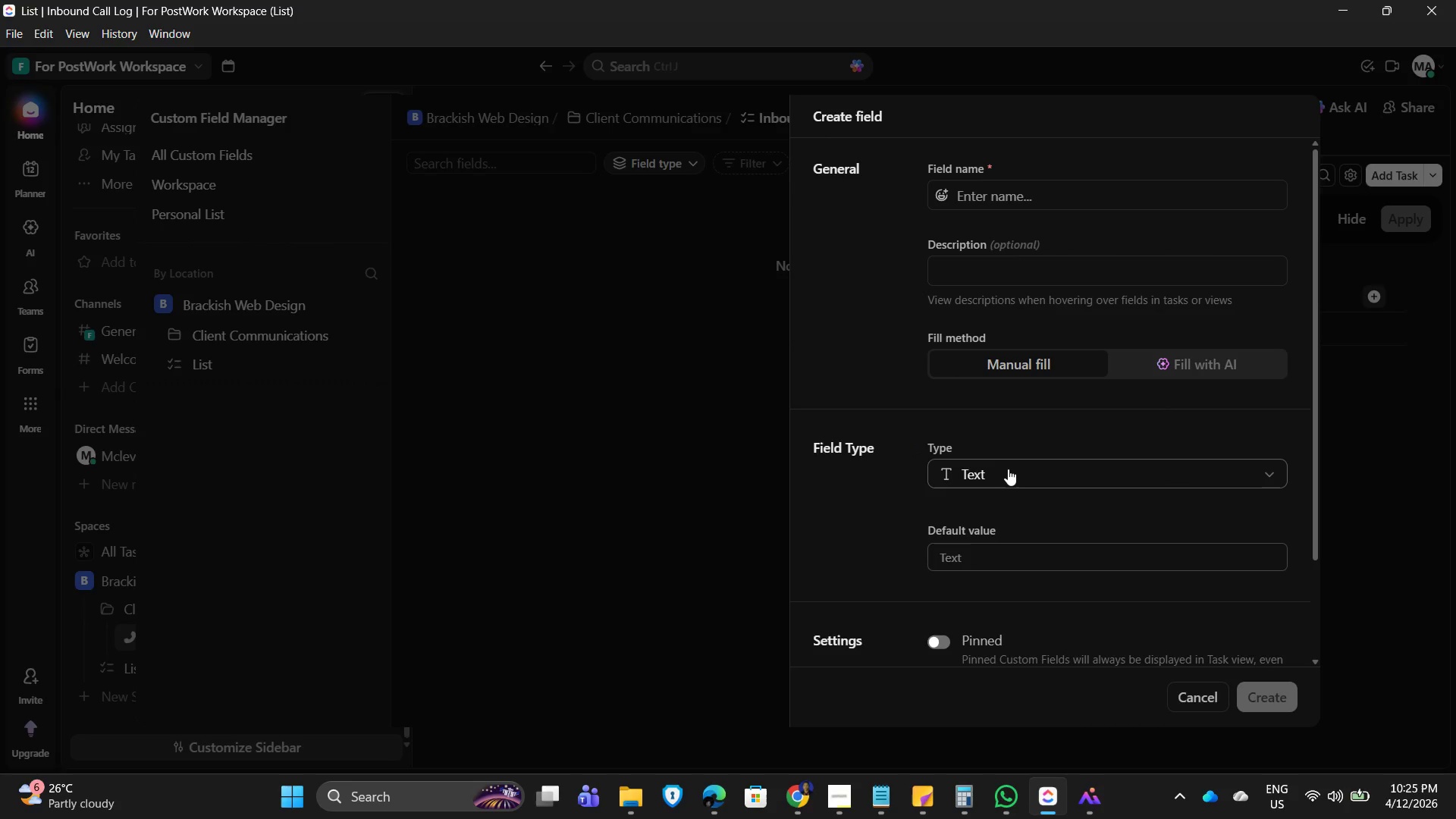 
left_click([1001, 550])
 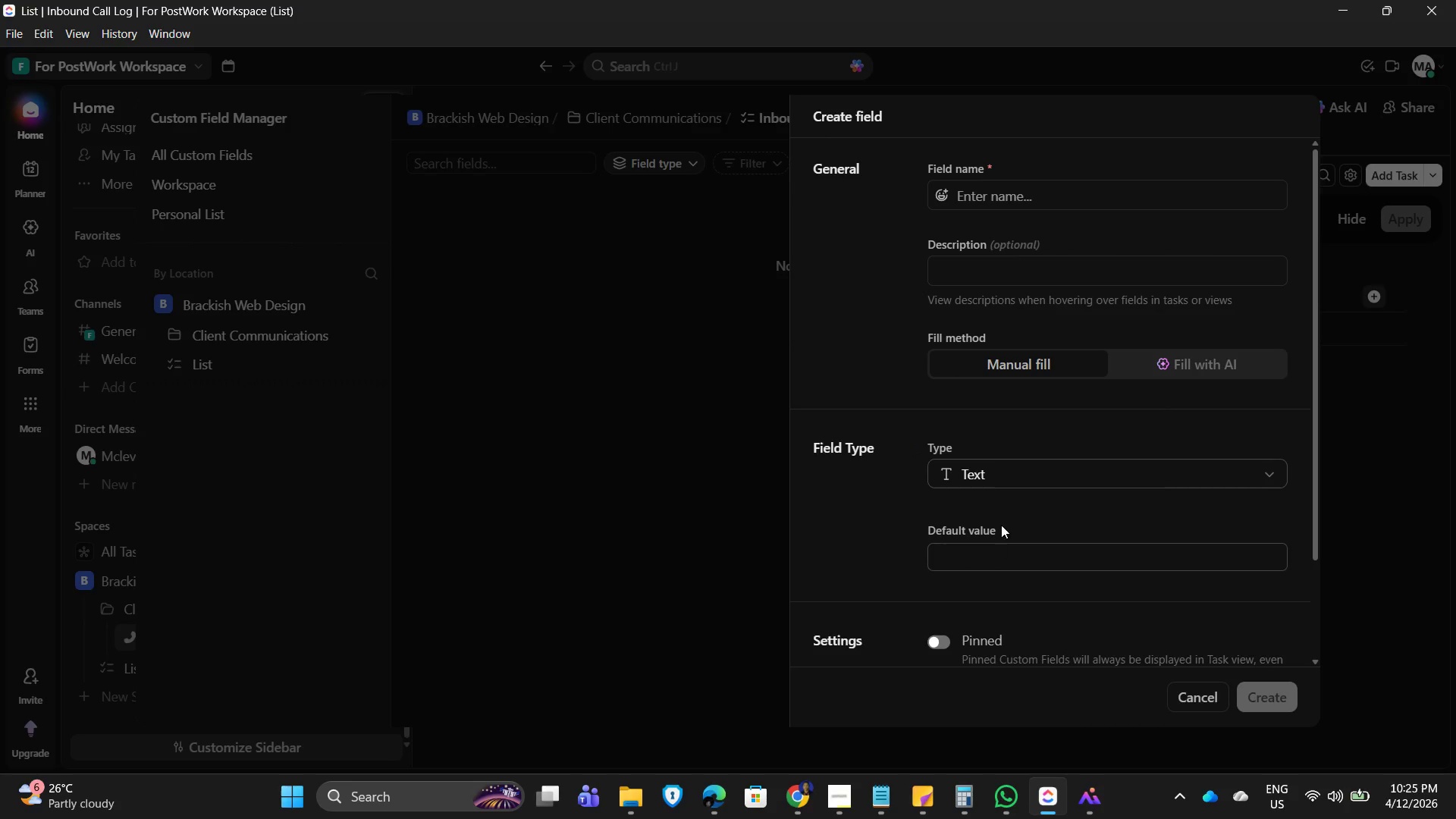 
left_click([1010, 510])
 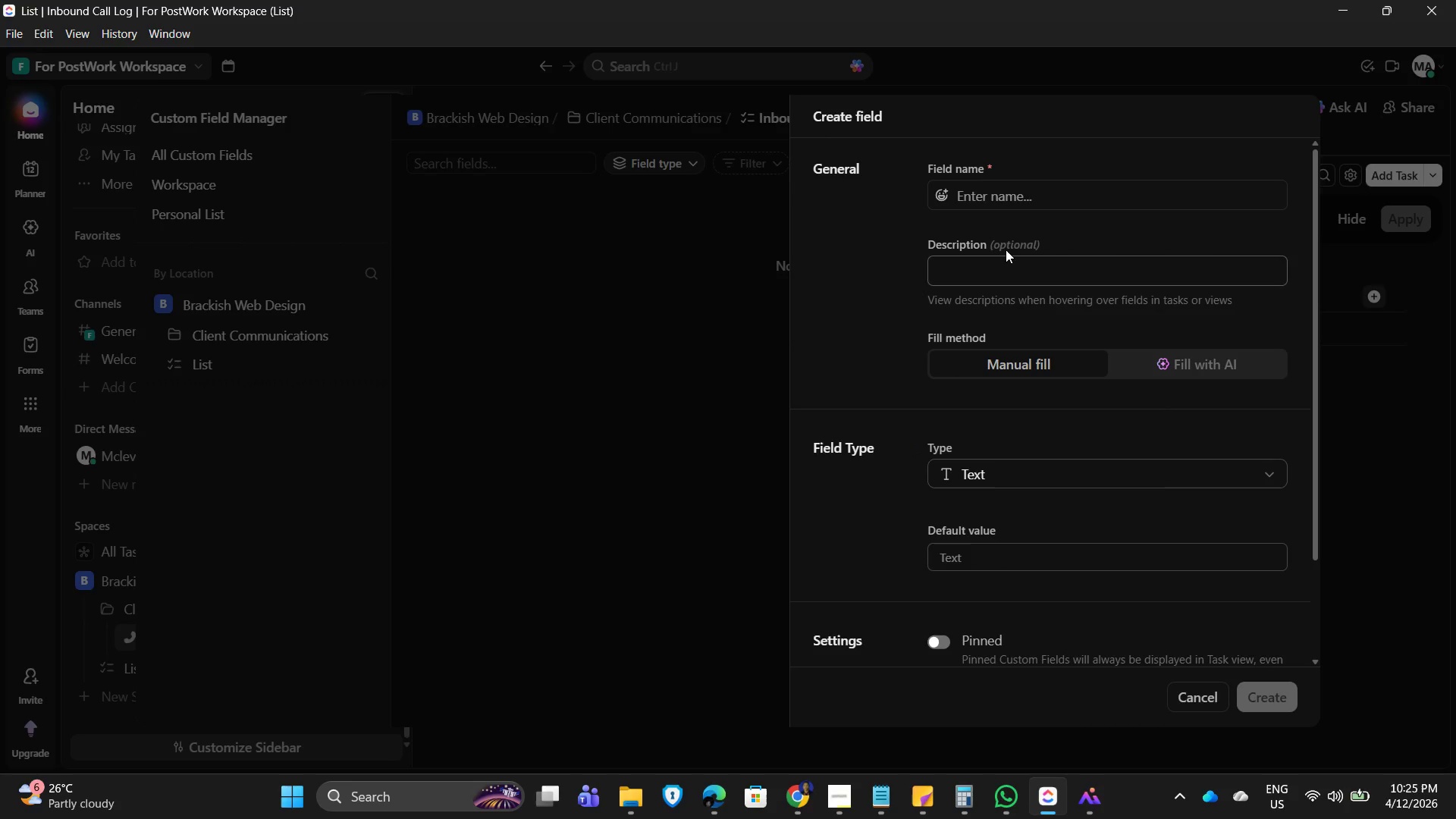 
left_click([969, 193])
 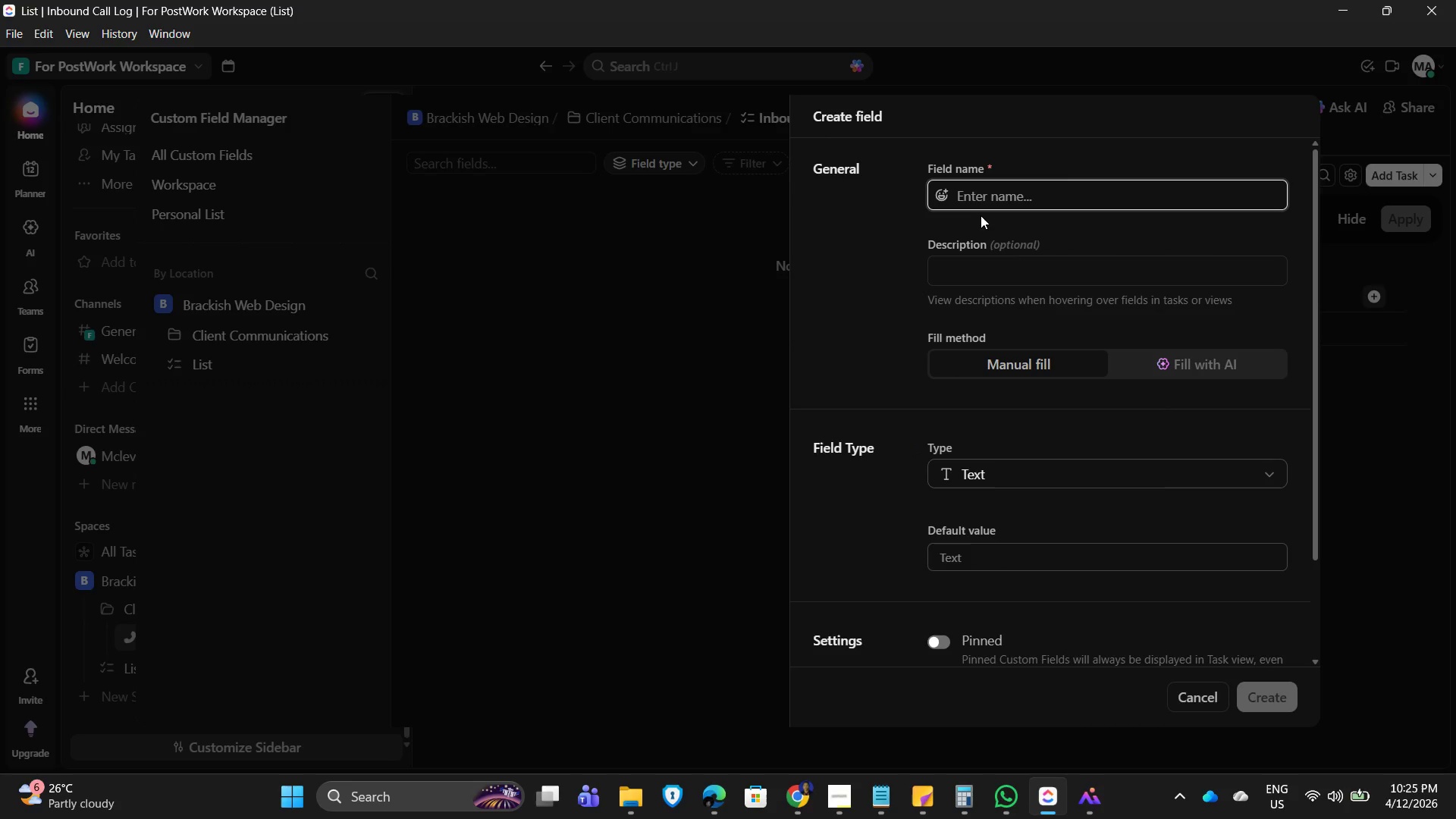 
type(Caller ID)
 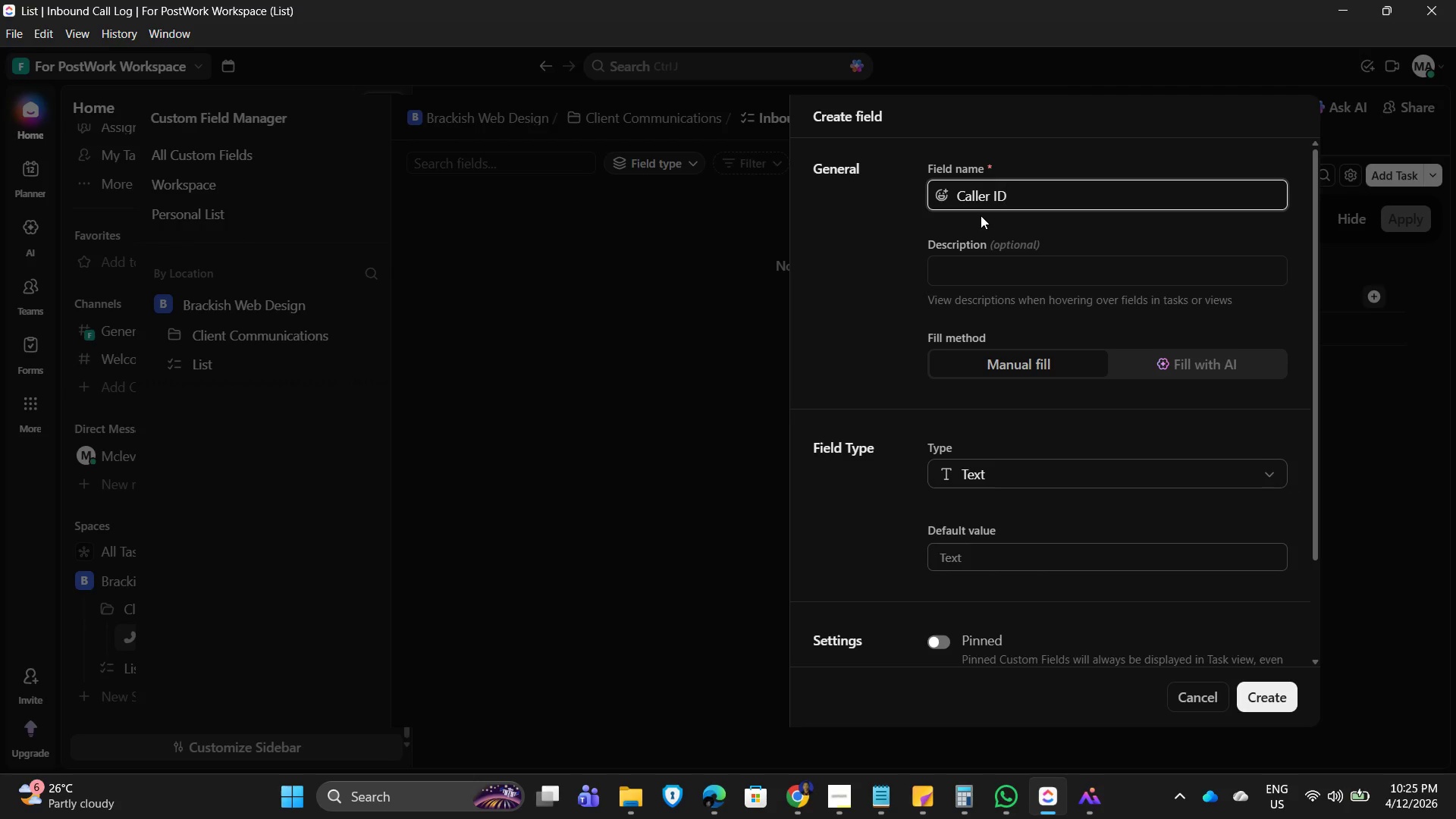 
left_click([1274, 704])
 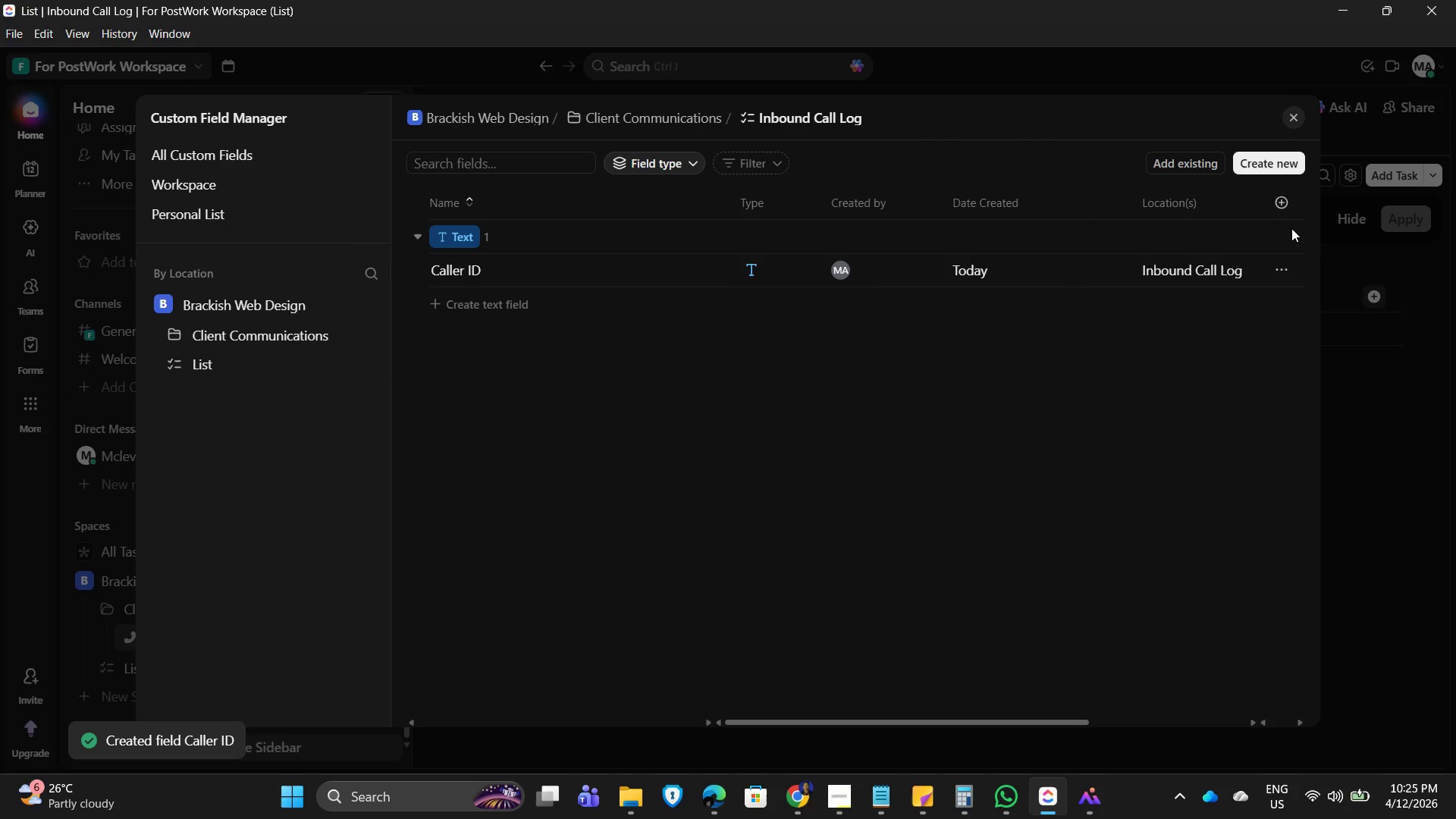 
wait(5.42)
 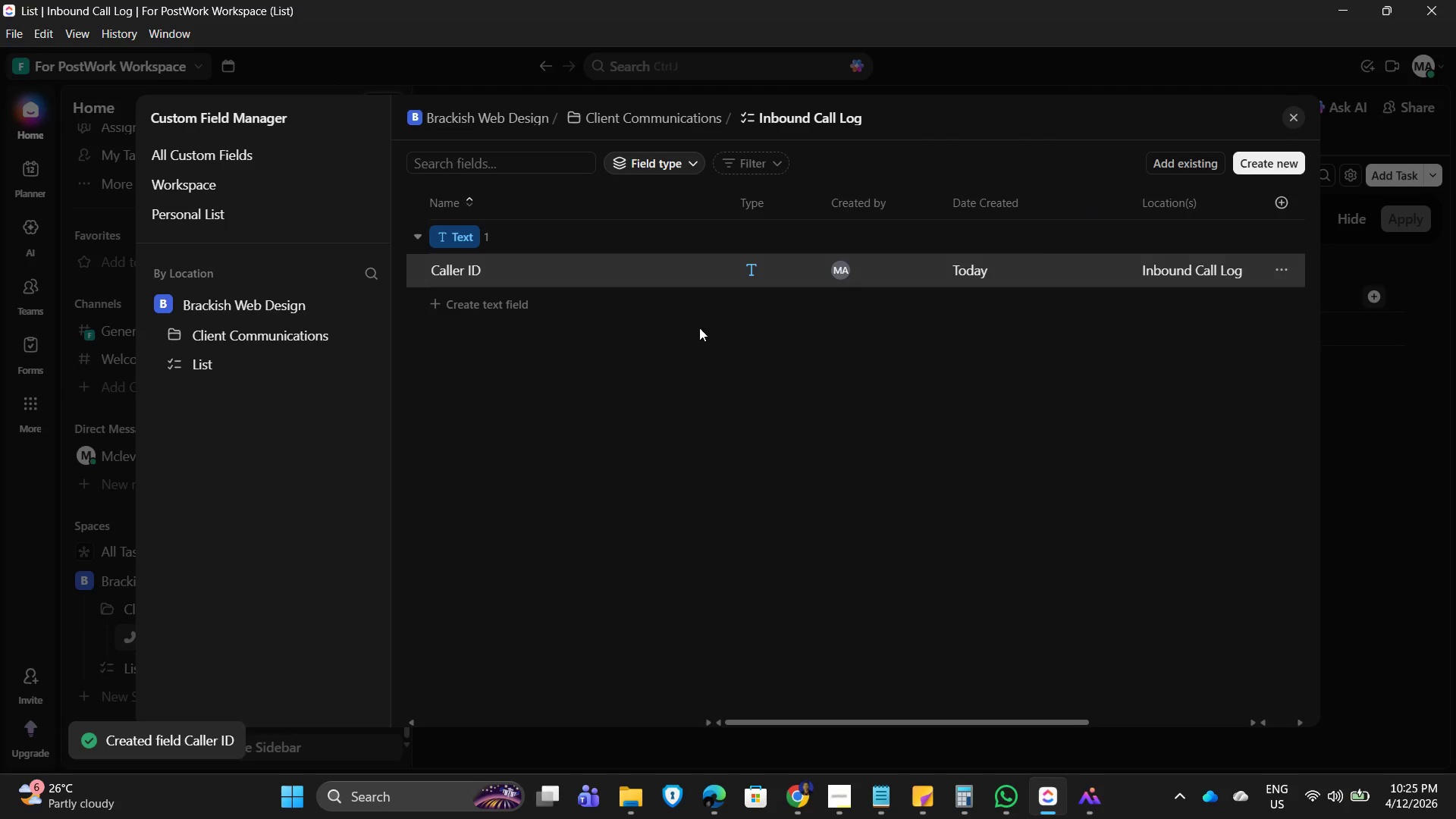 
left_click([1281, 204])
 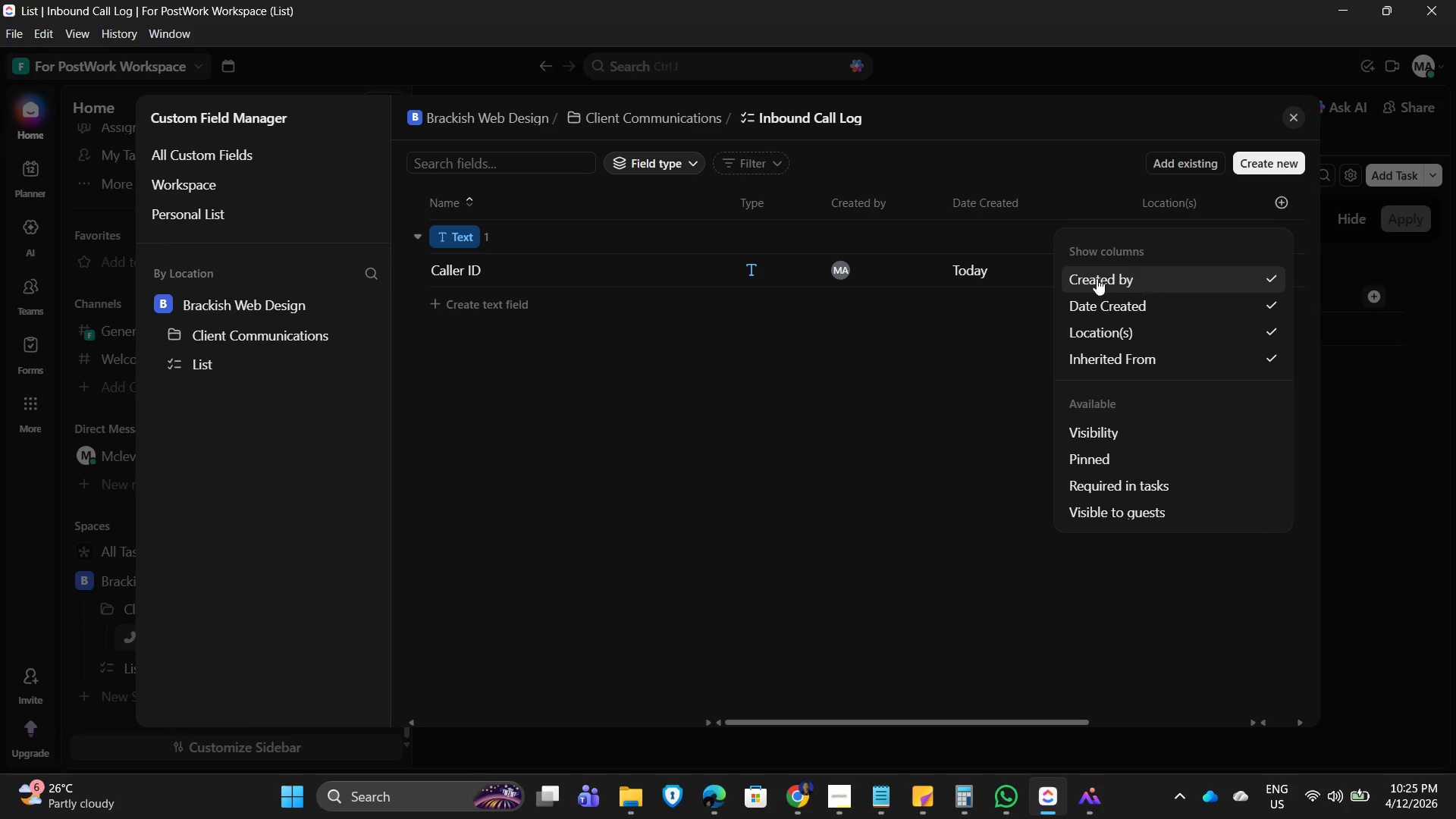 
left_click_drag(start_coordinate=[767, 460], to_coordinate=[763, 460])
 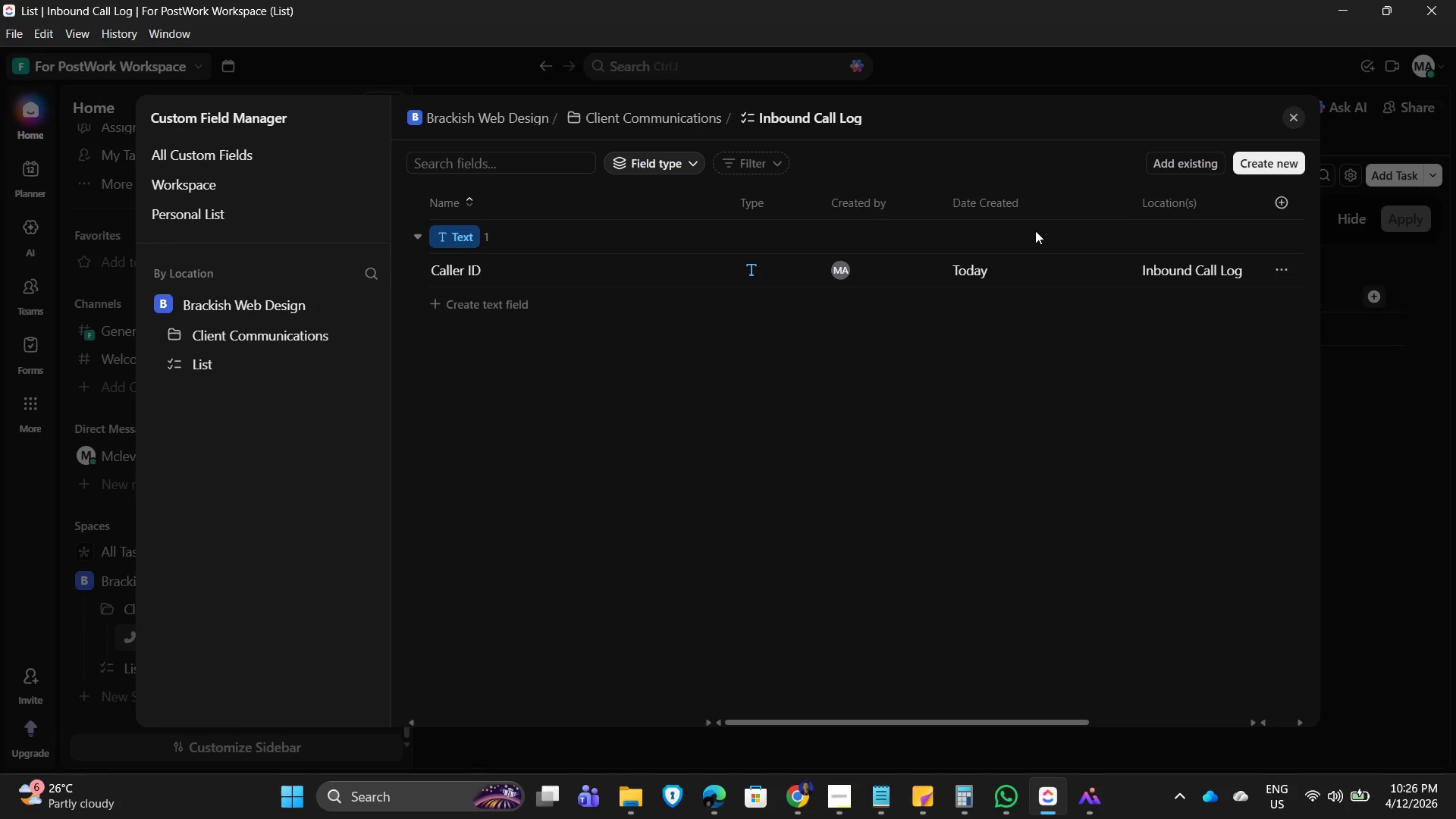 
wait(9.3)
 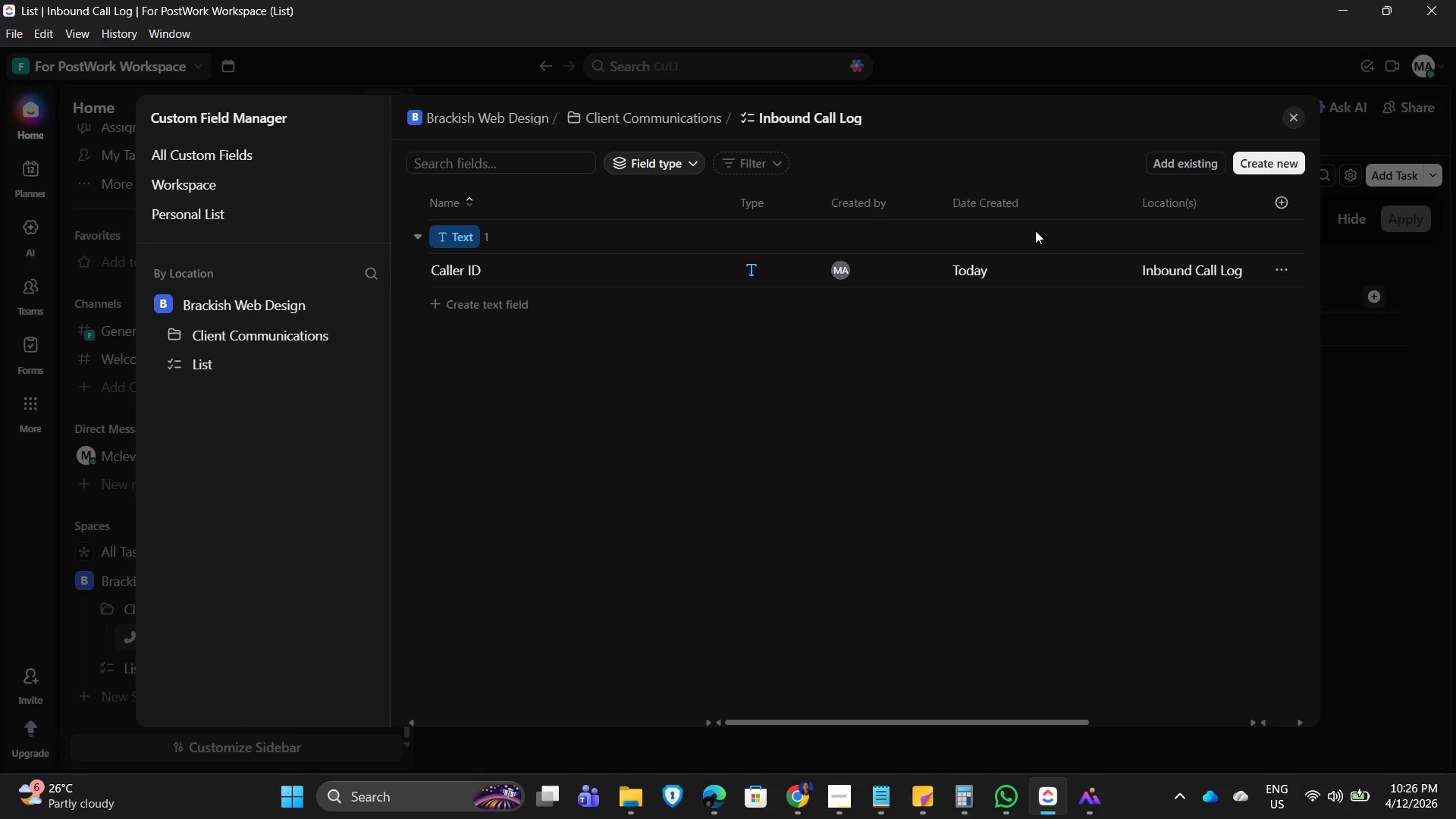 
left_click([1177, 162])
 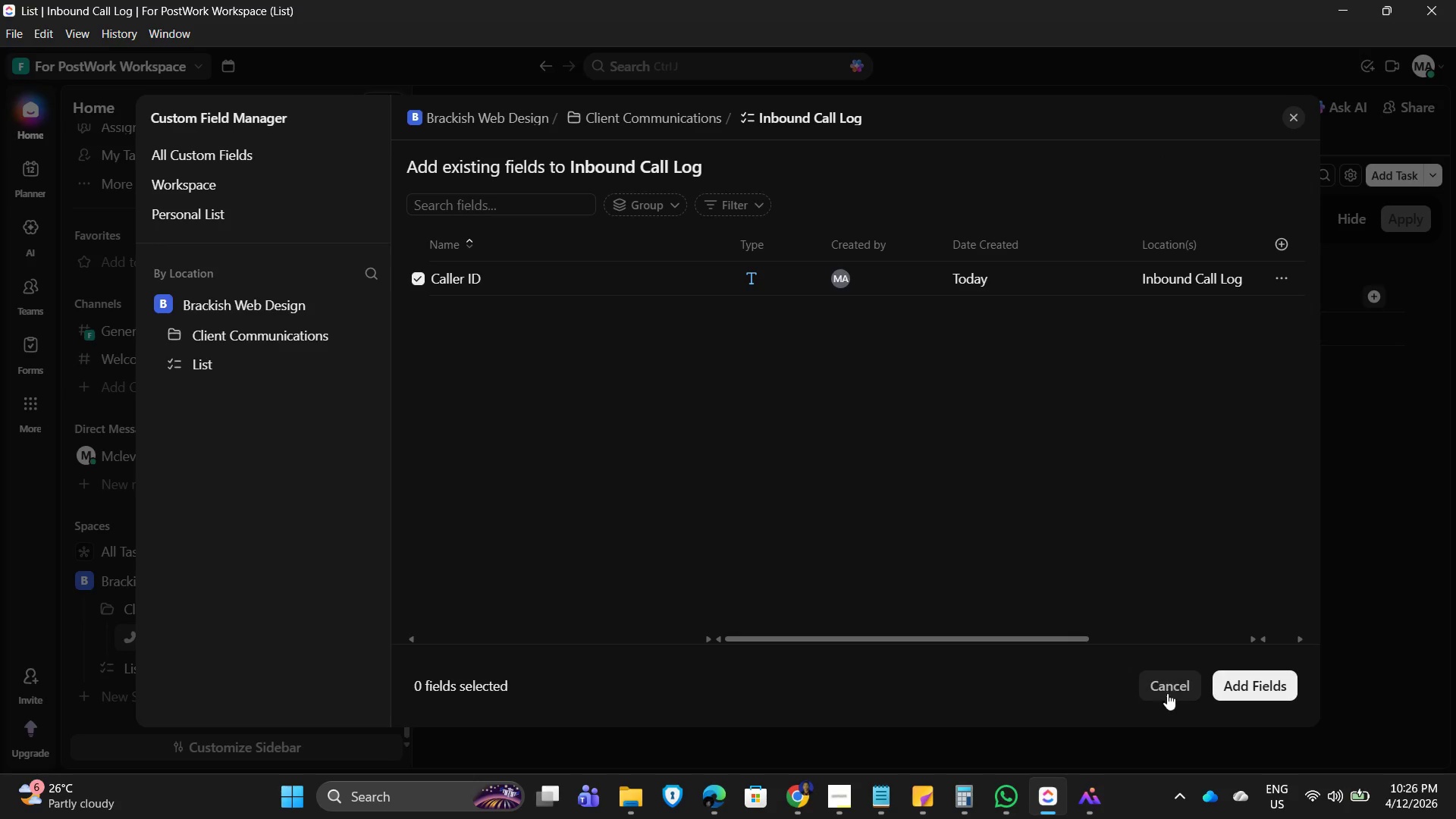 
left_click([1266, 168])
 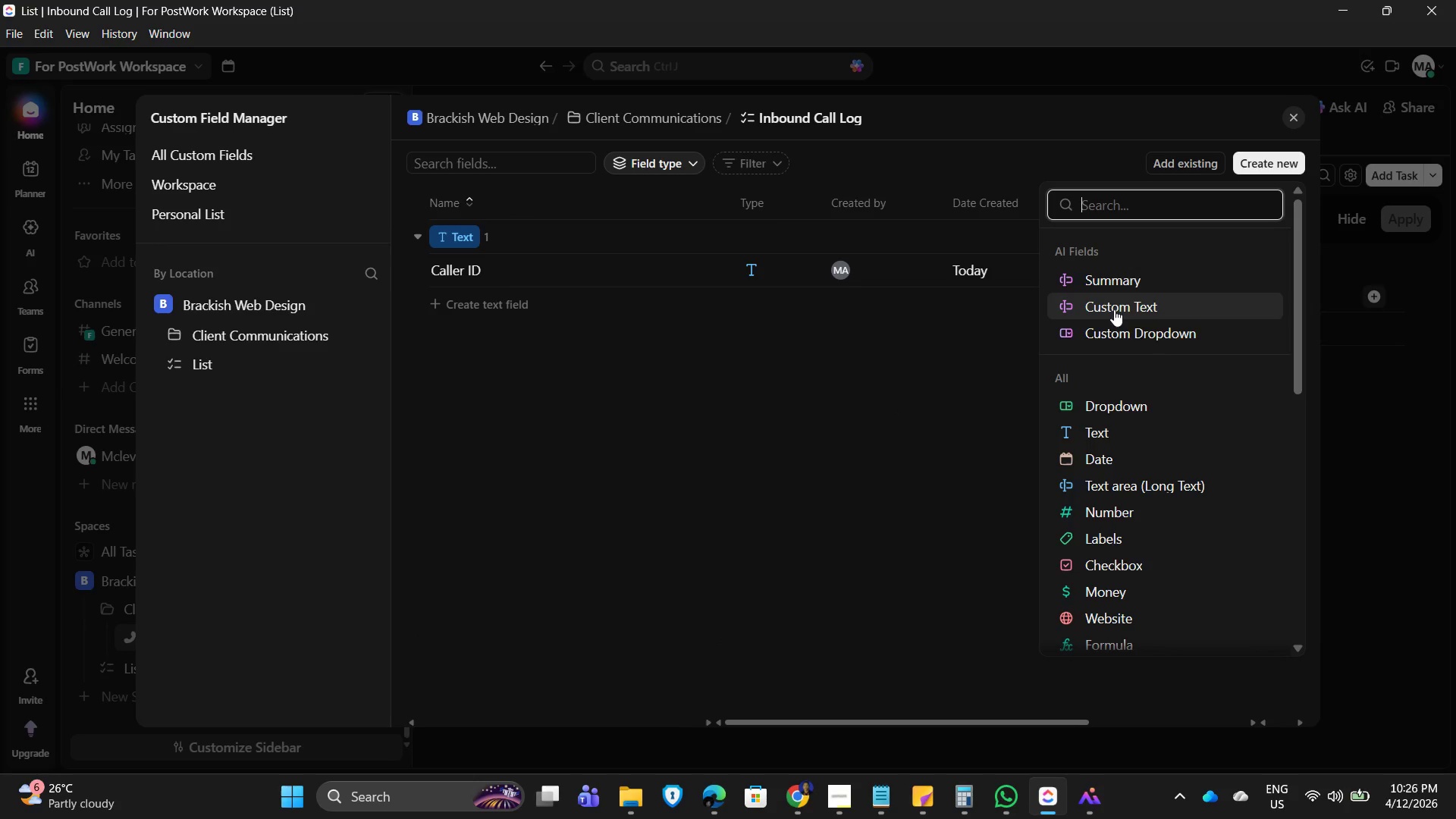 
scroll: coordinate [1143, 579], scroll_direction: down, amount: 1.0
 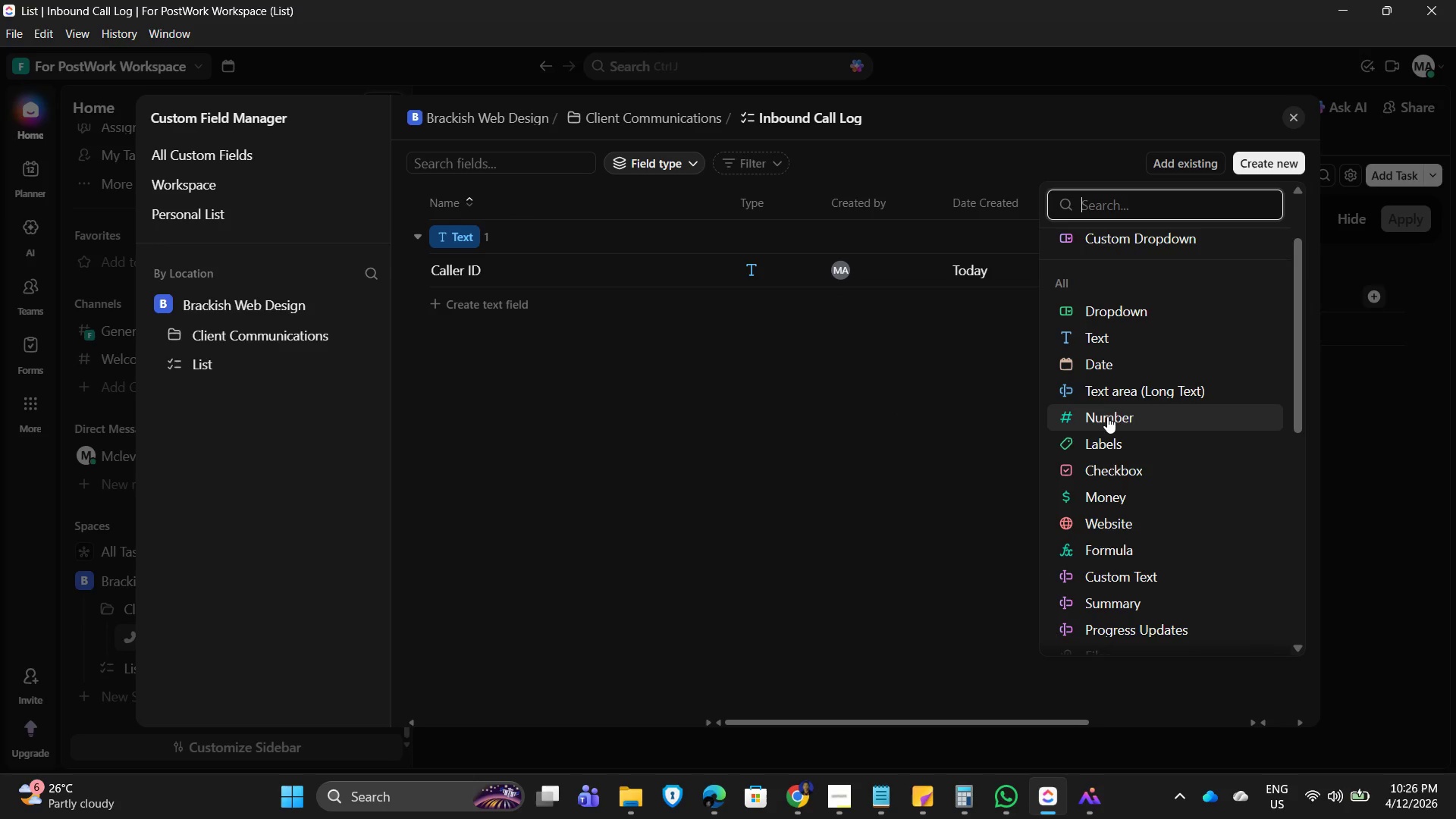 
left_click([1107, 418])
 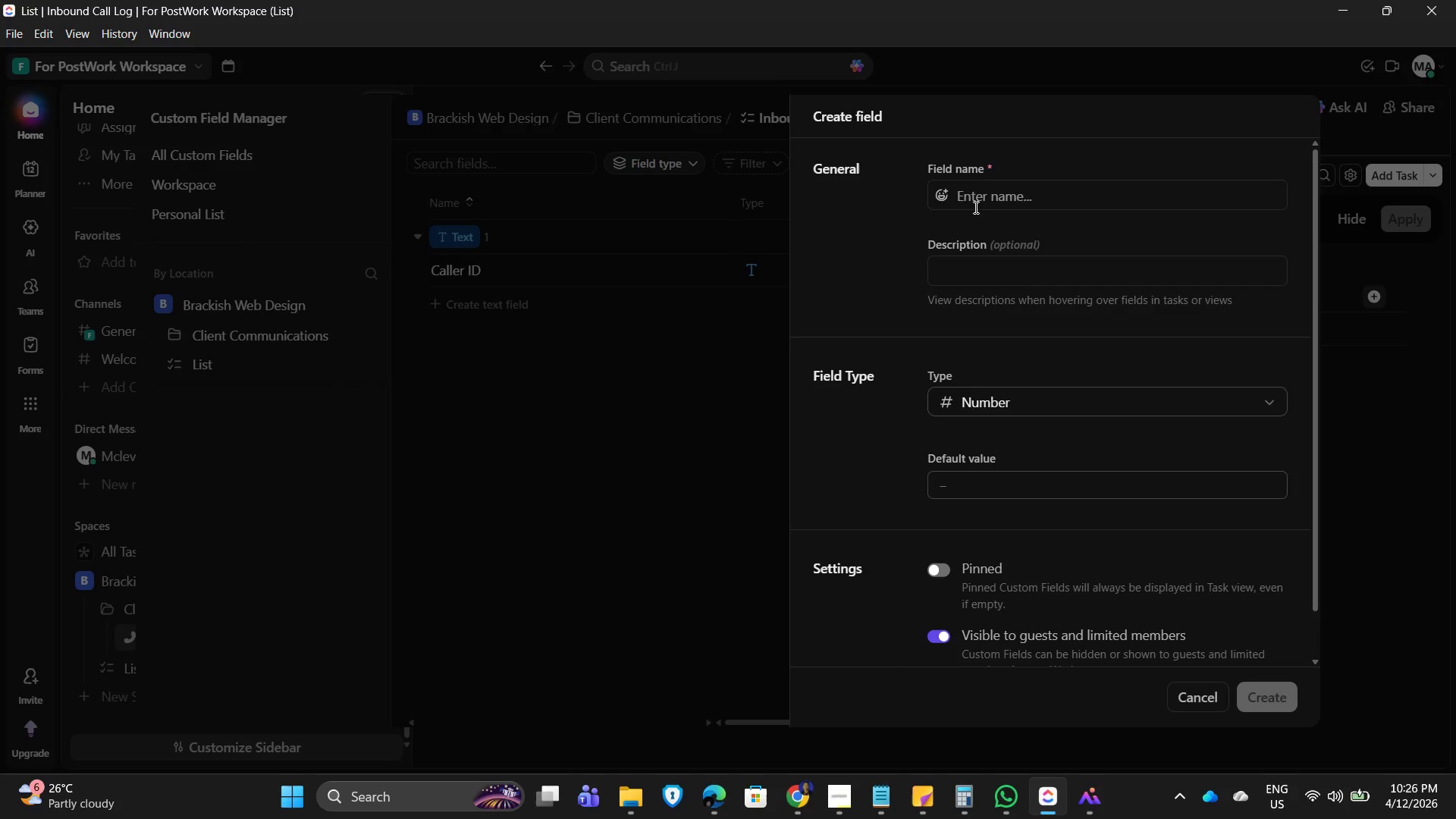 
left_click([969, 202])
 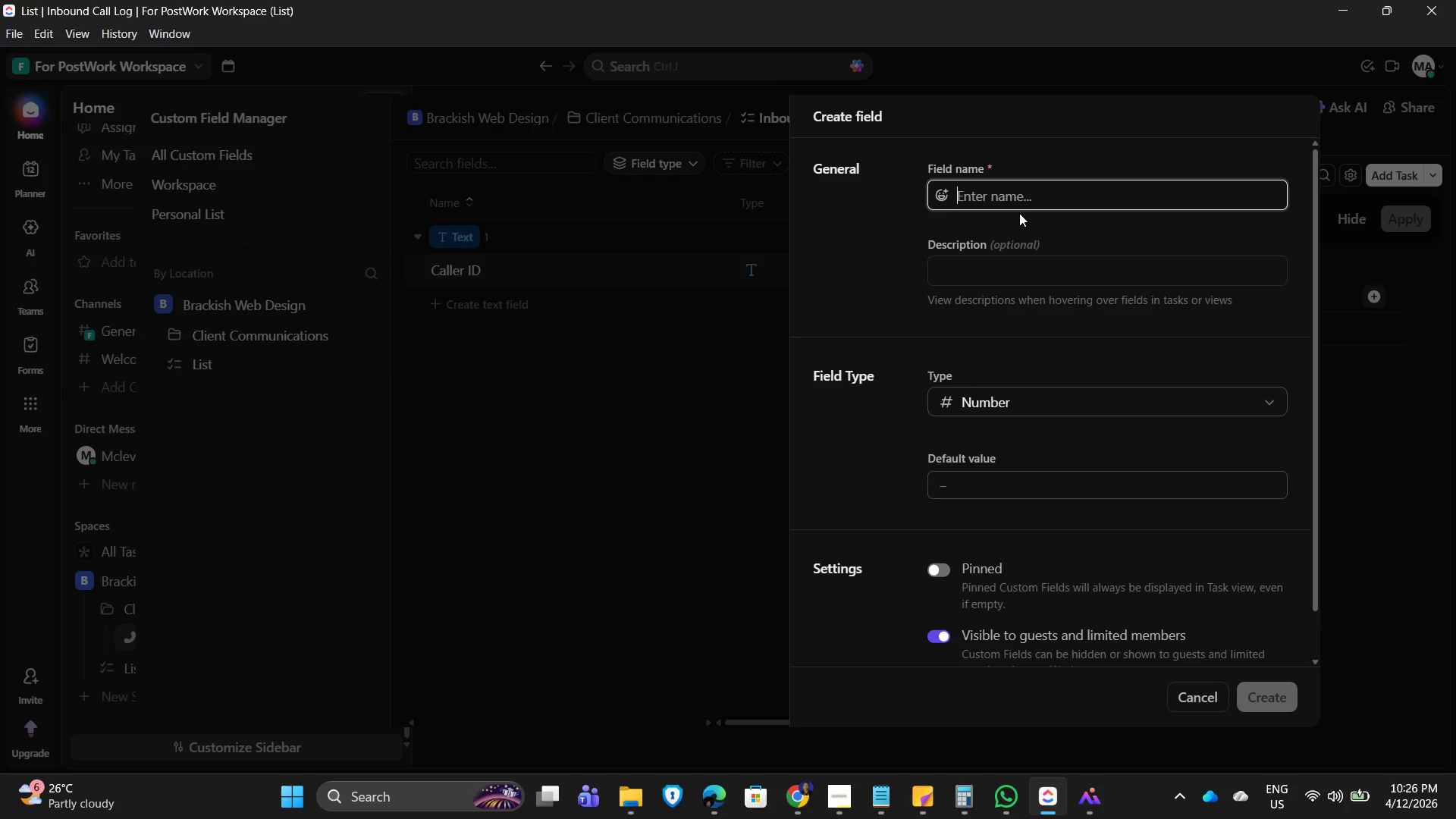 
wait(6.19)
 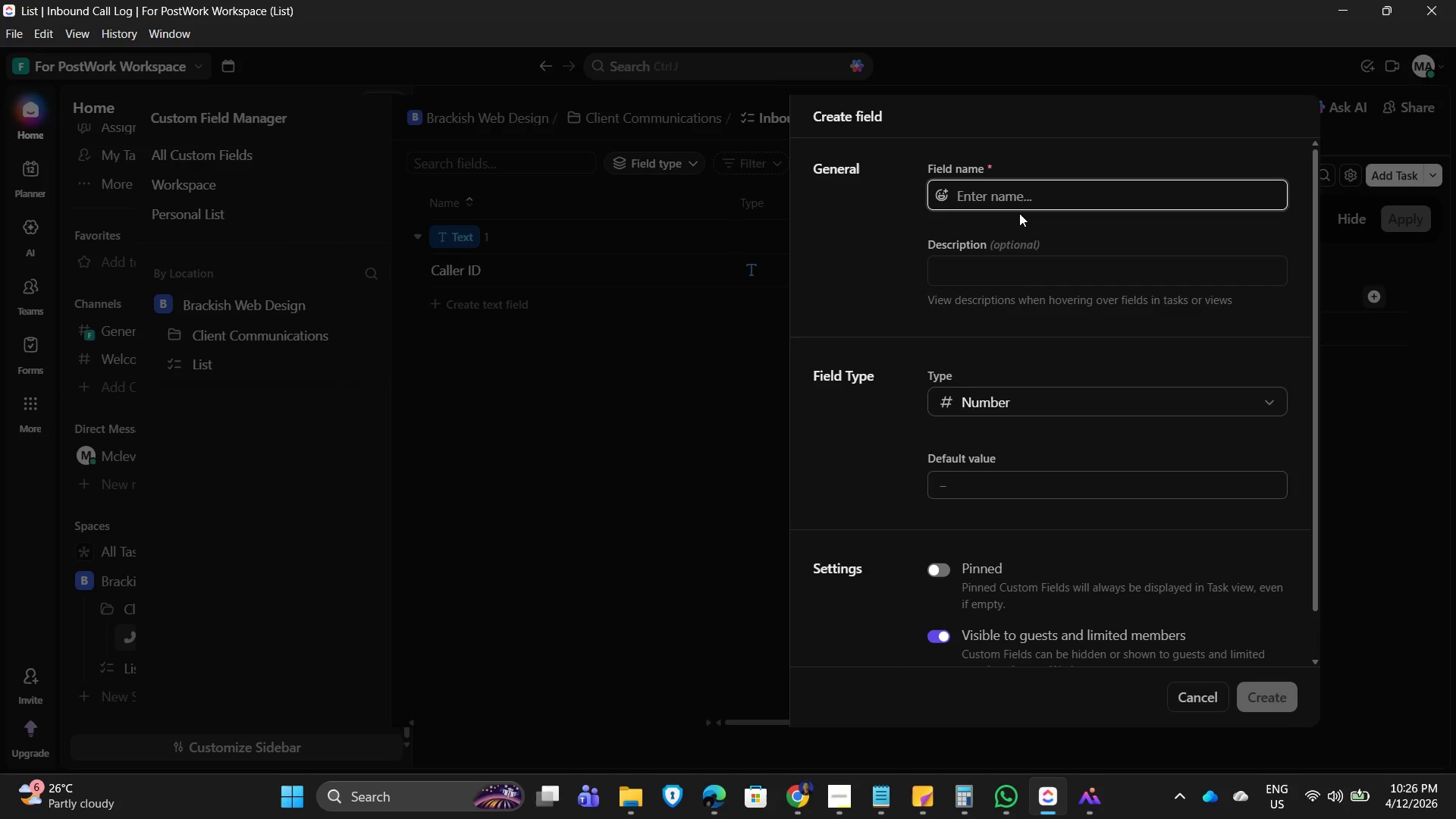 
left_click([1024, 264])
 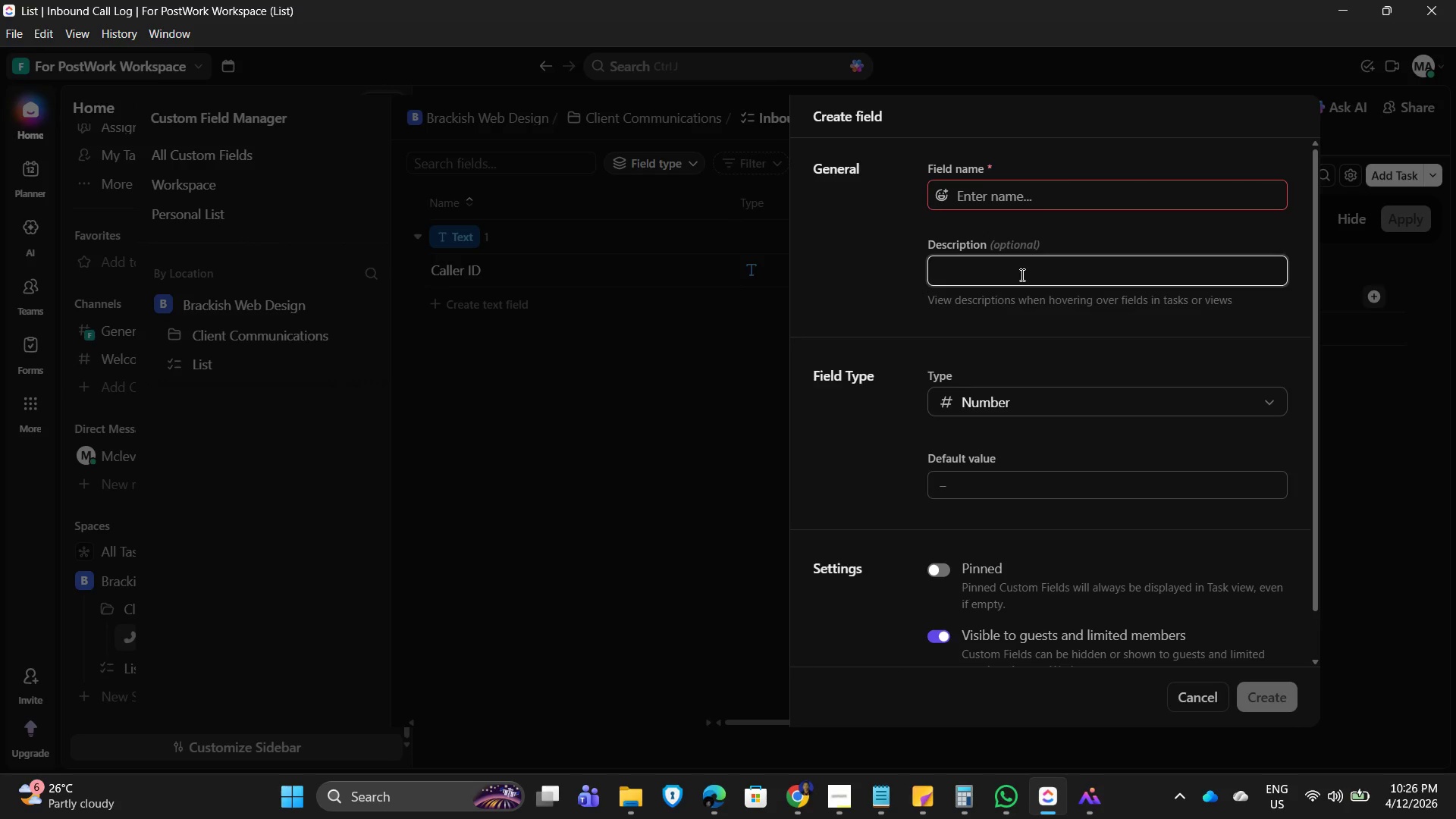 
type(Unit: Minutes)
 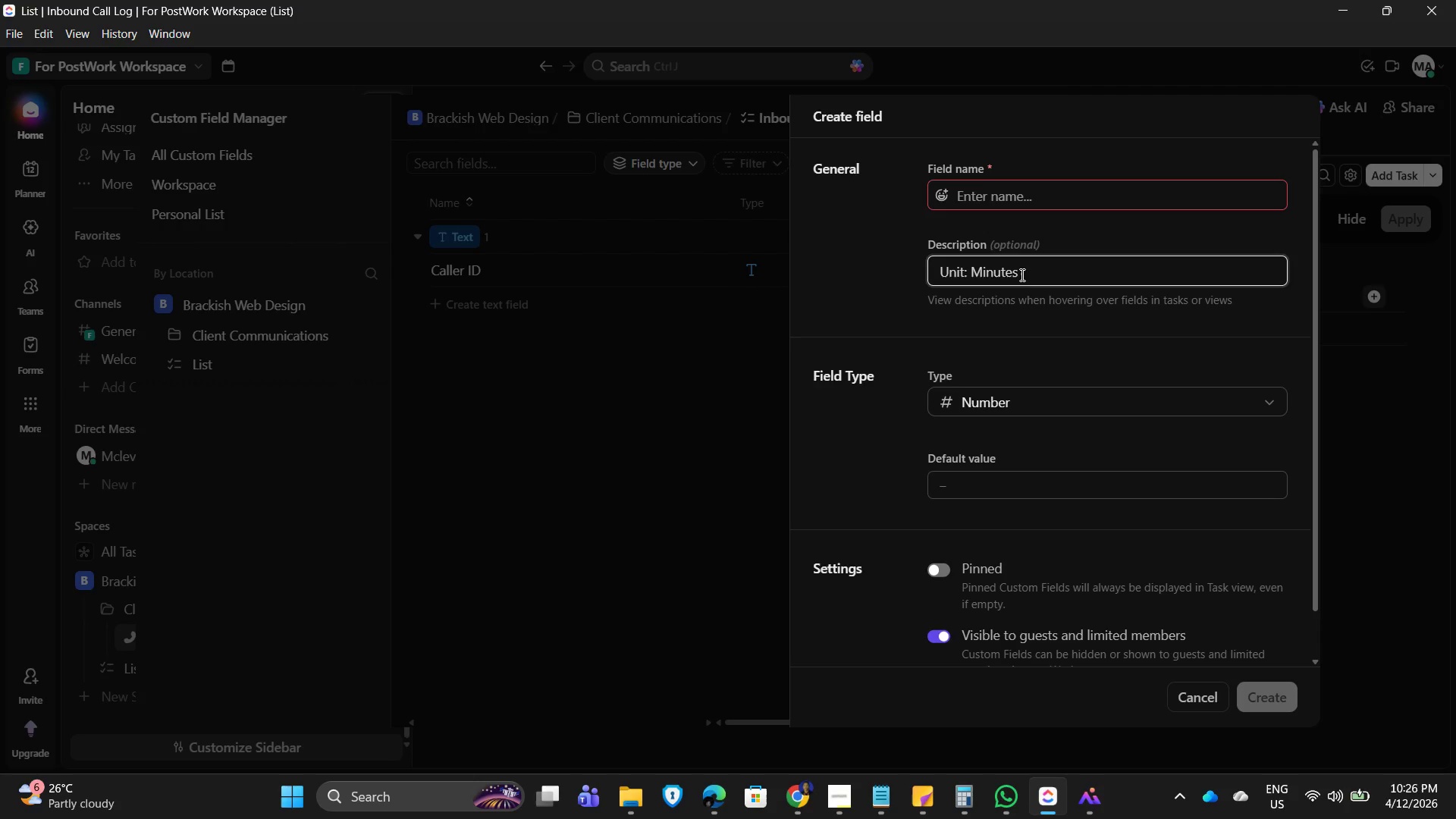 
type(Call Duration)
 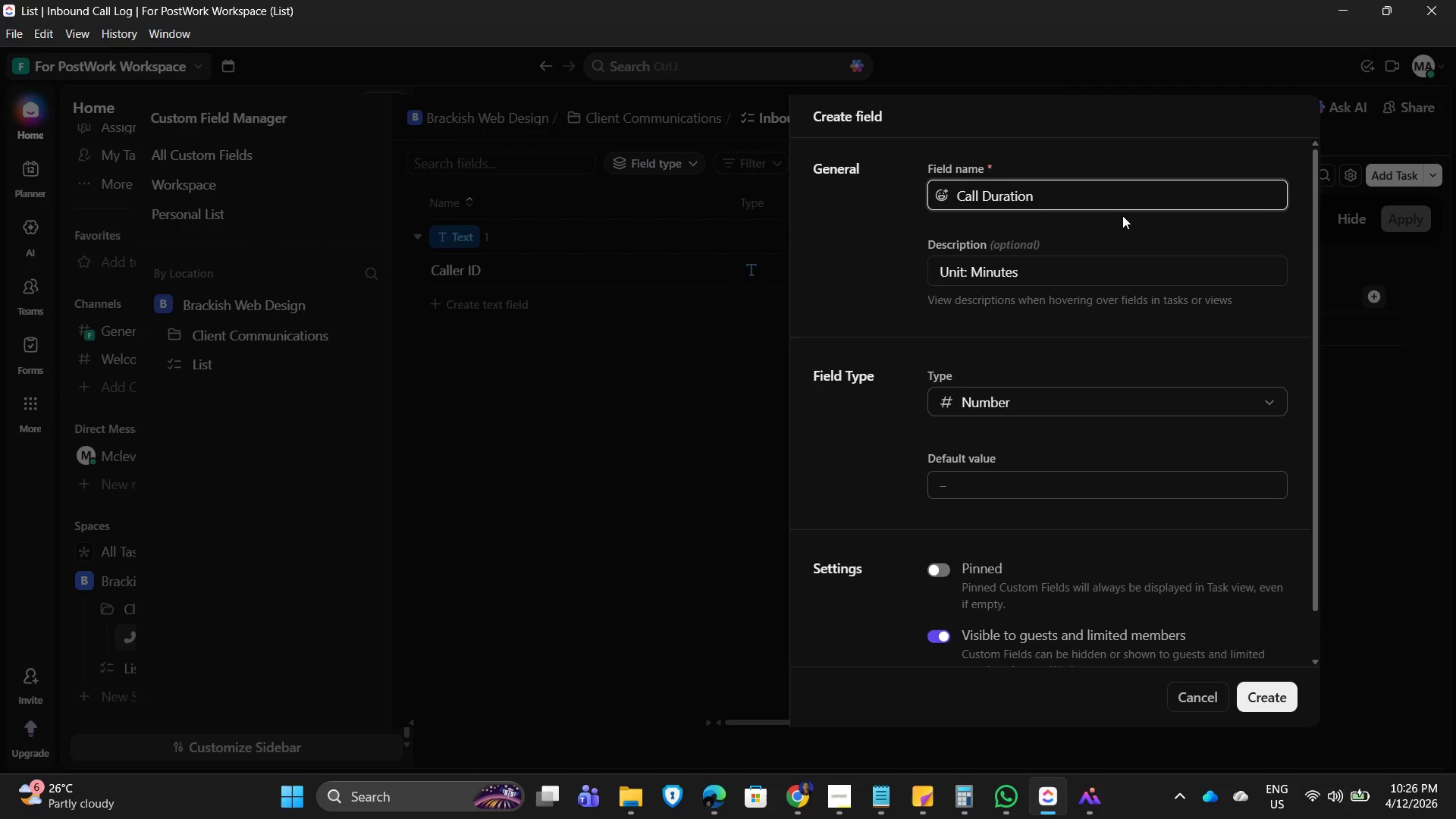 
left_click([956, 475])
 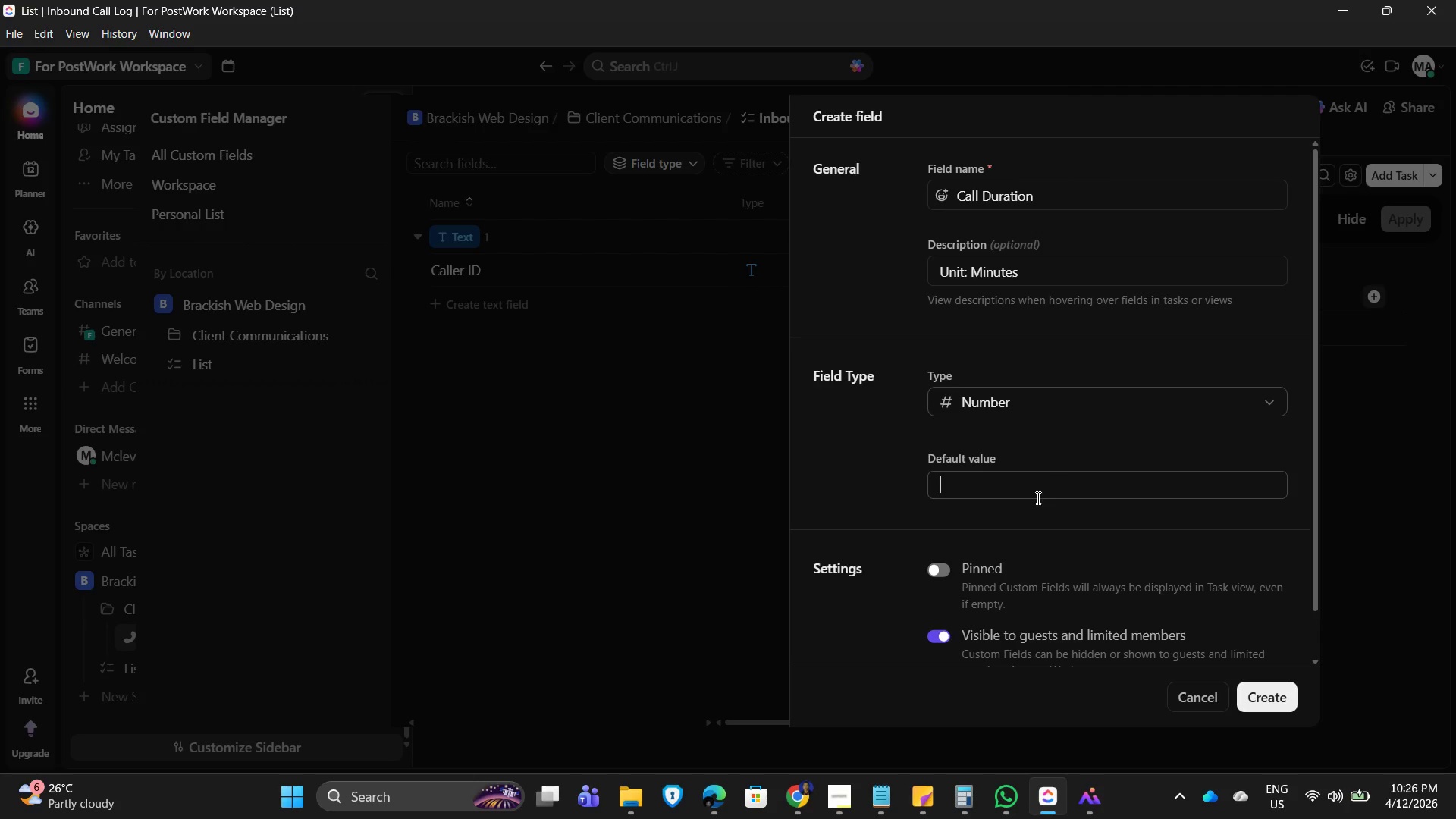 
type(min)
 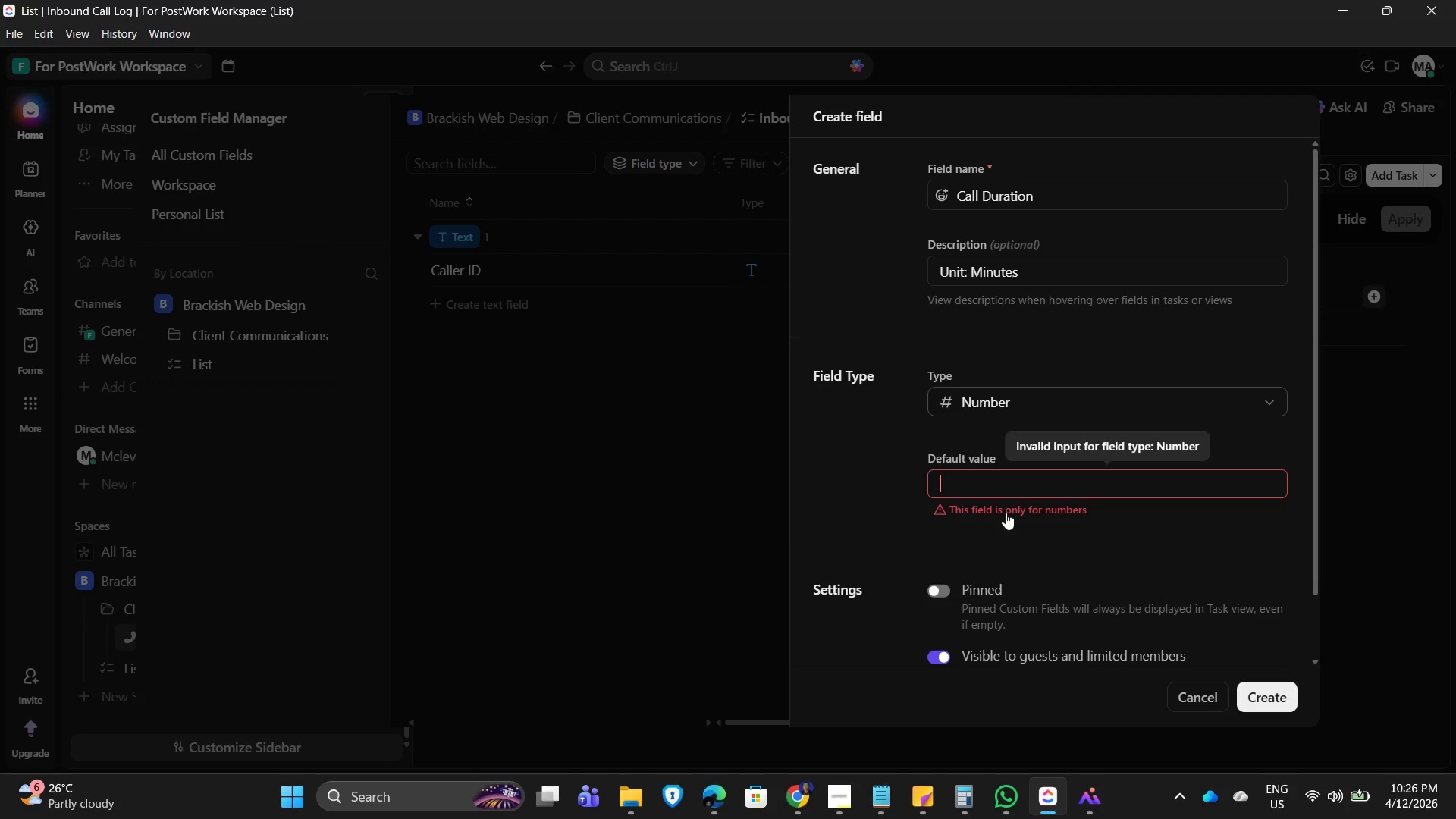 
left_click([1094, 551])
 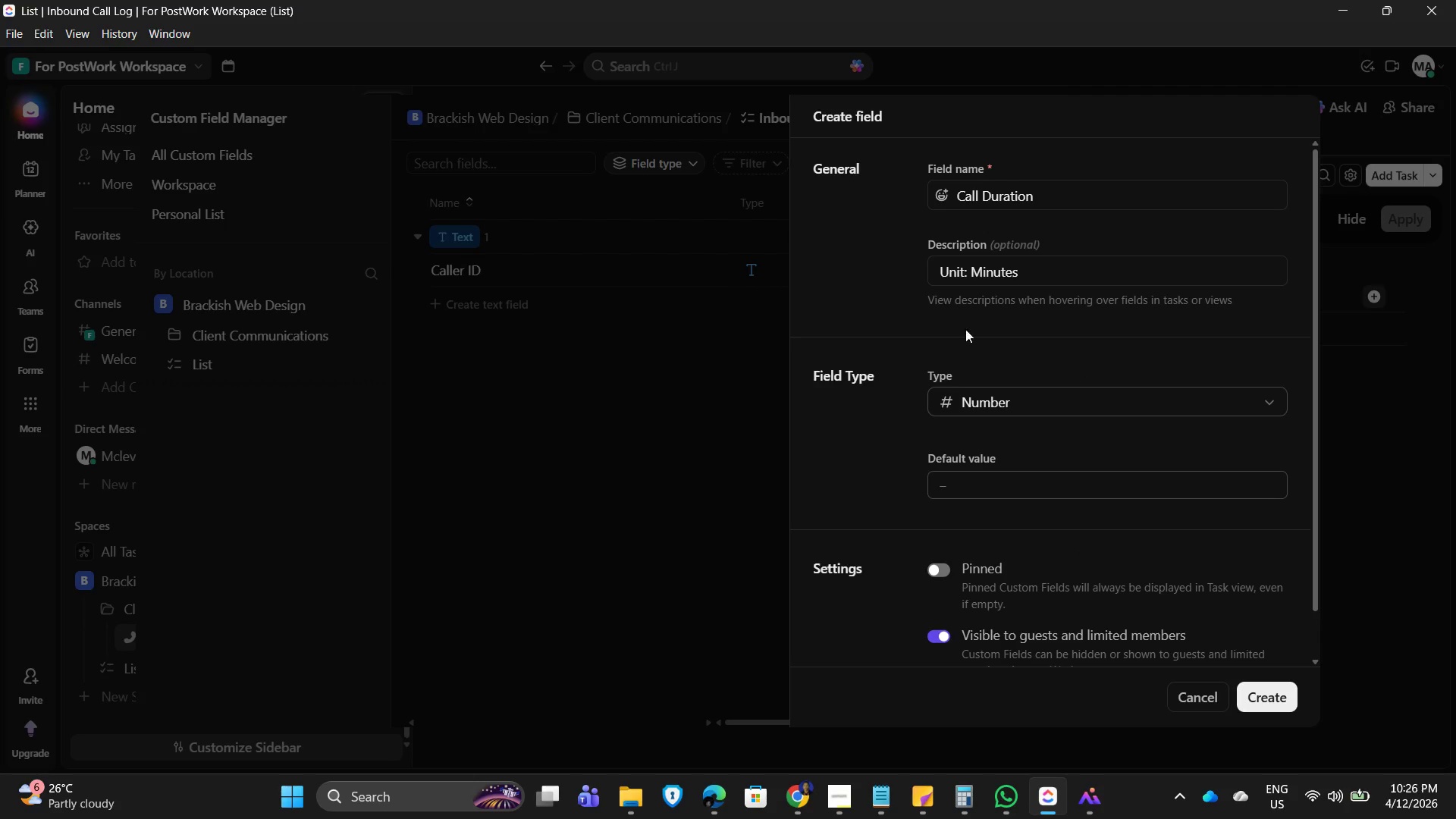 
wait(6.94)
 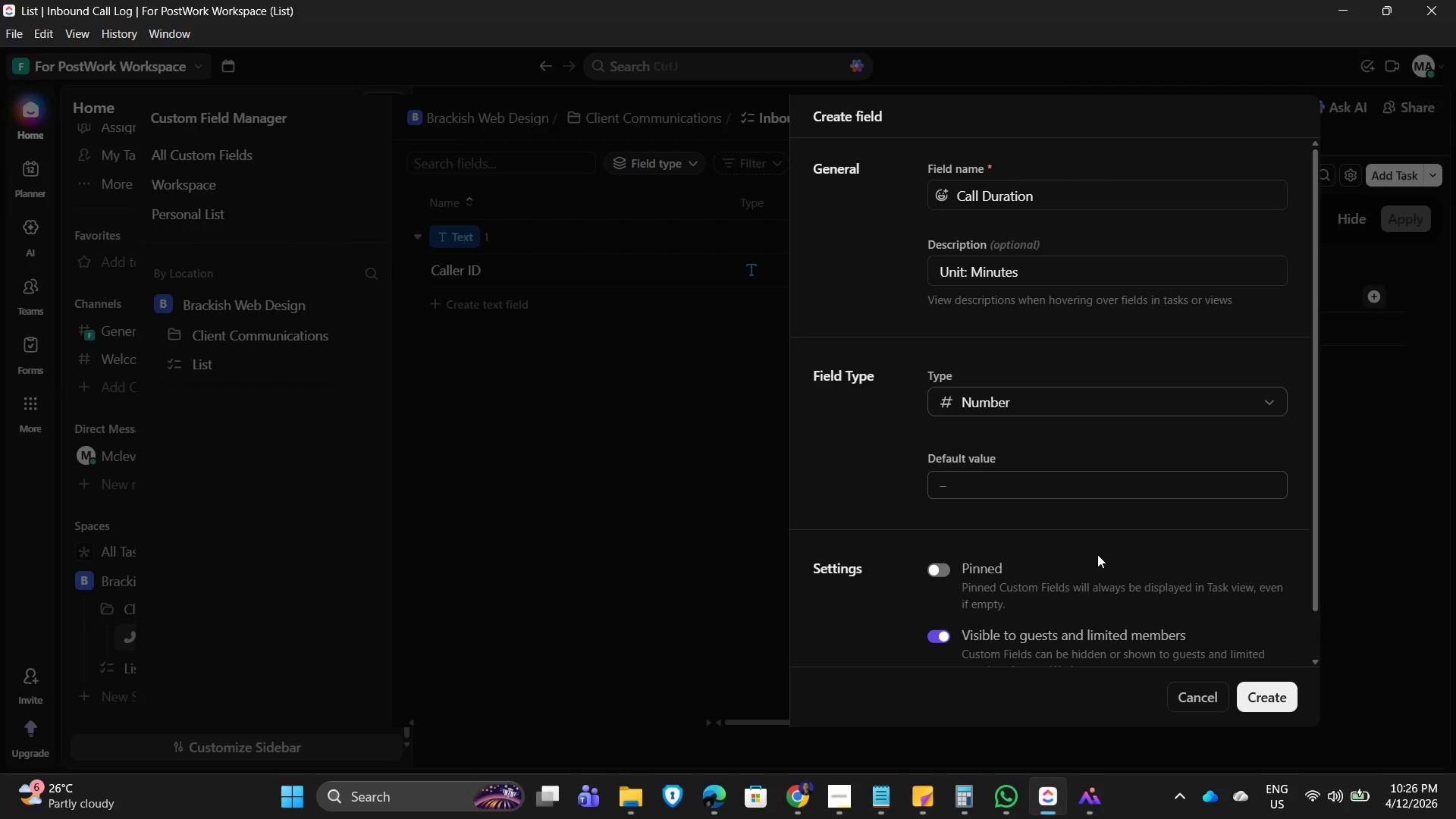 
left_click([1276, 703])
 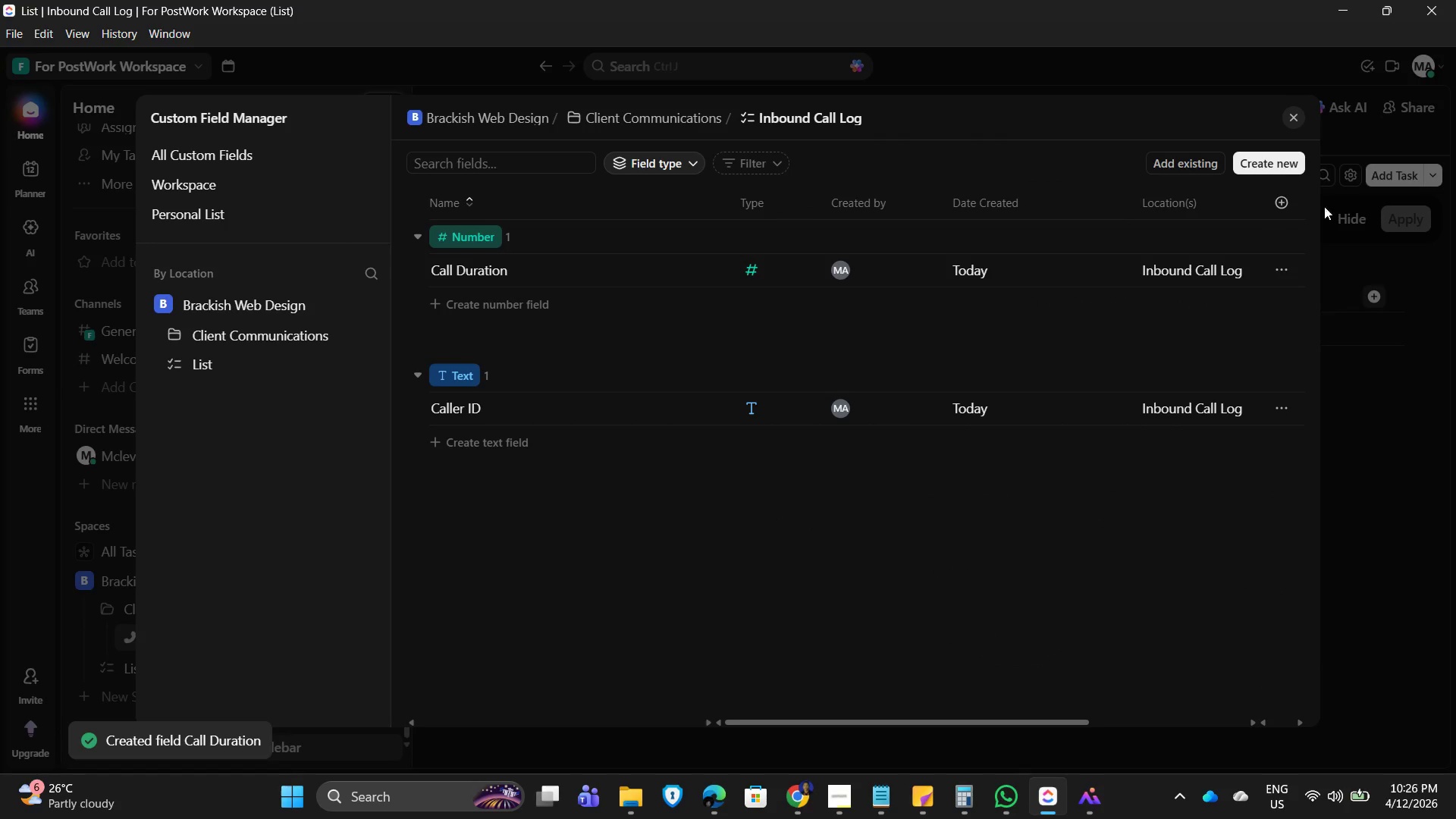 
left_click([1278, 158])
 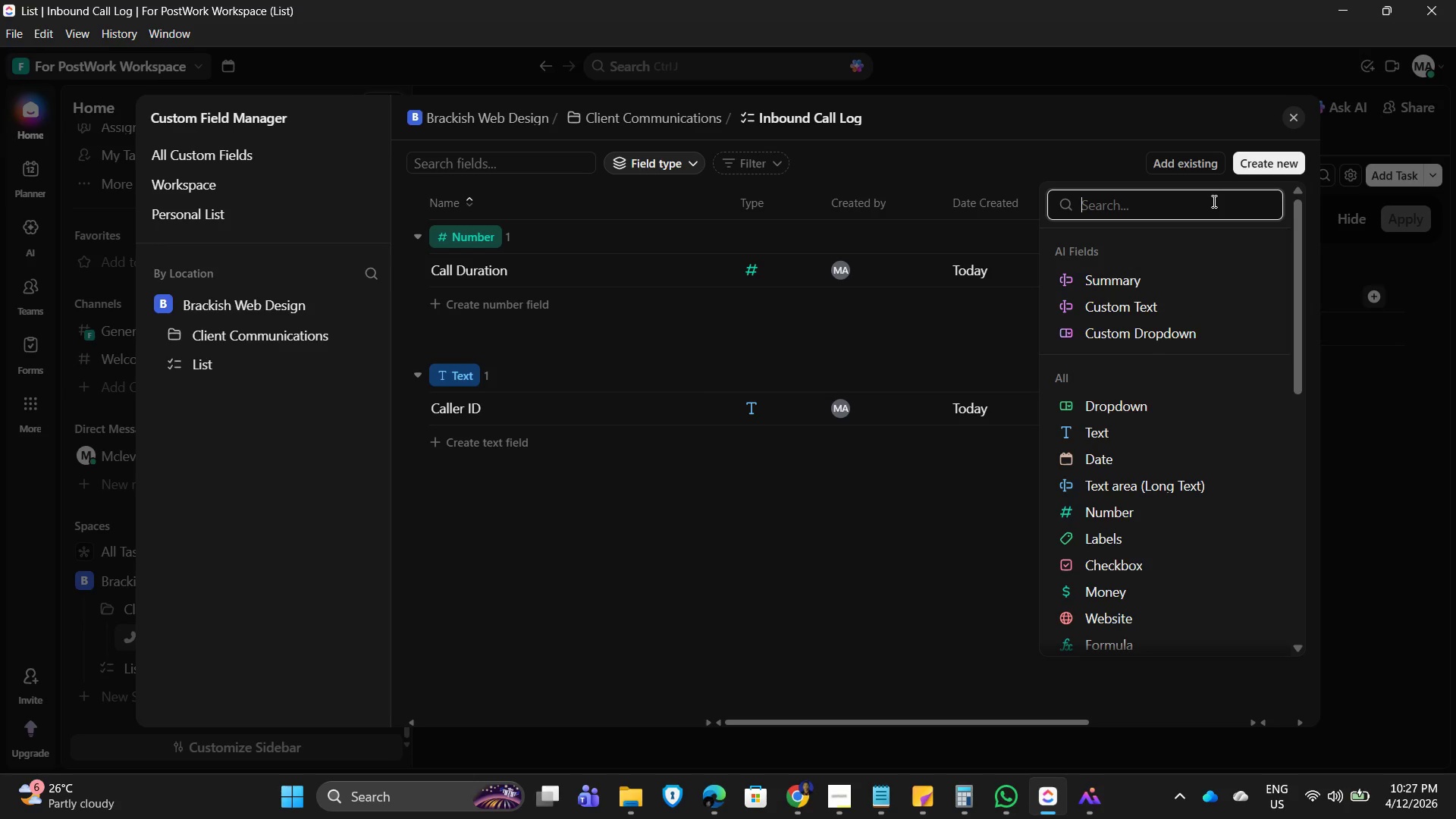 
wait(6.59)
 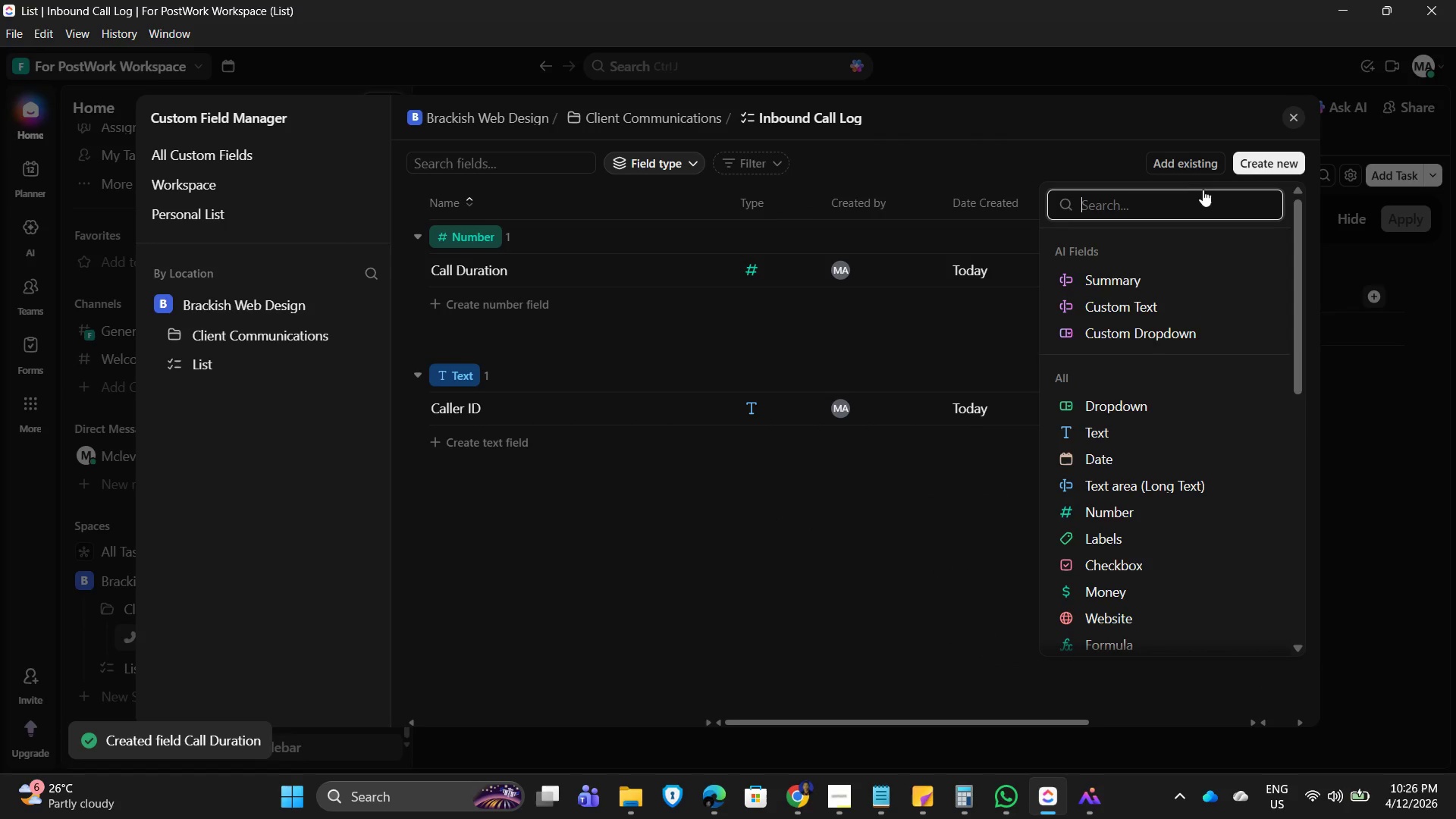 
type(Rec)
key(Backspace)
key(Backspace)
key(Backspace)
key(Backspace)
key(Backspace)
key(Backspace)
type(url)
 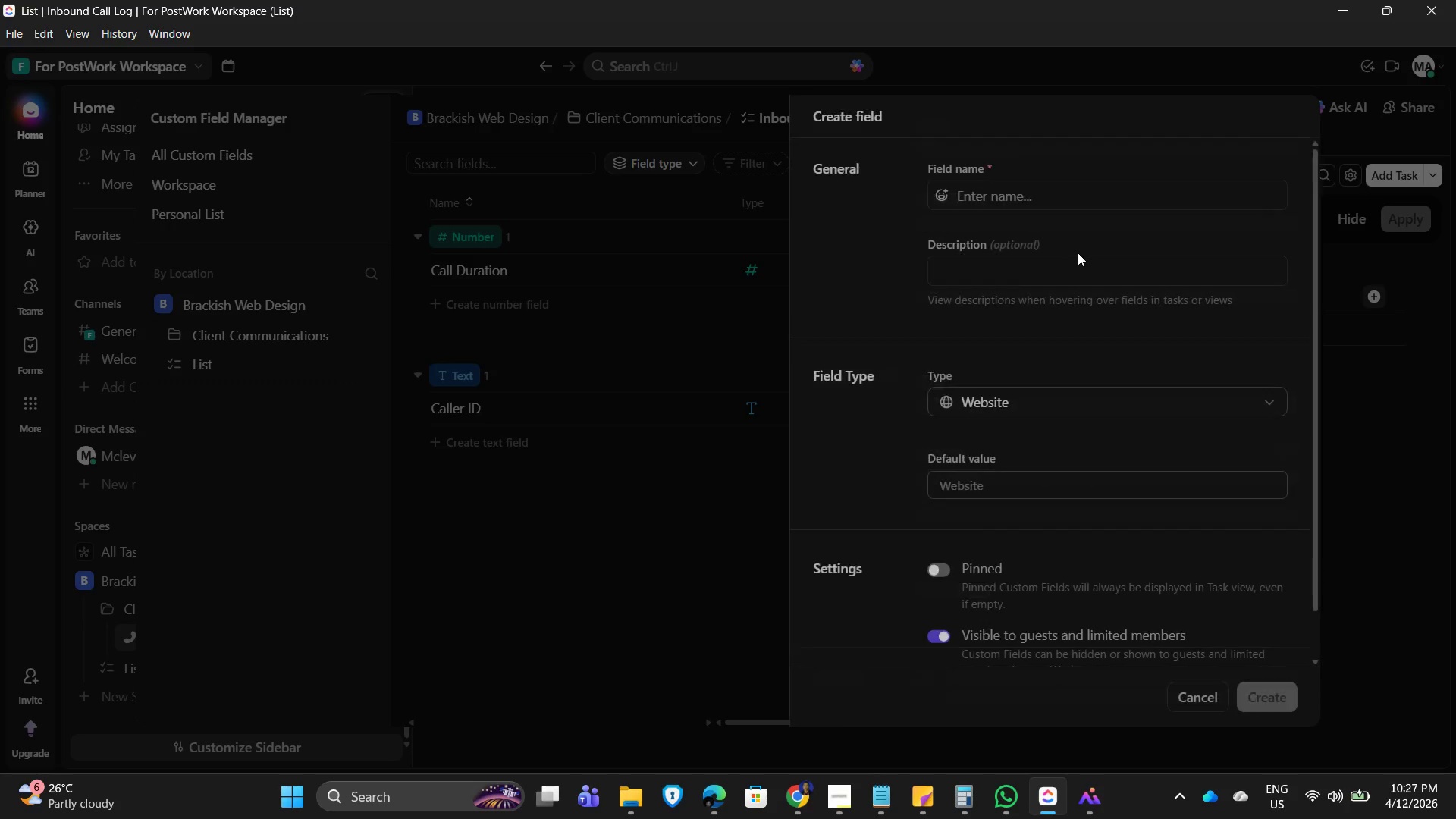 
left_click([981, 185])
 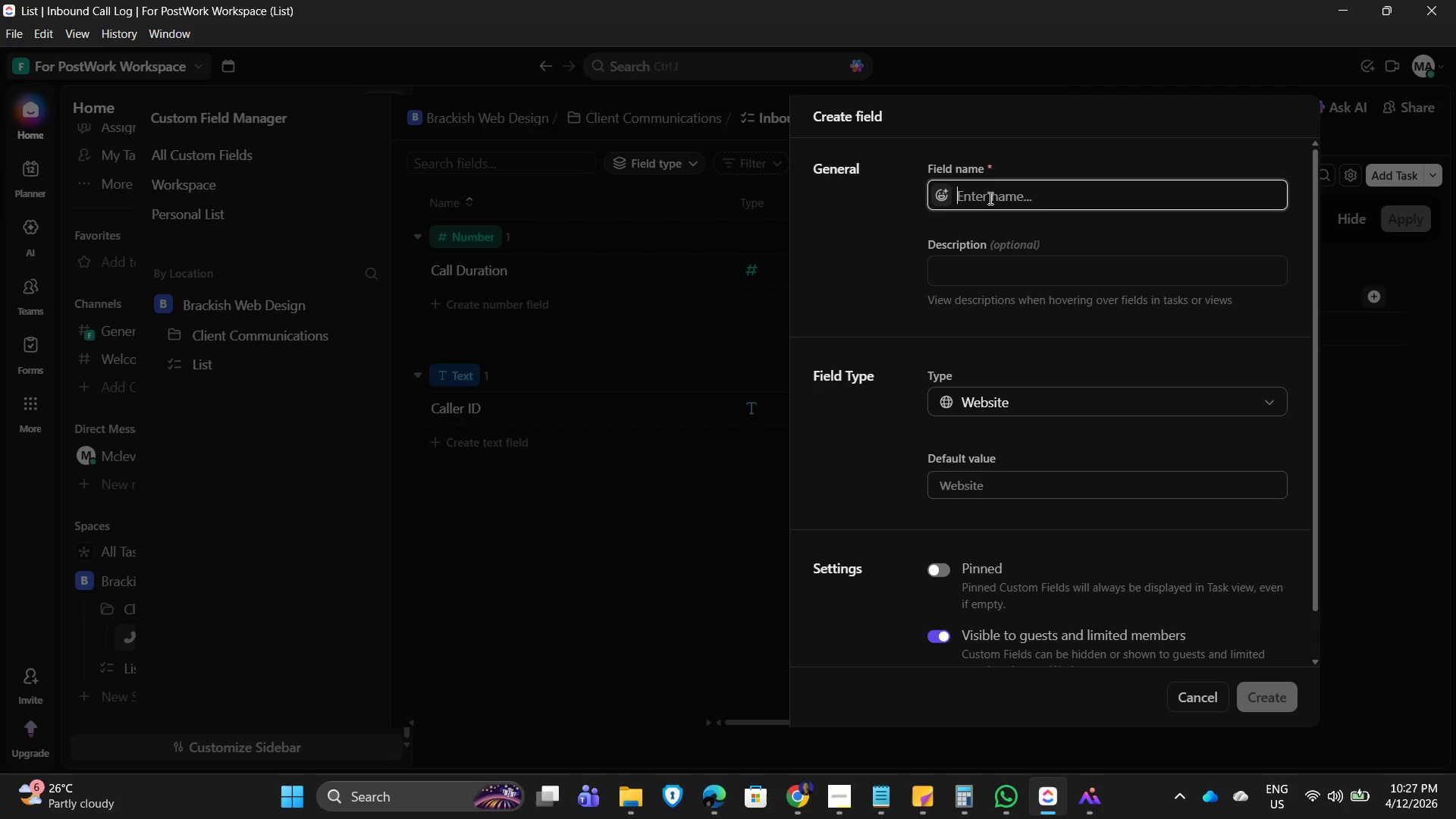 
type(Recording Link)
 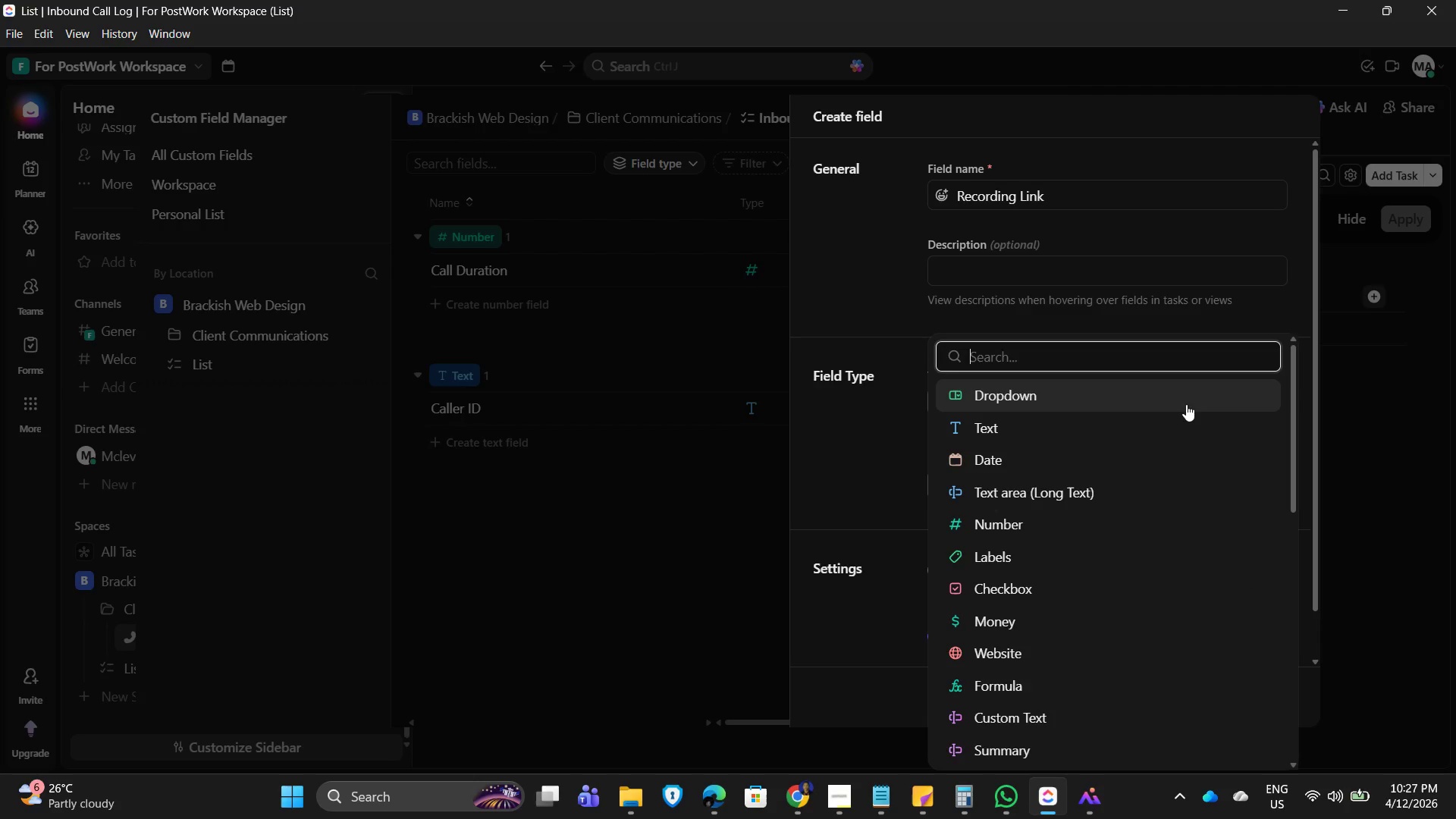 
wait(6.11)
 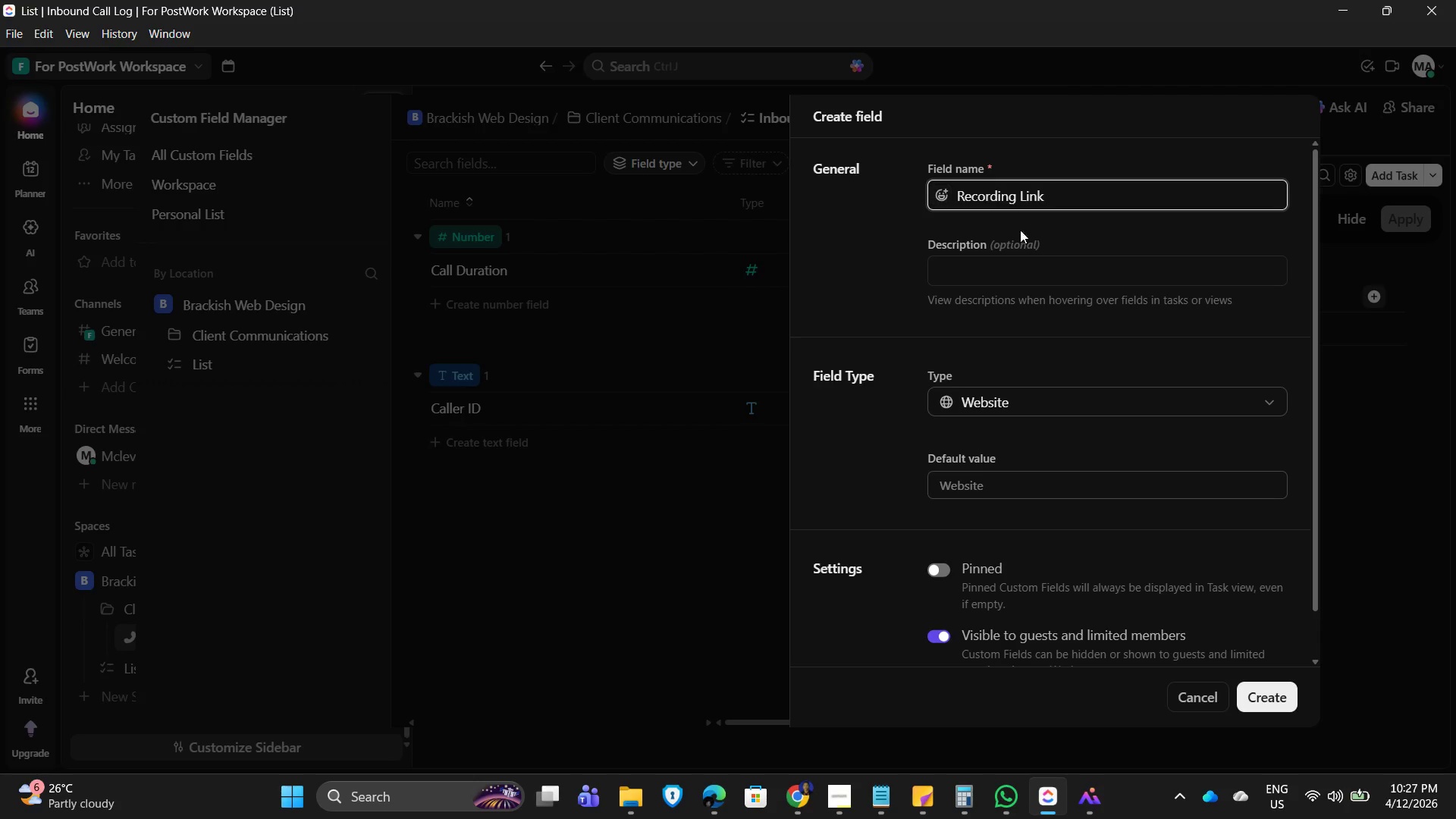 
type(url)
key(Backspace)
key(Backspace)
key(Backspace)
key(Backspace)
type(lin)
 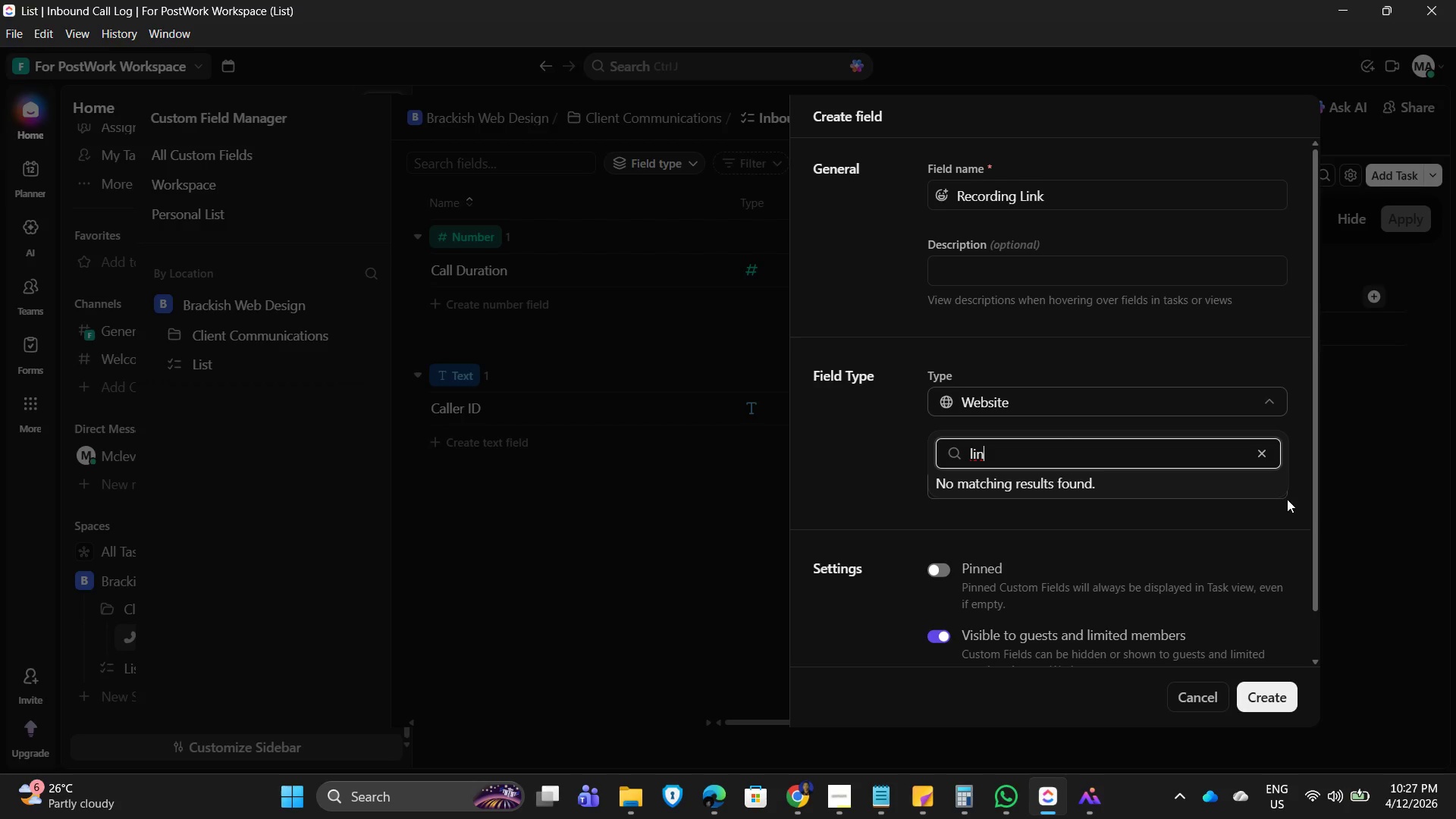 
left_click([1269, 454])
 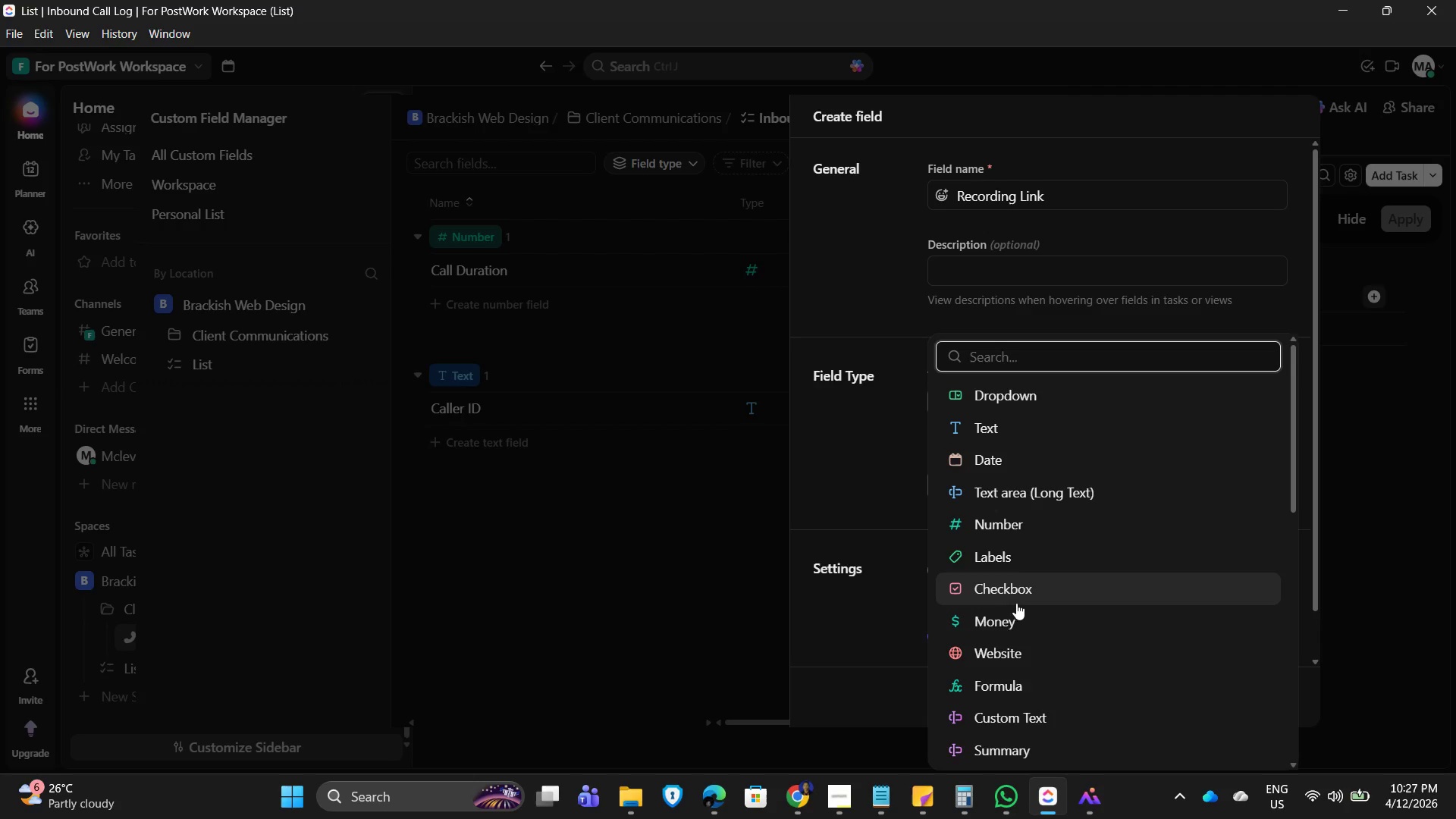 
scroll: coordinate [1019, 605], scroll_direction: down, amount: 6.0
 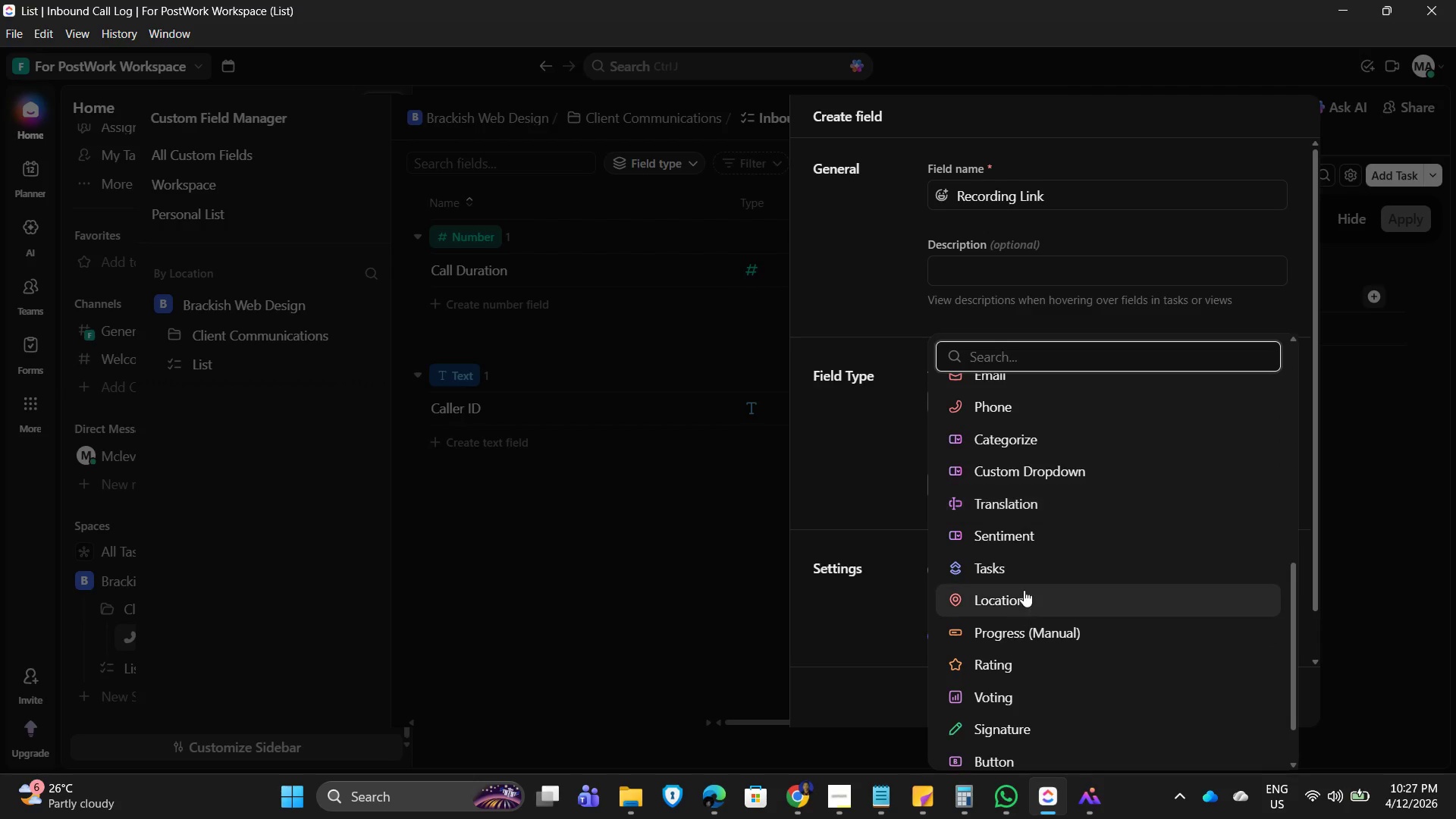 
scroll: coordinate [1027, 557], scroll_direction: up, amount: 1.0
 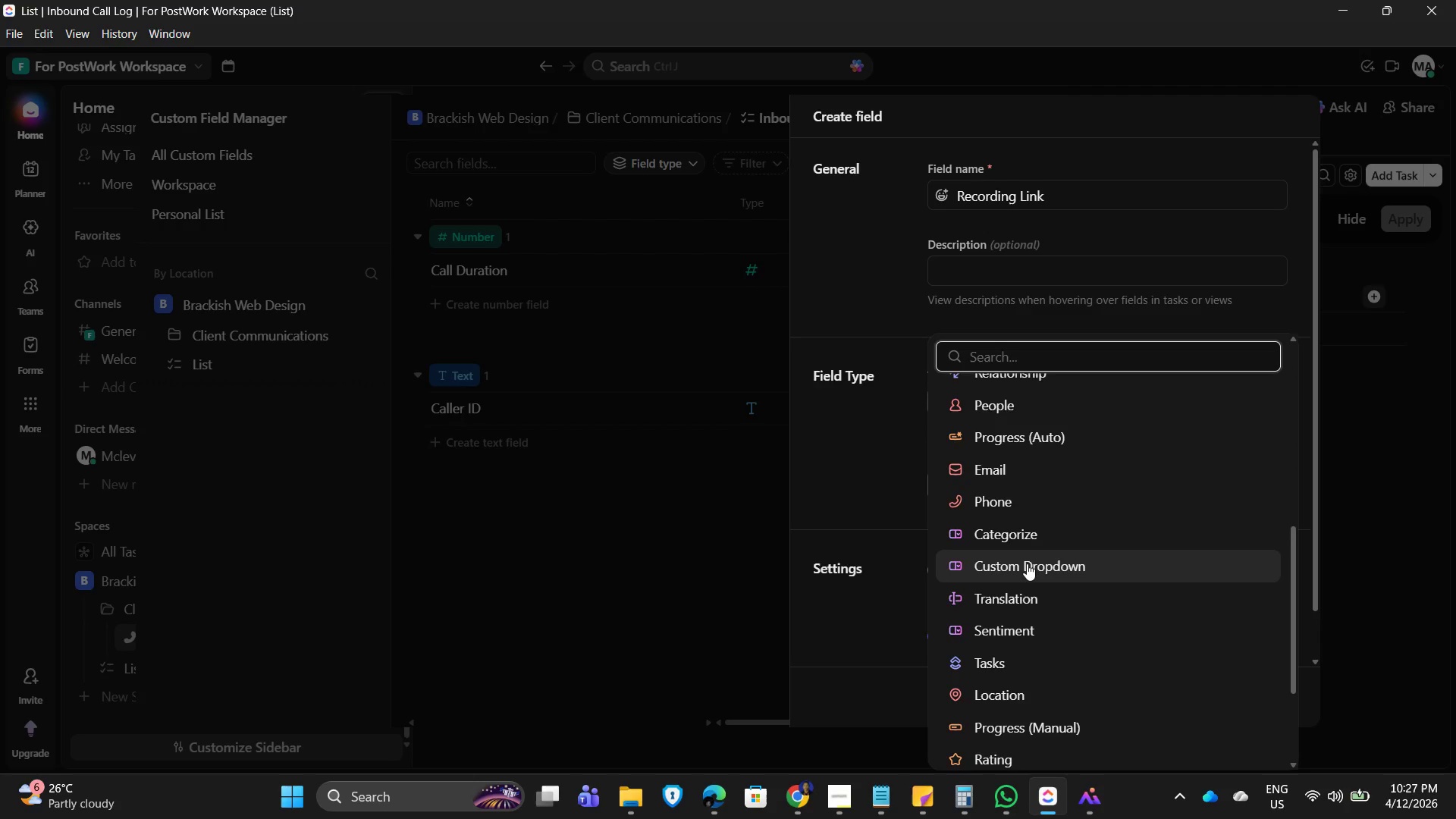 
scroll: coordinate [996, 662], scroll_direction: down, amount: 4.0
 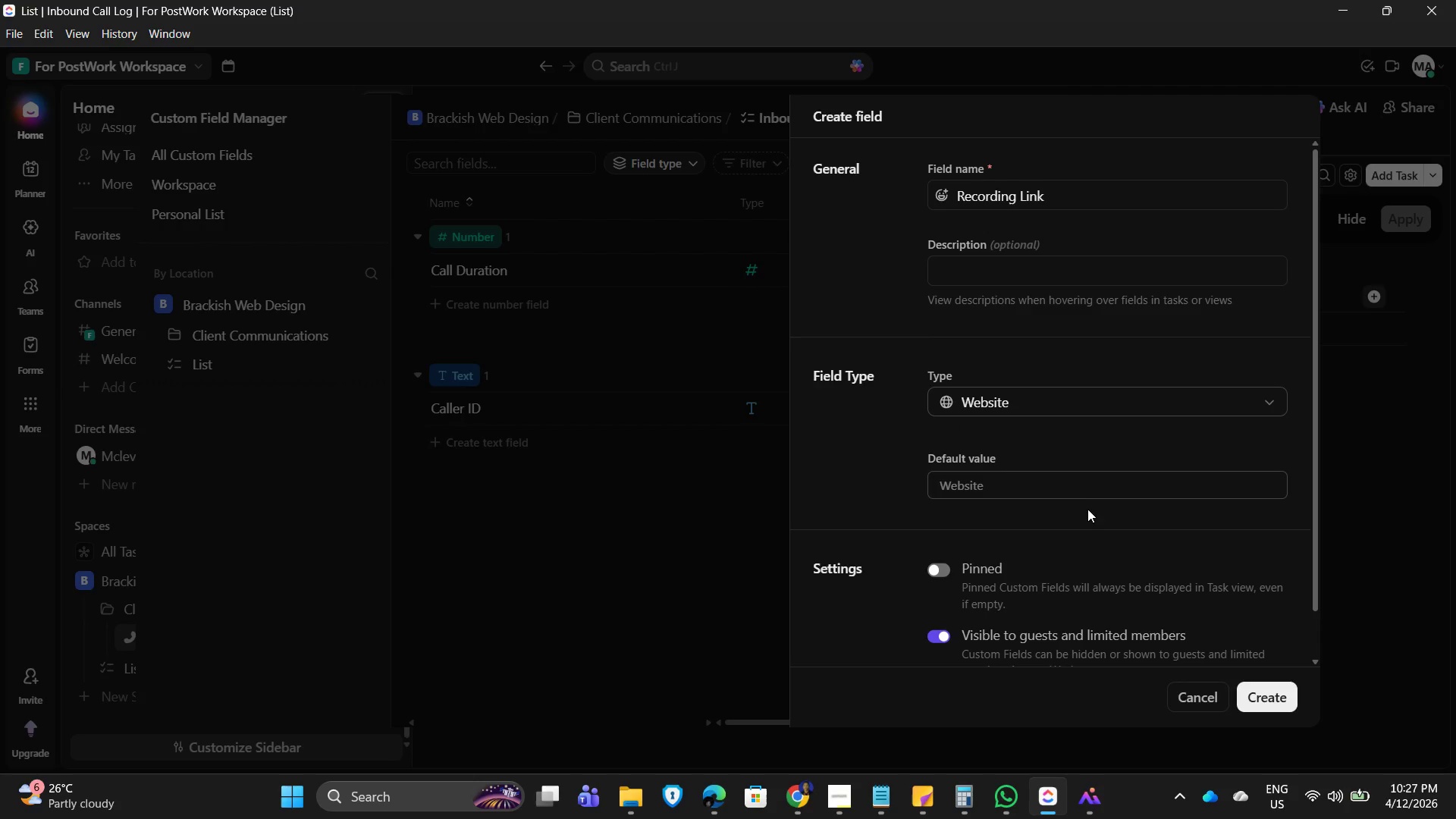 
wait(8.64)
 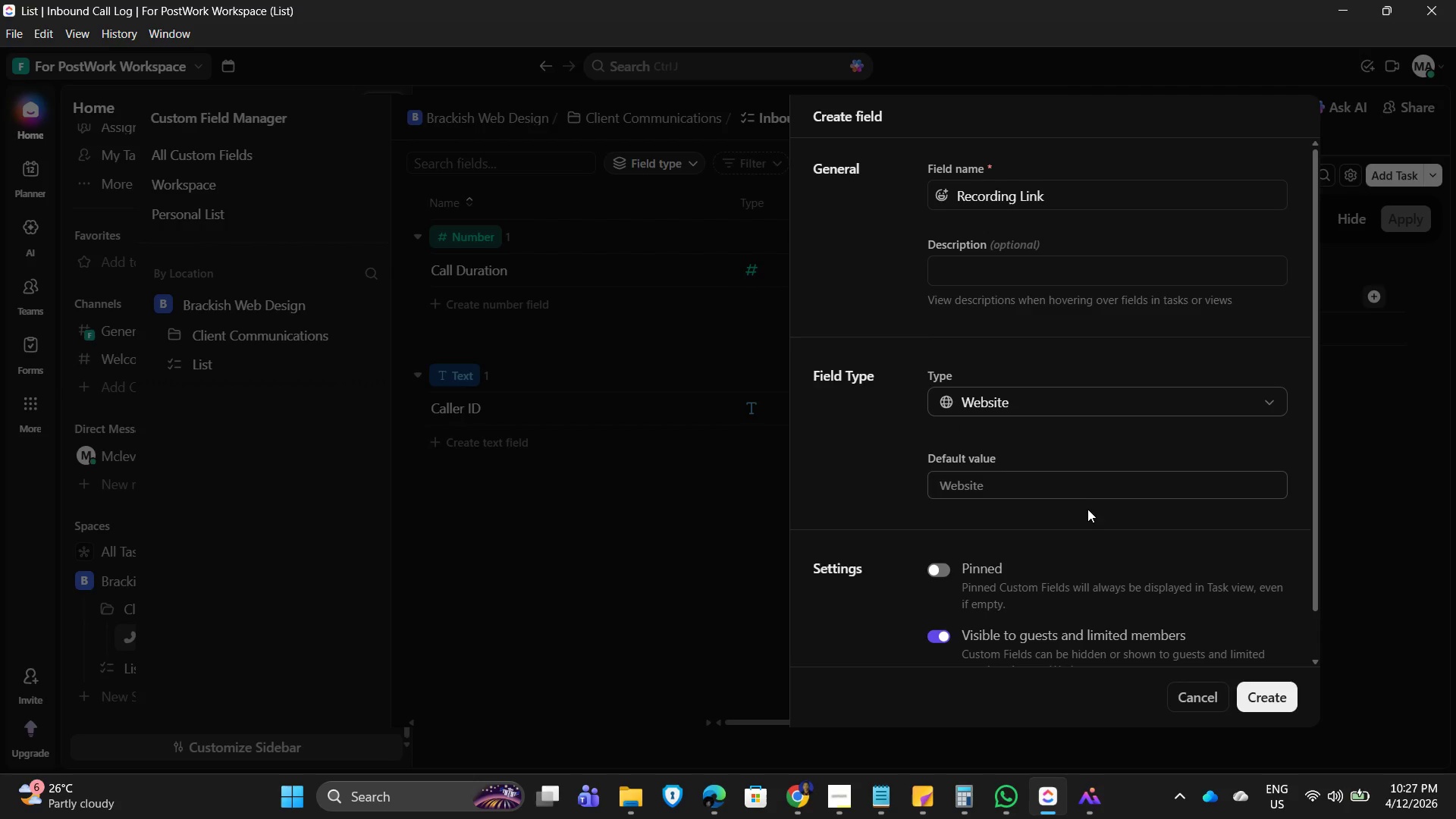 
left_click([1017, 271])
 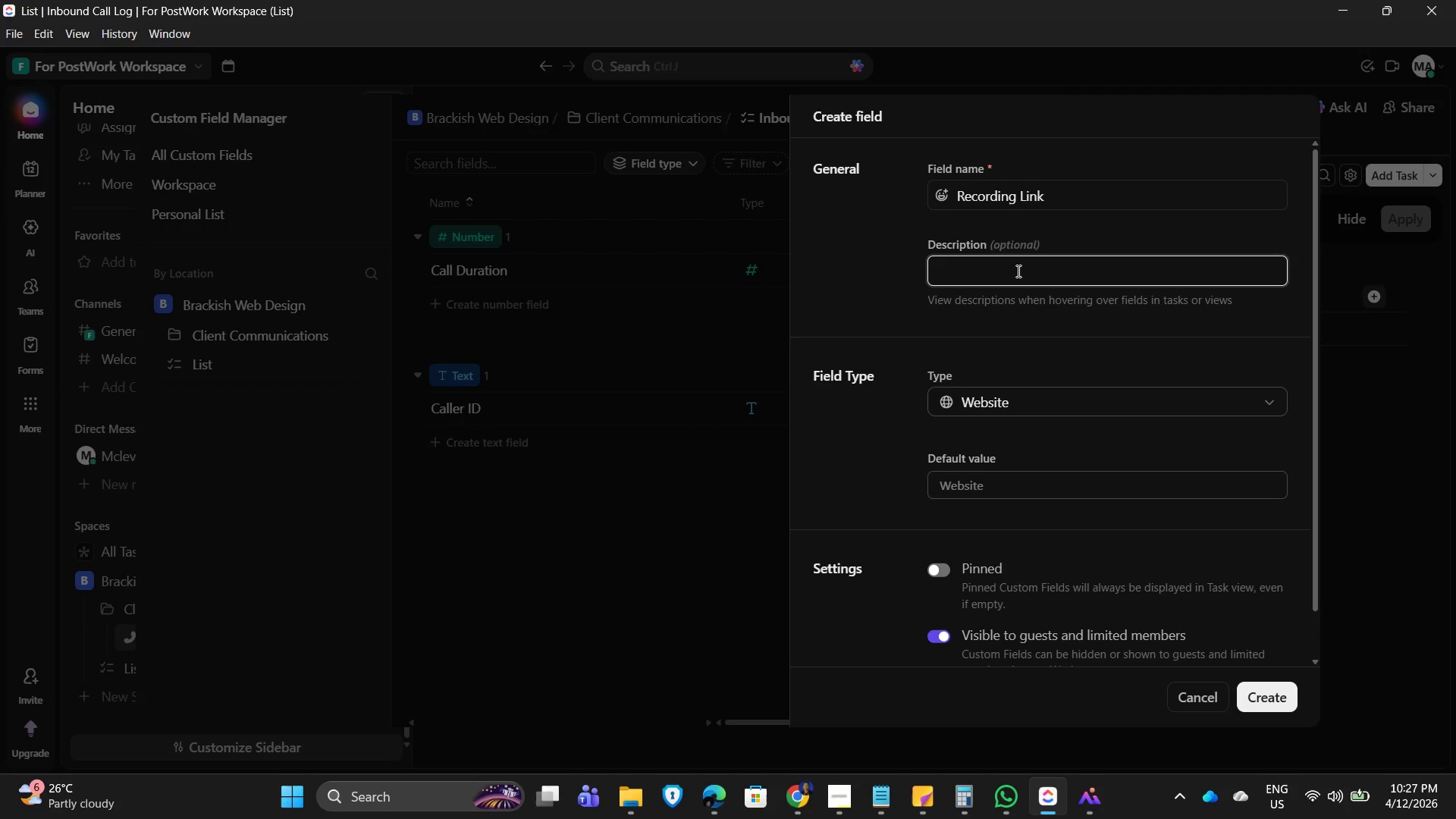 
type(Paste VOIP recording)
 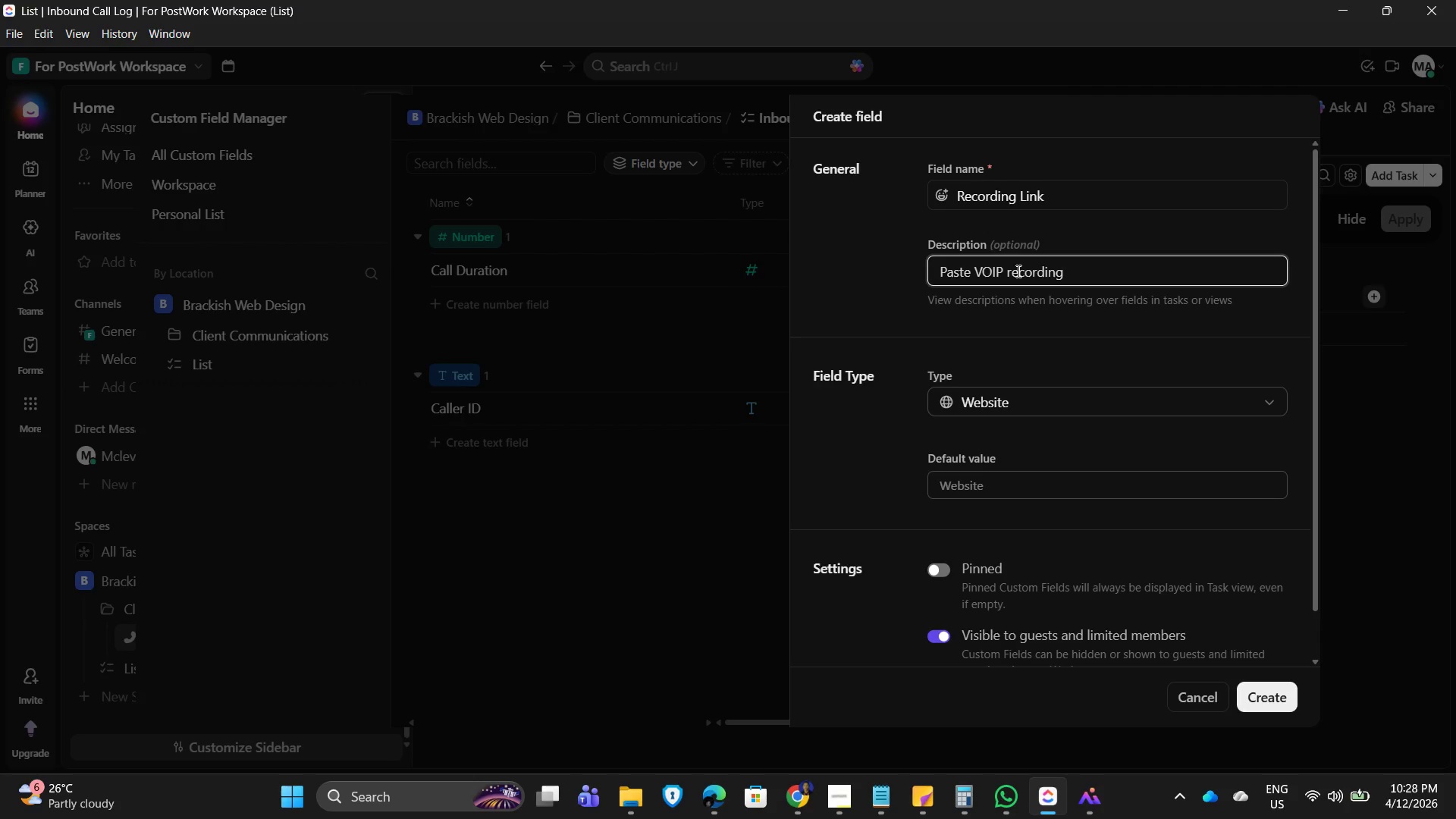 
wait(5.44)
 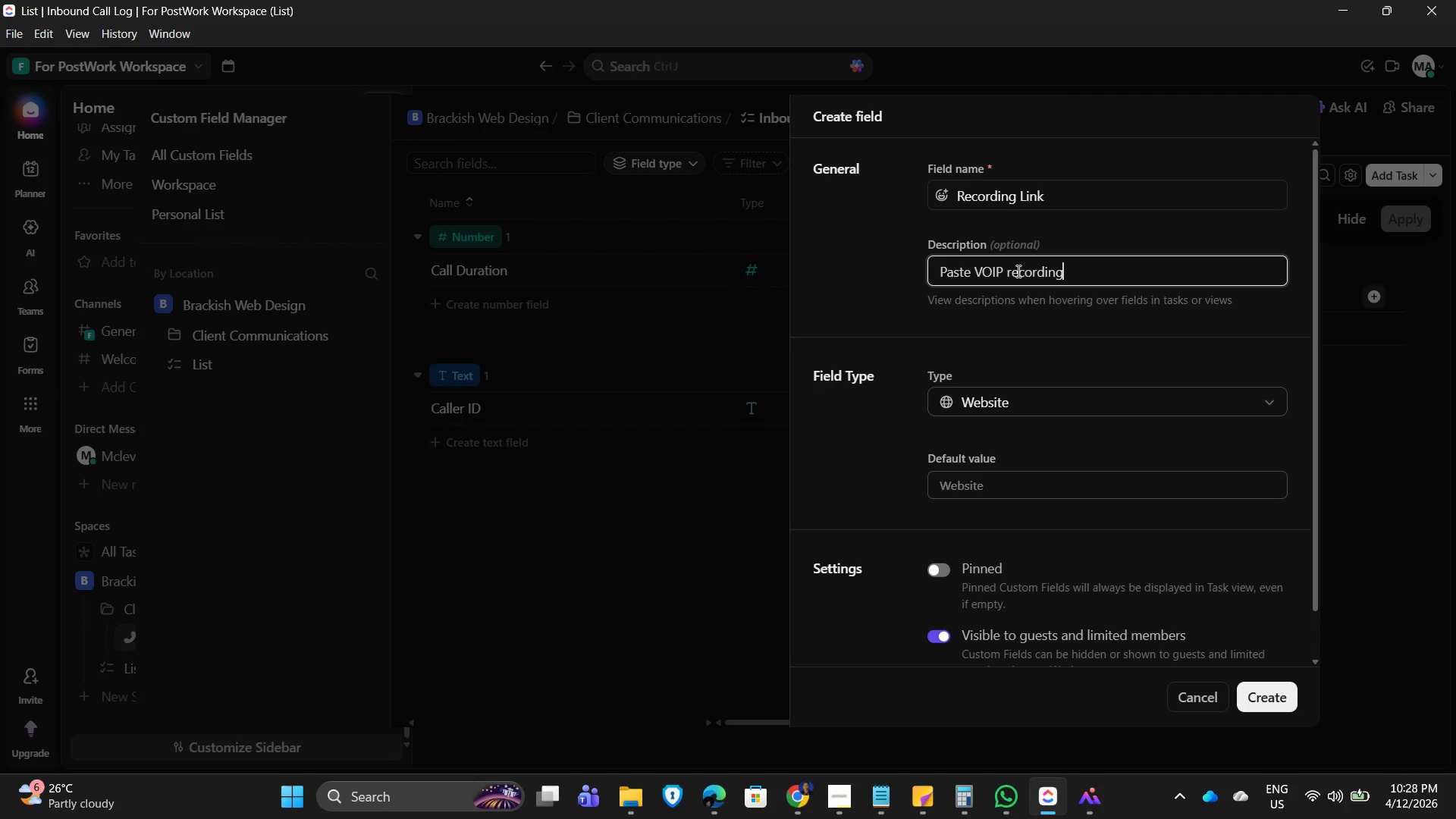 
left_click([1277, 163])
 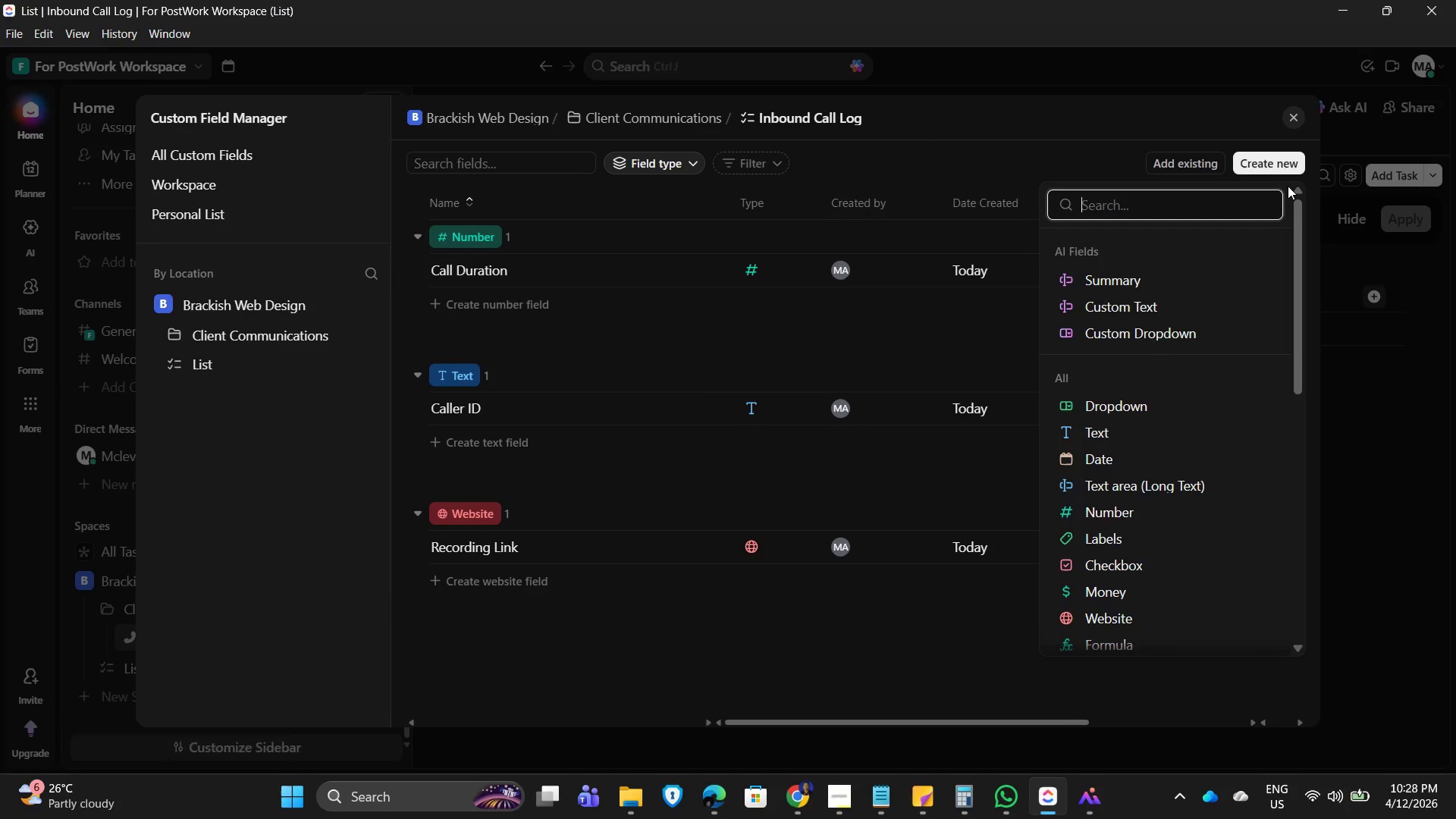 
type(drop)
 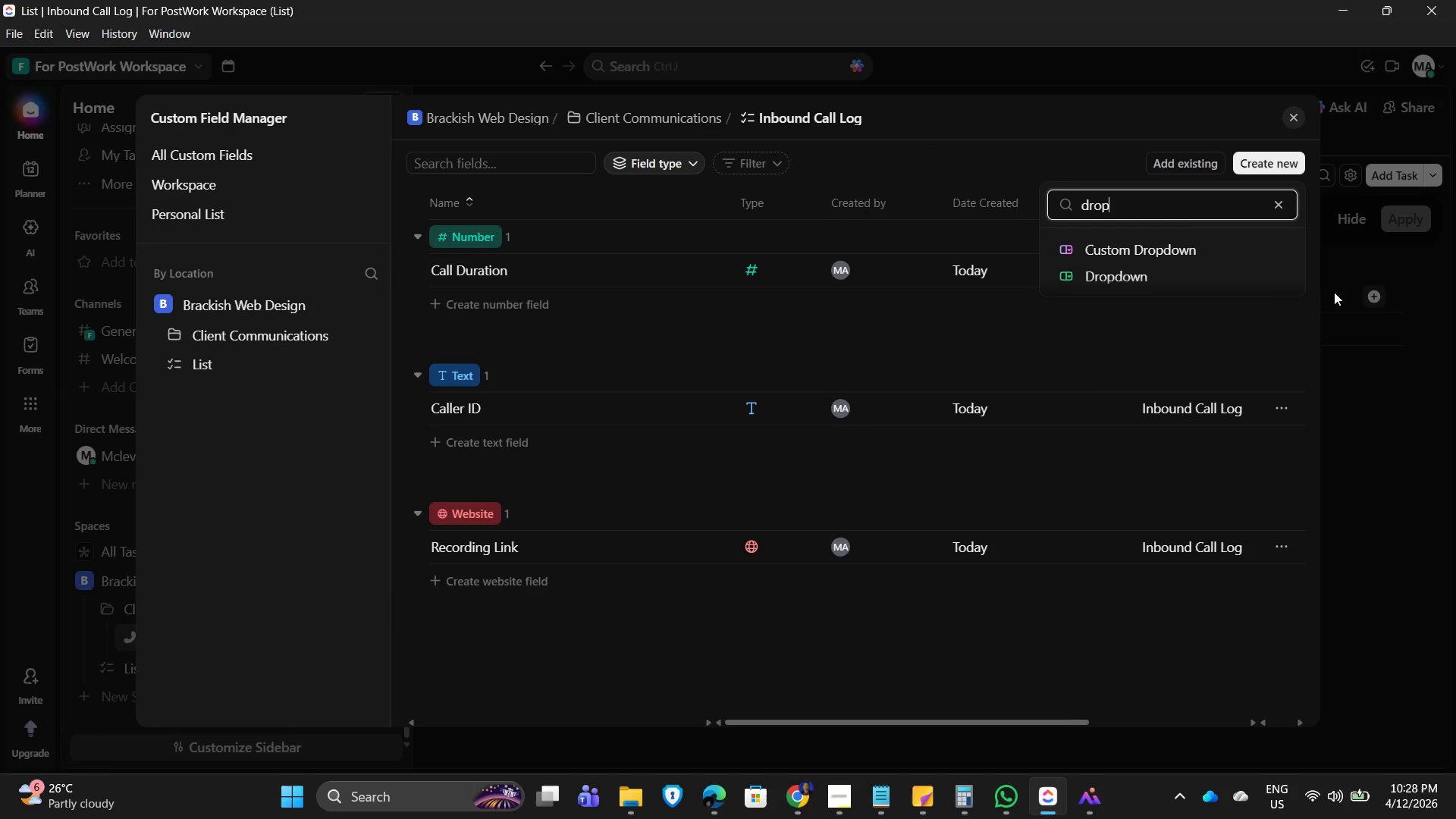 
left_click([1161, 276])
 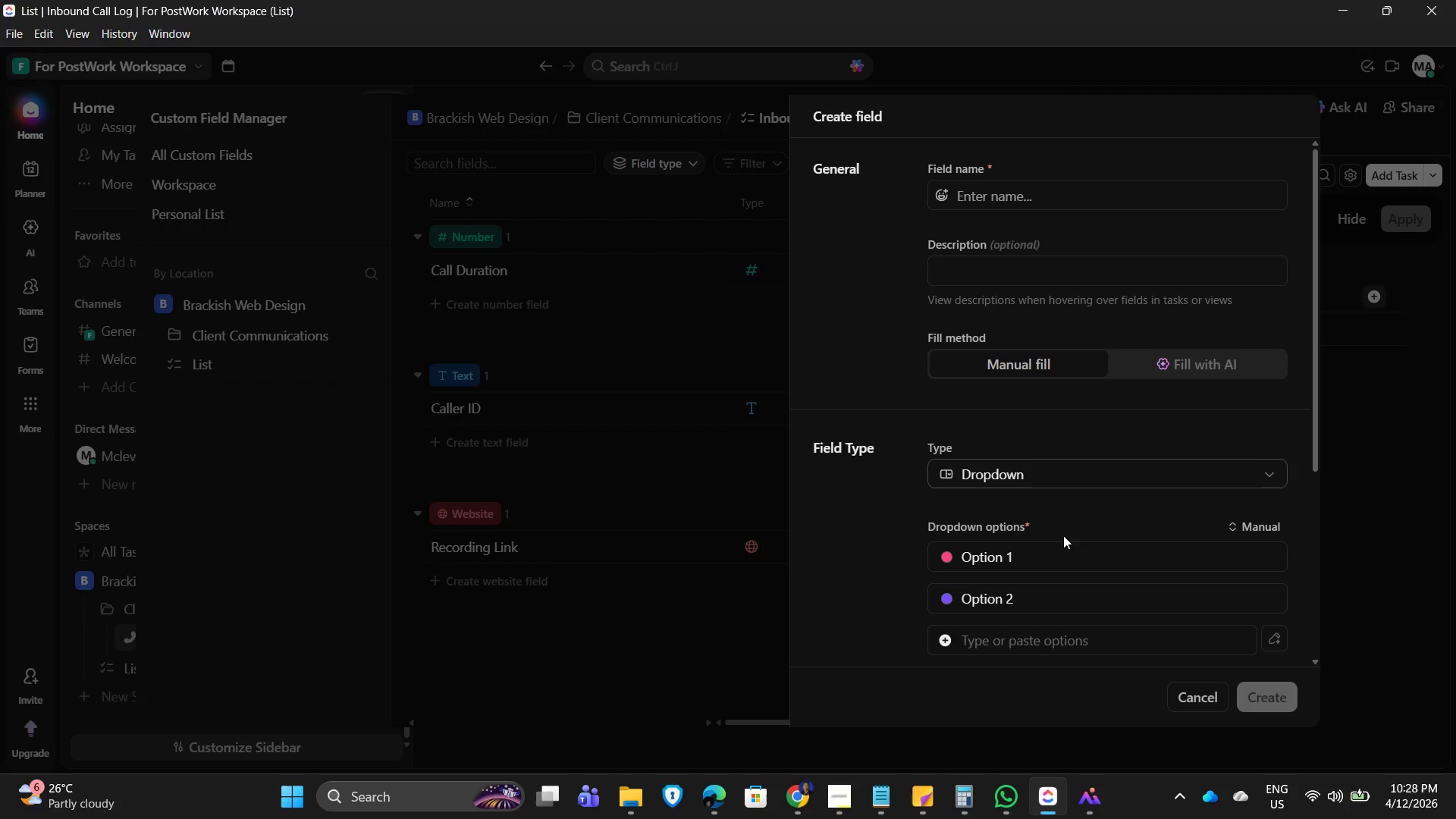 
left_click([1040, 201])
 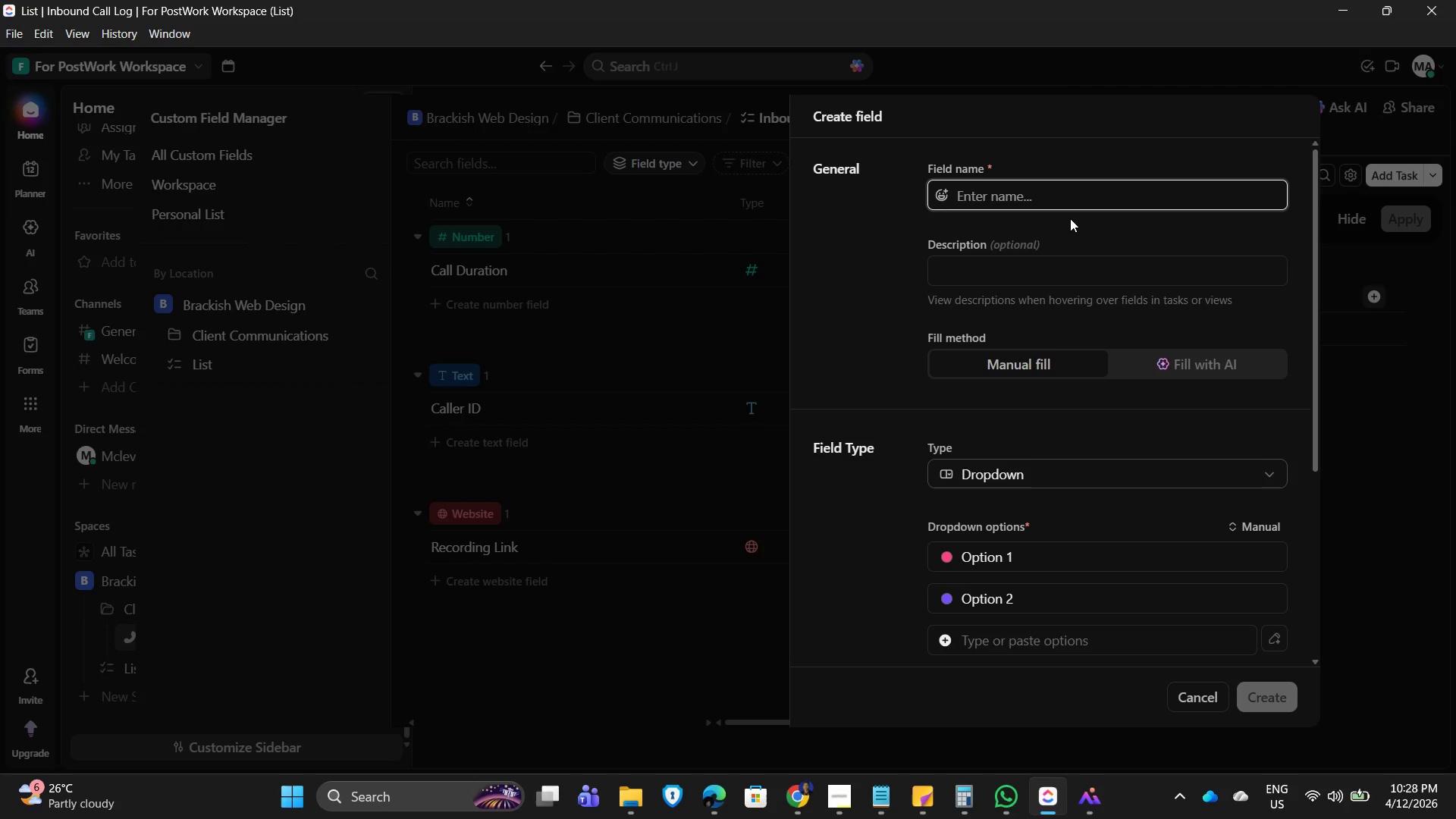 
type(Call Type)
 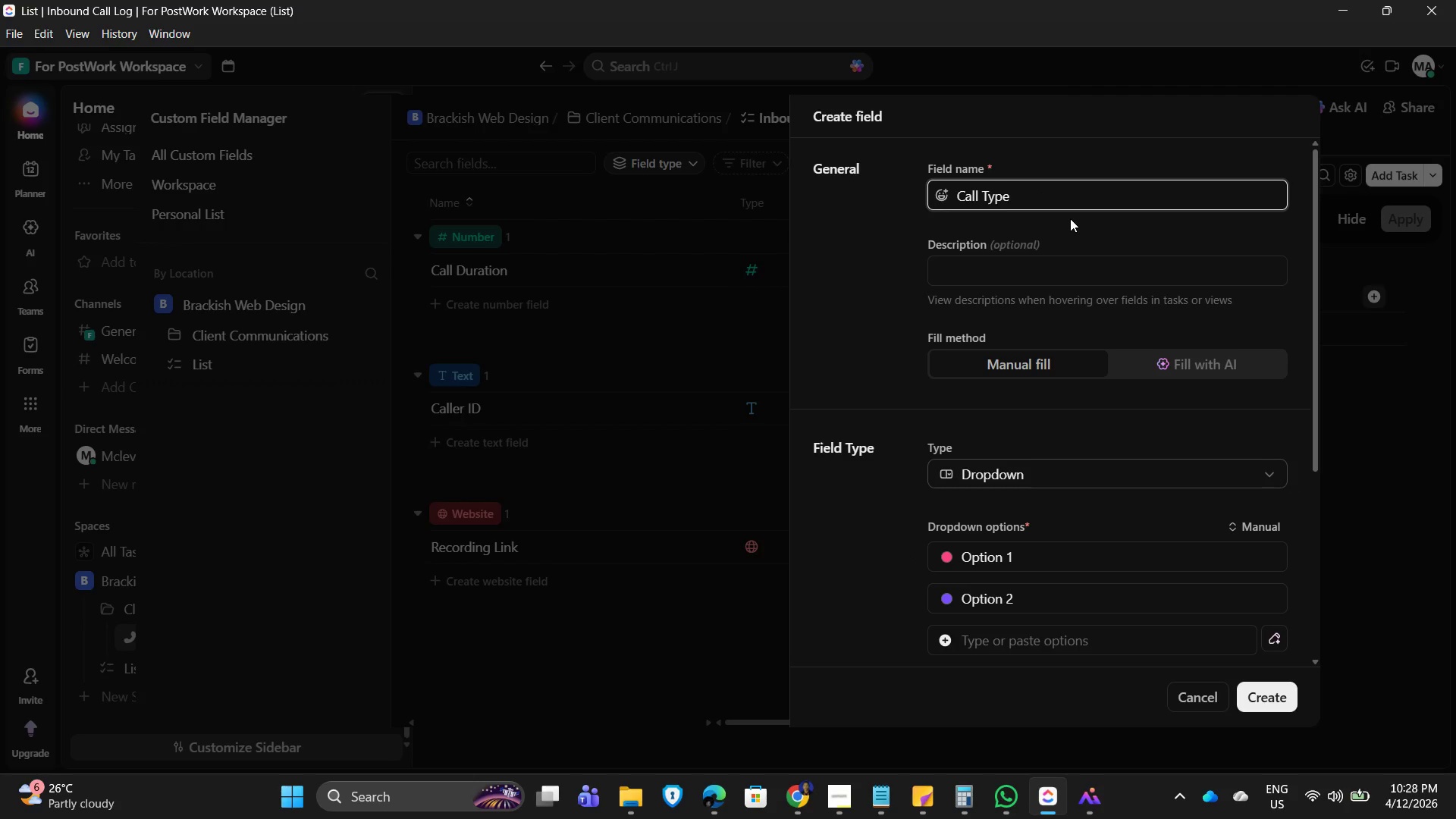 
left_click([1032, 551])
 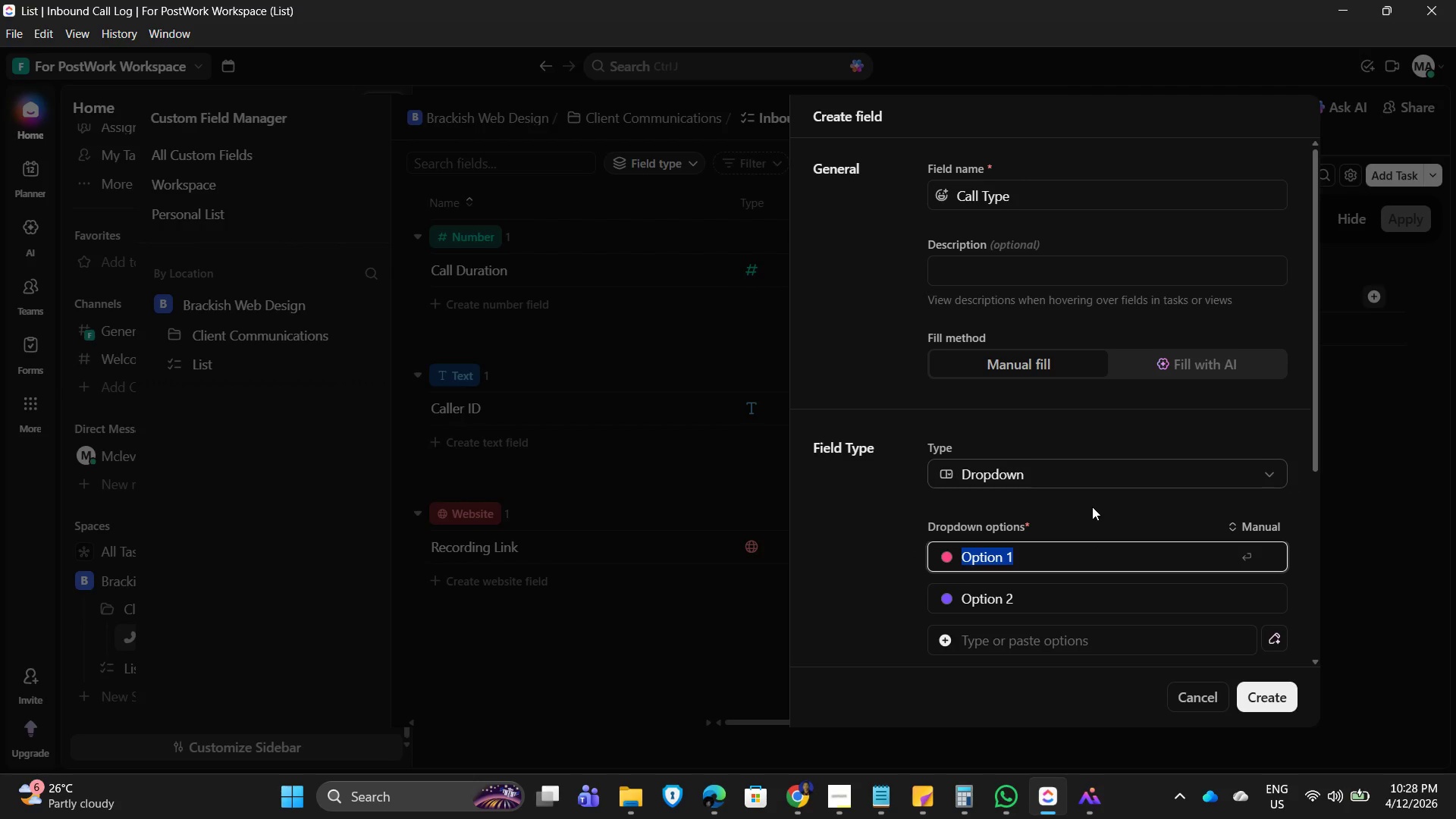 
type(New Lead)
 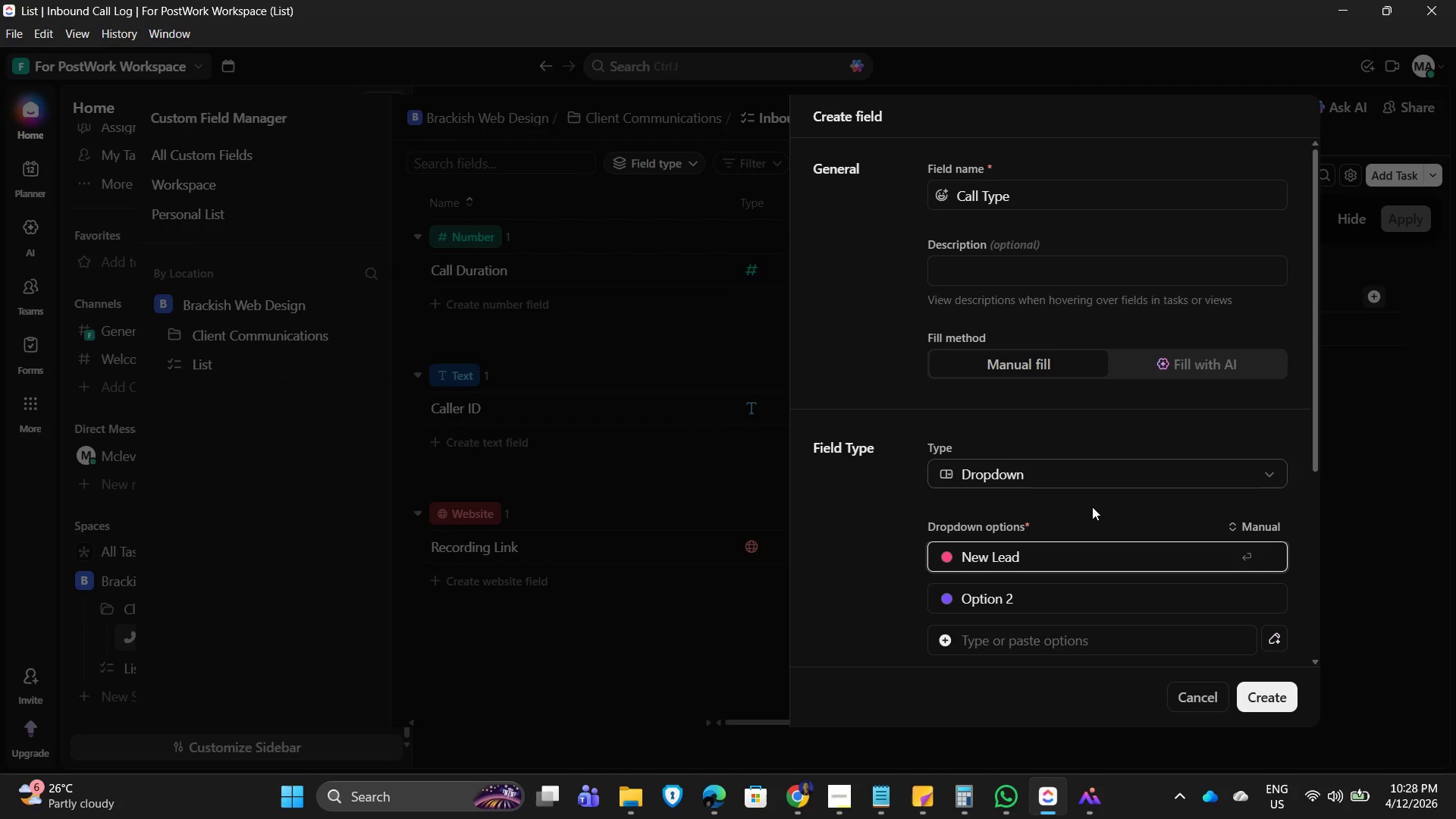 
left_click([1022, 599])
 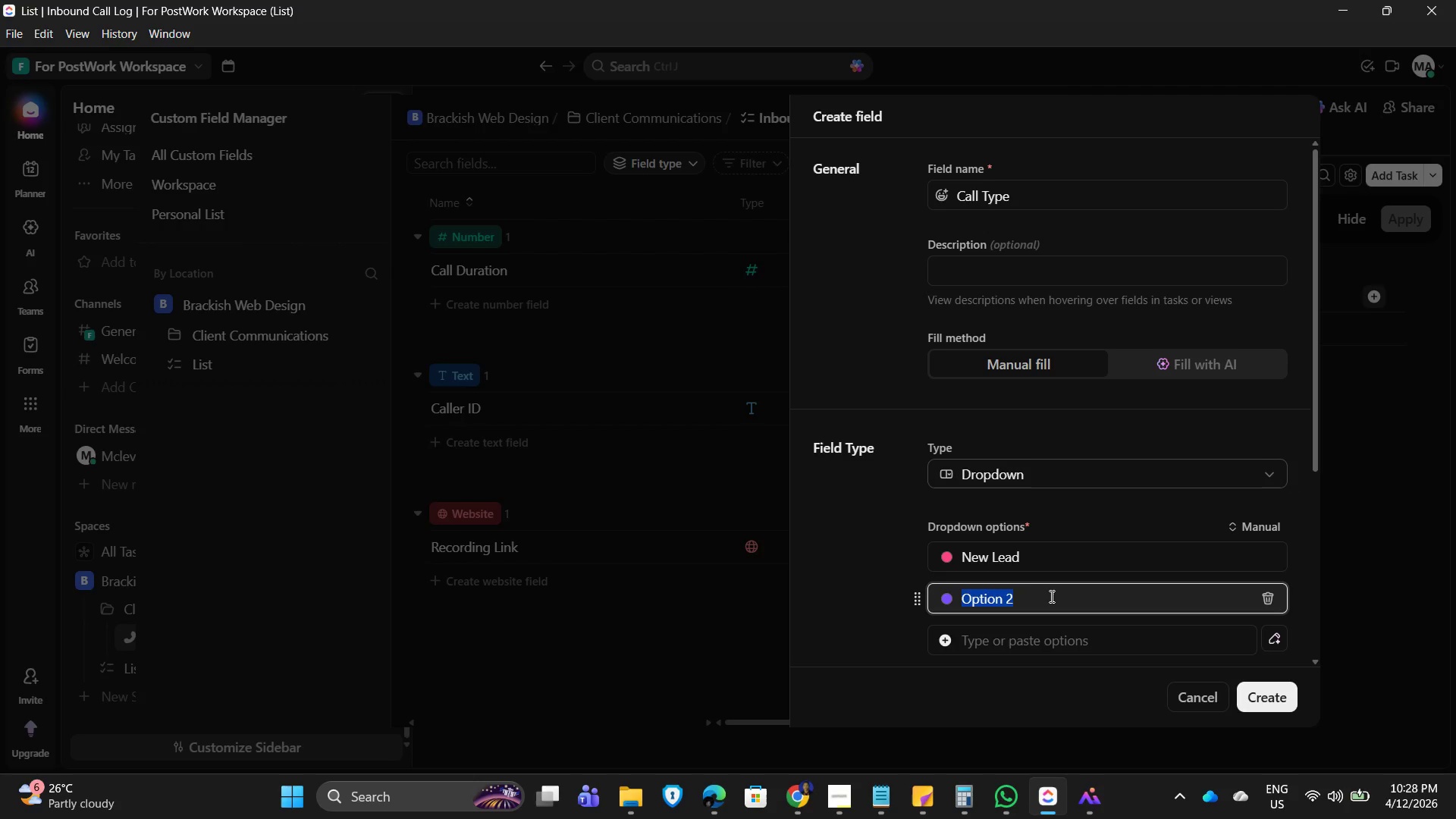 
type(Existing Client)
 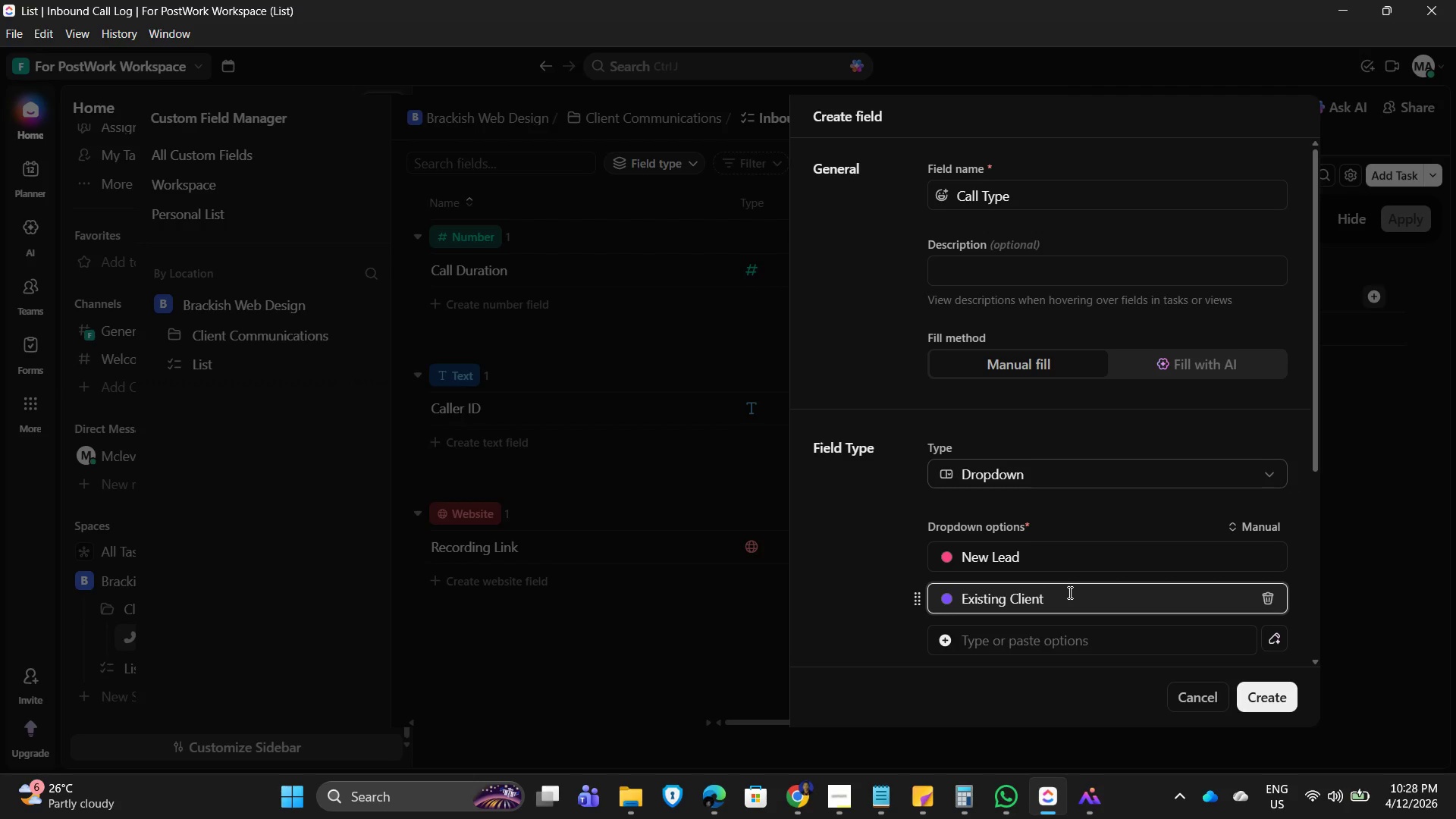 
key(Enter)
 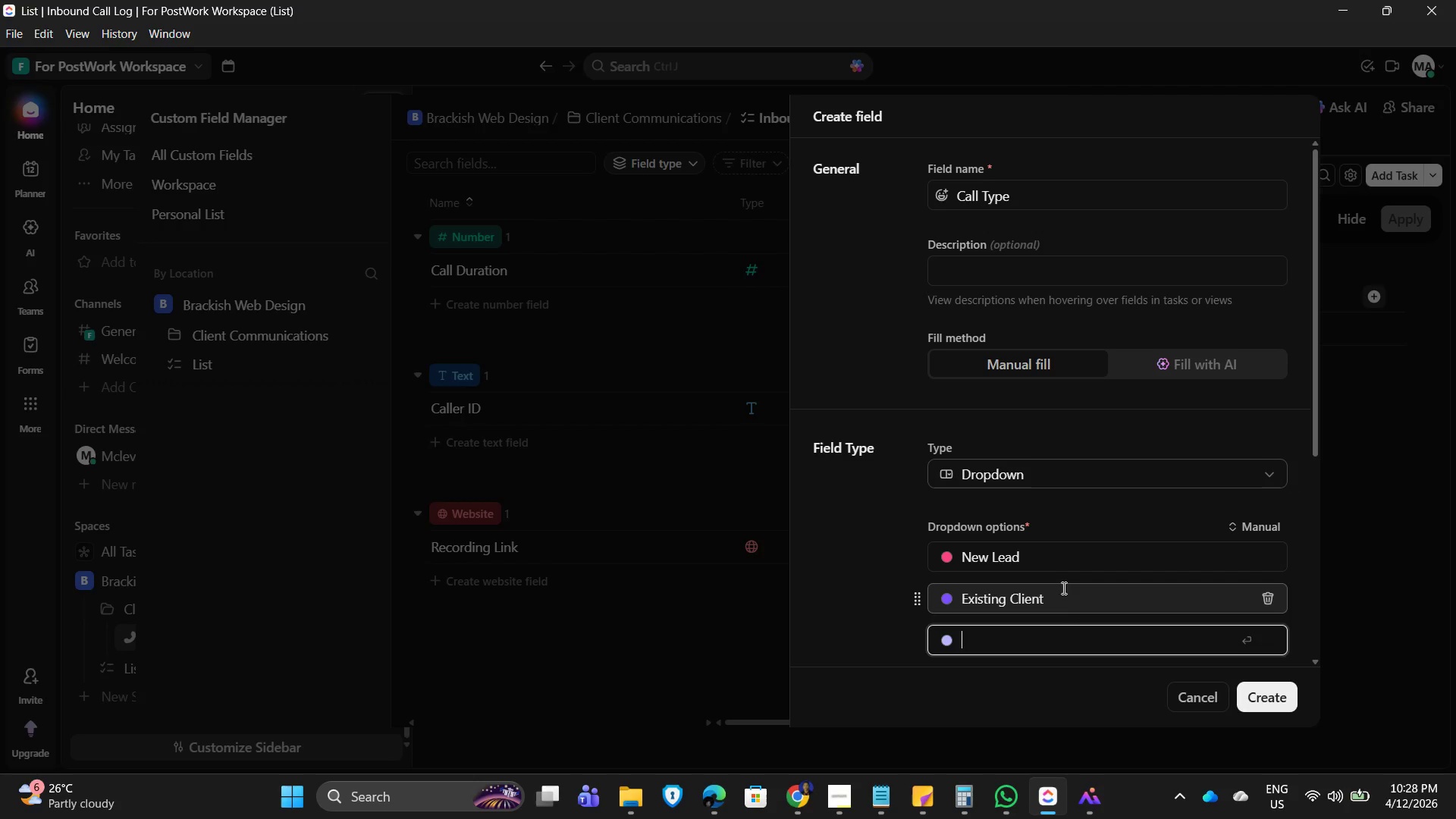 
type(Emergency Support)
 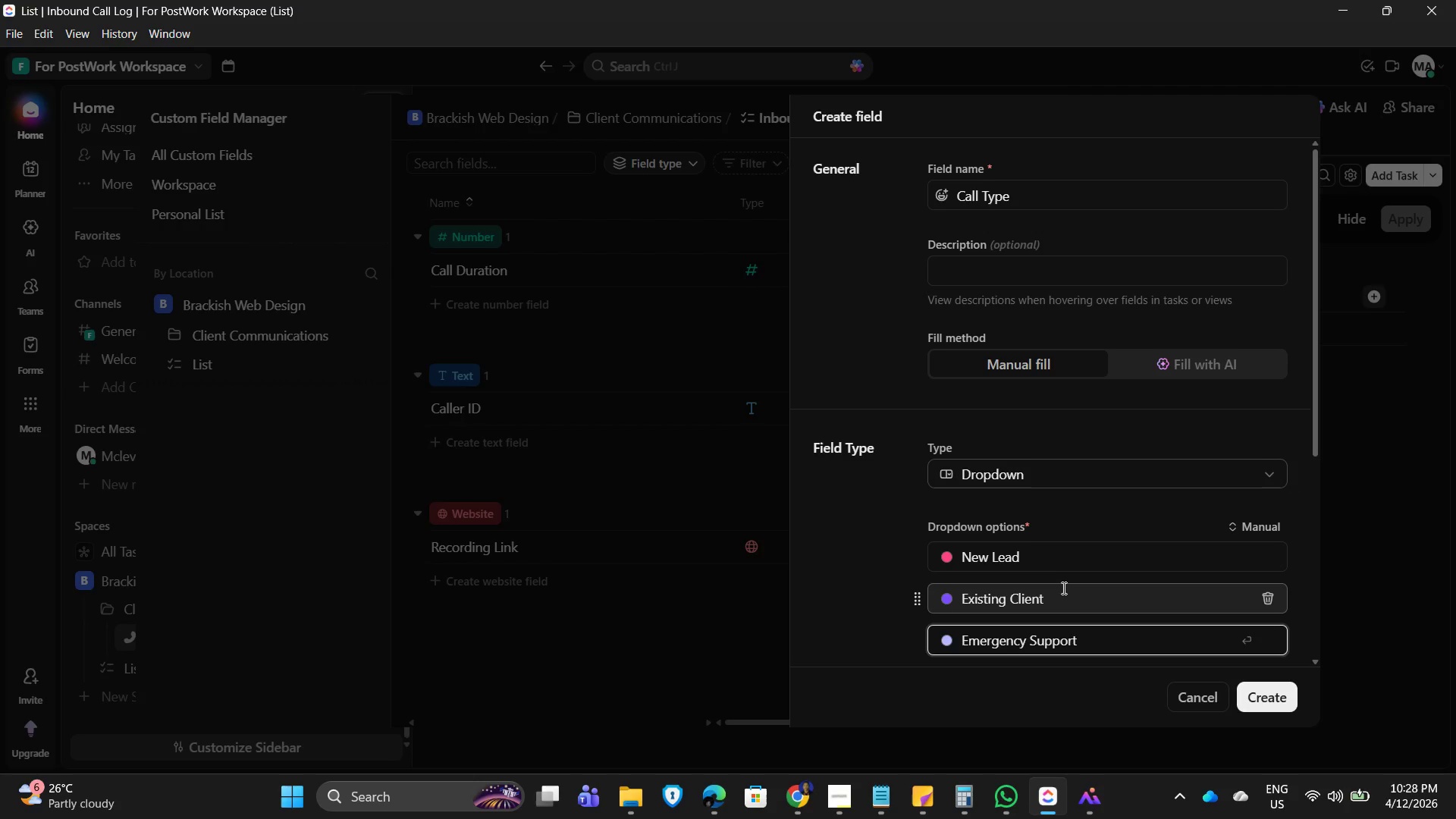 
key(Enter)
 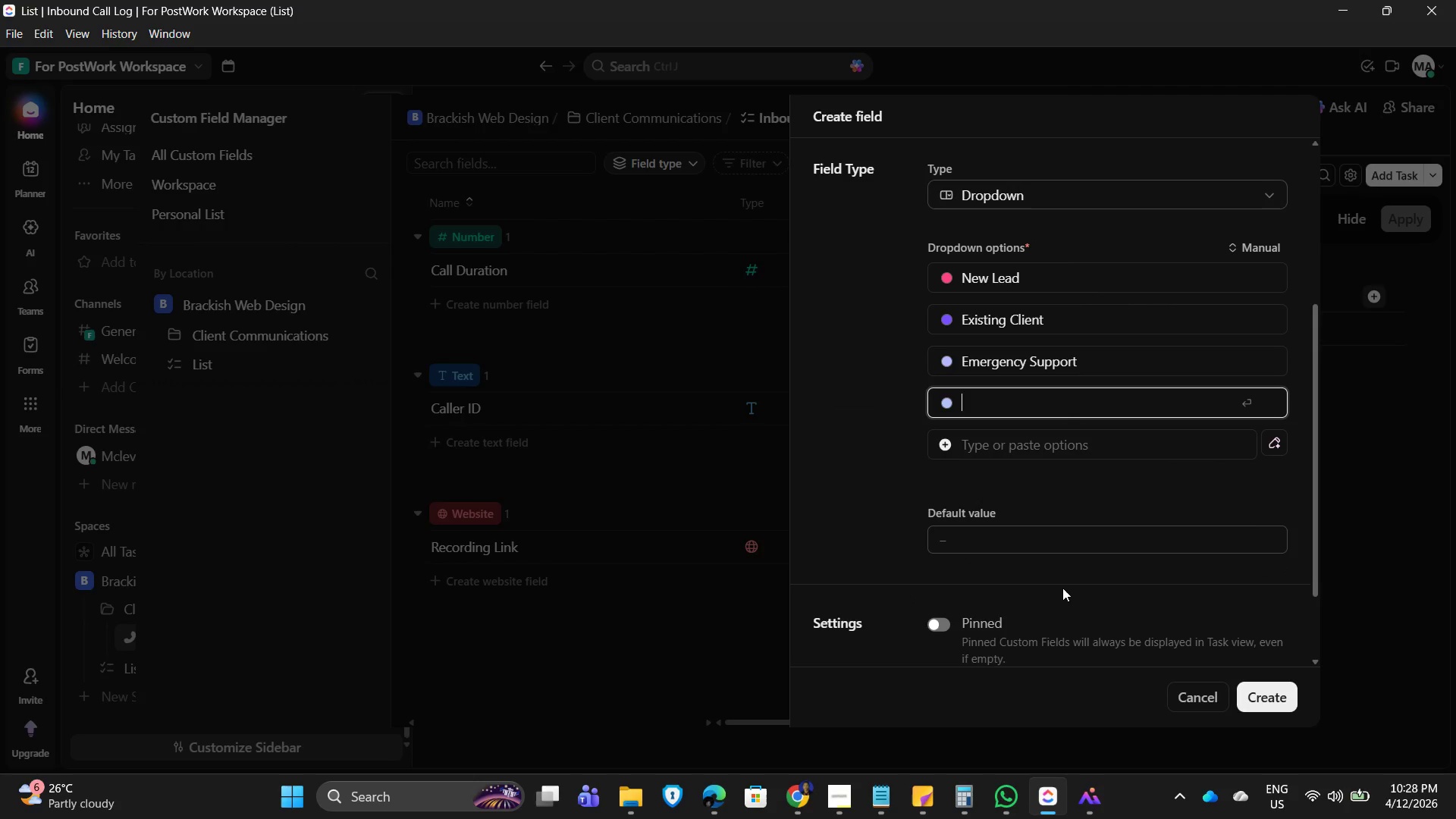 
type(Spam)
 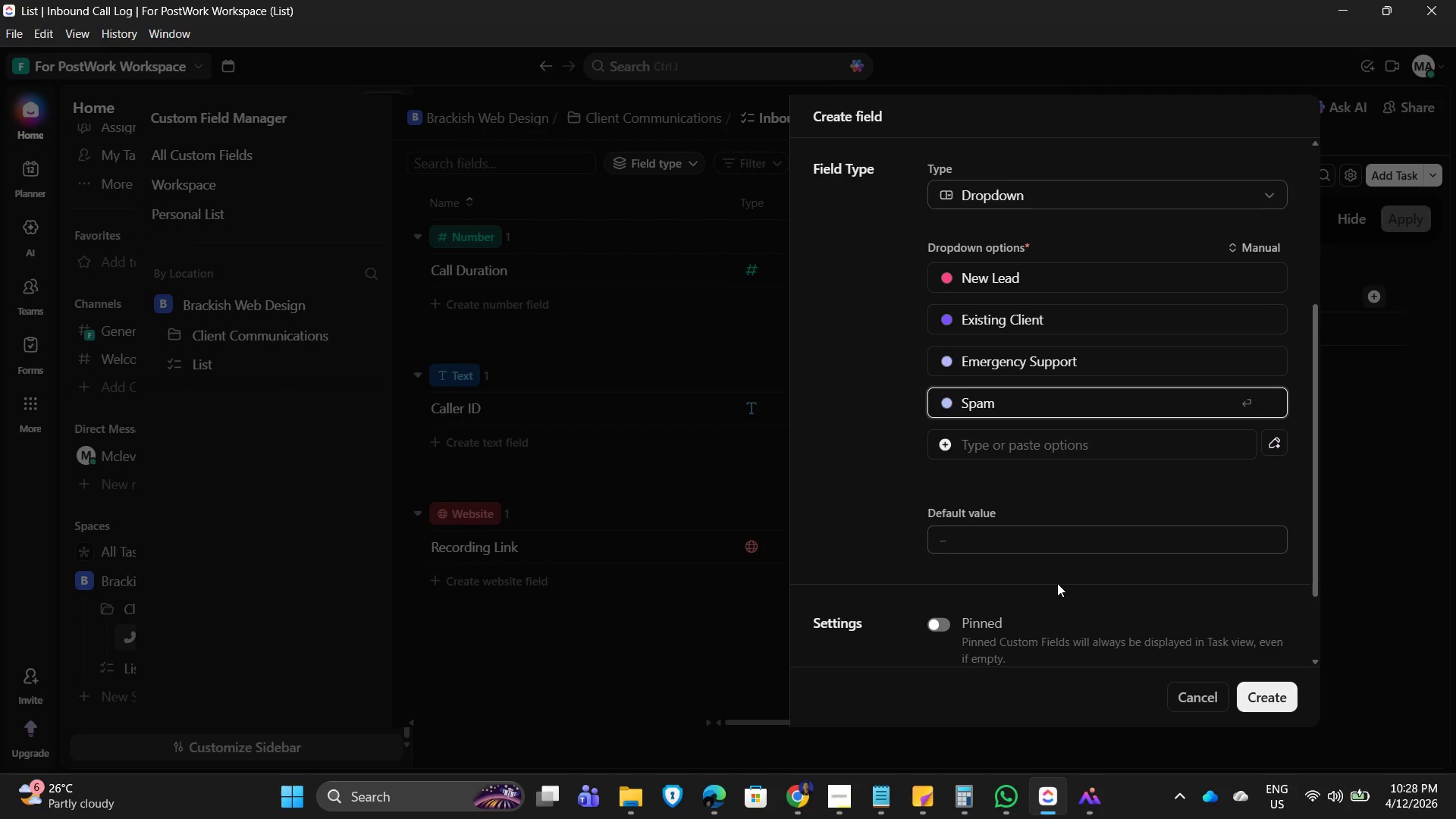 
wait(6.62)
 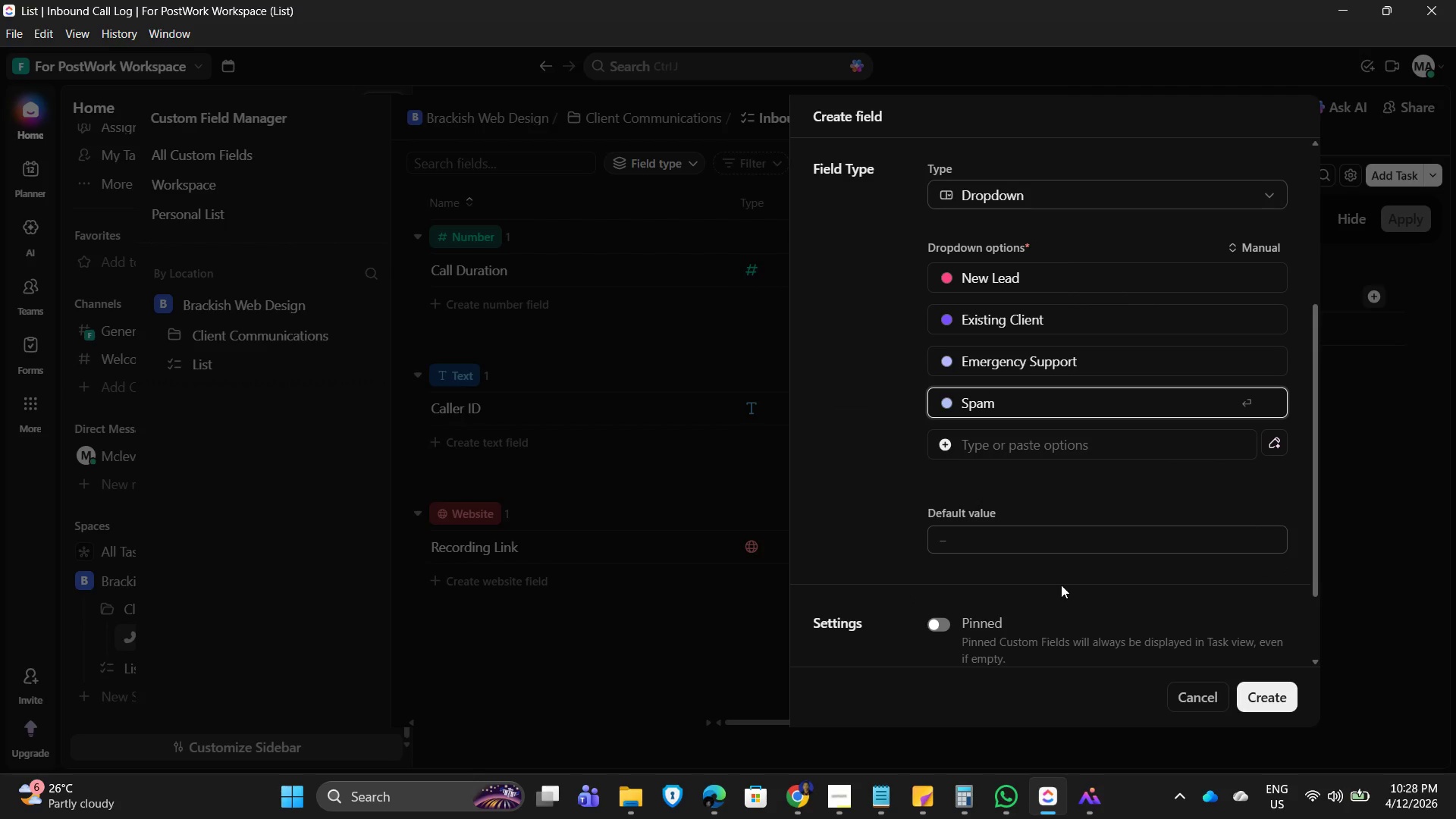 
left_click([872, 513])
 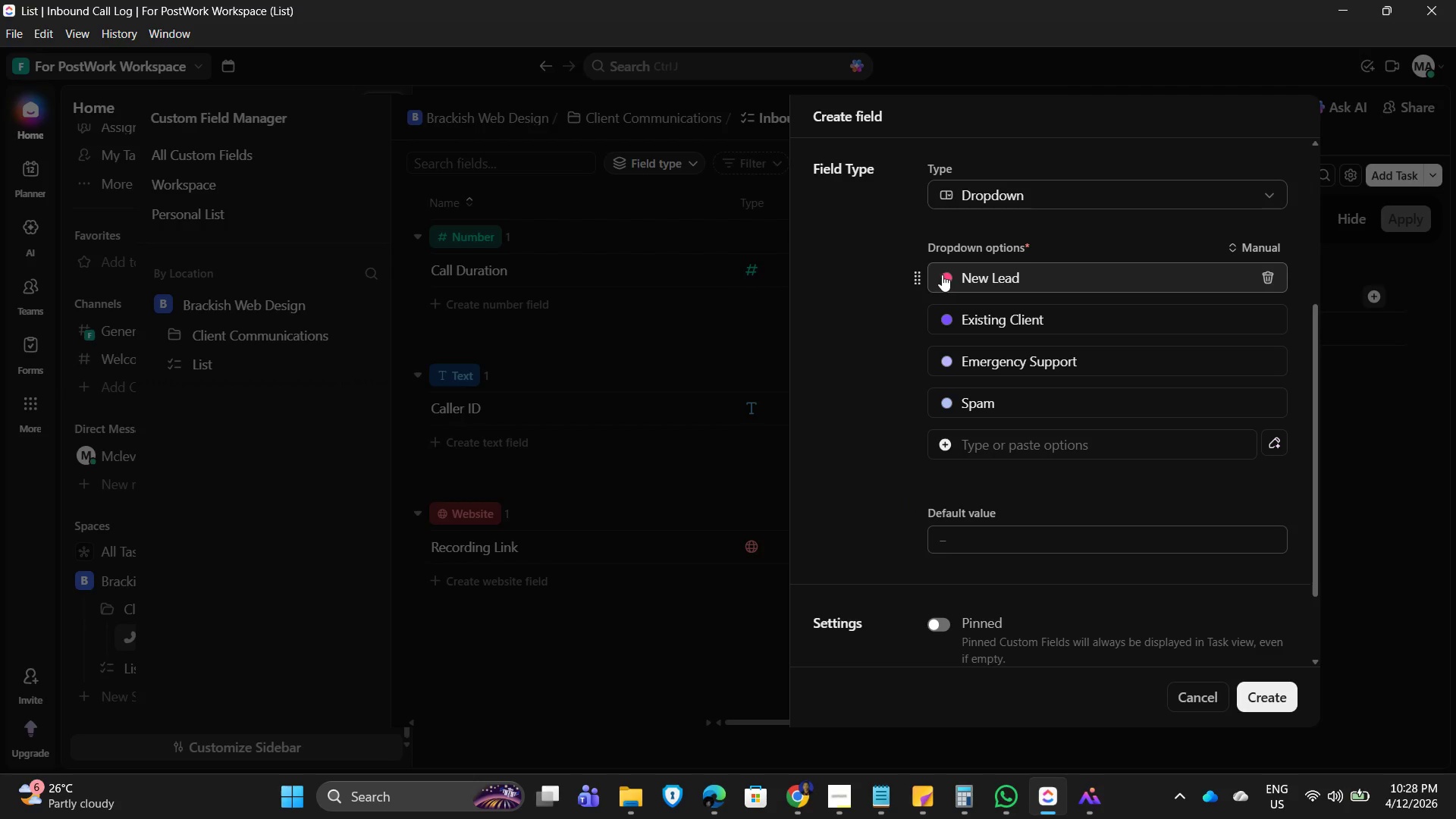 
left_click([945, 275])
 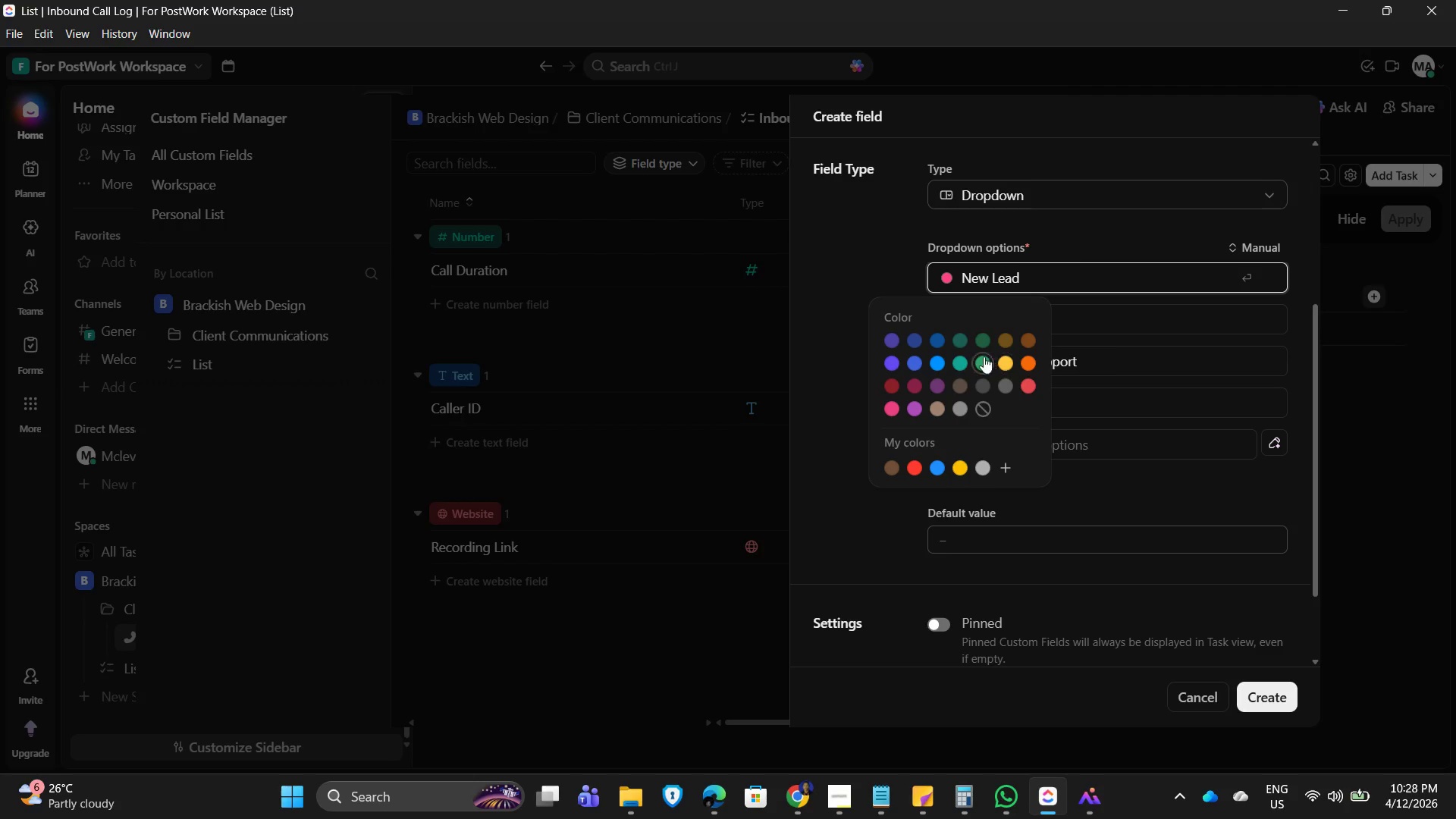 
left_click([977, 366])
 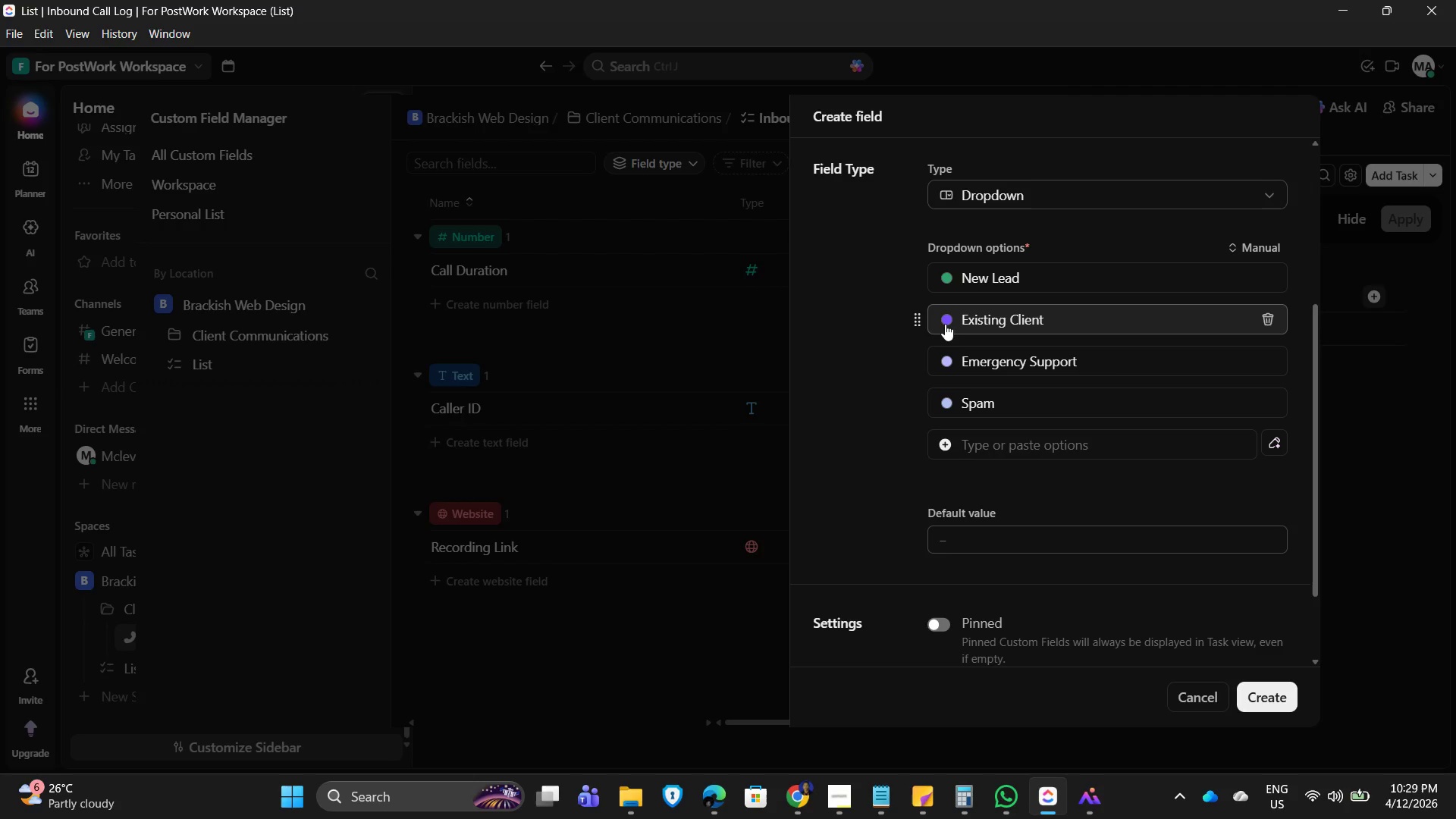 
left_click([943, 322])
 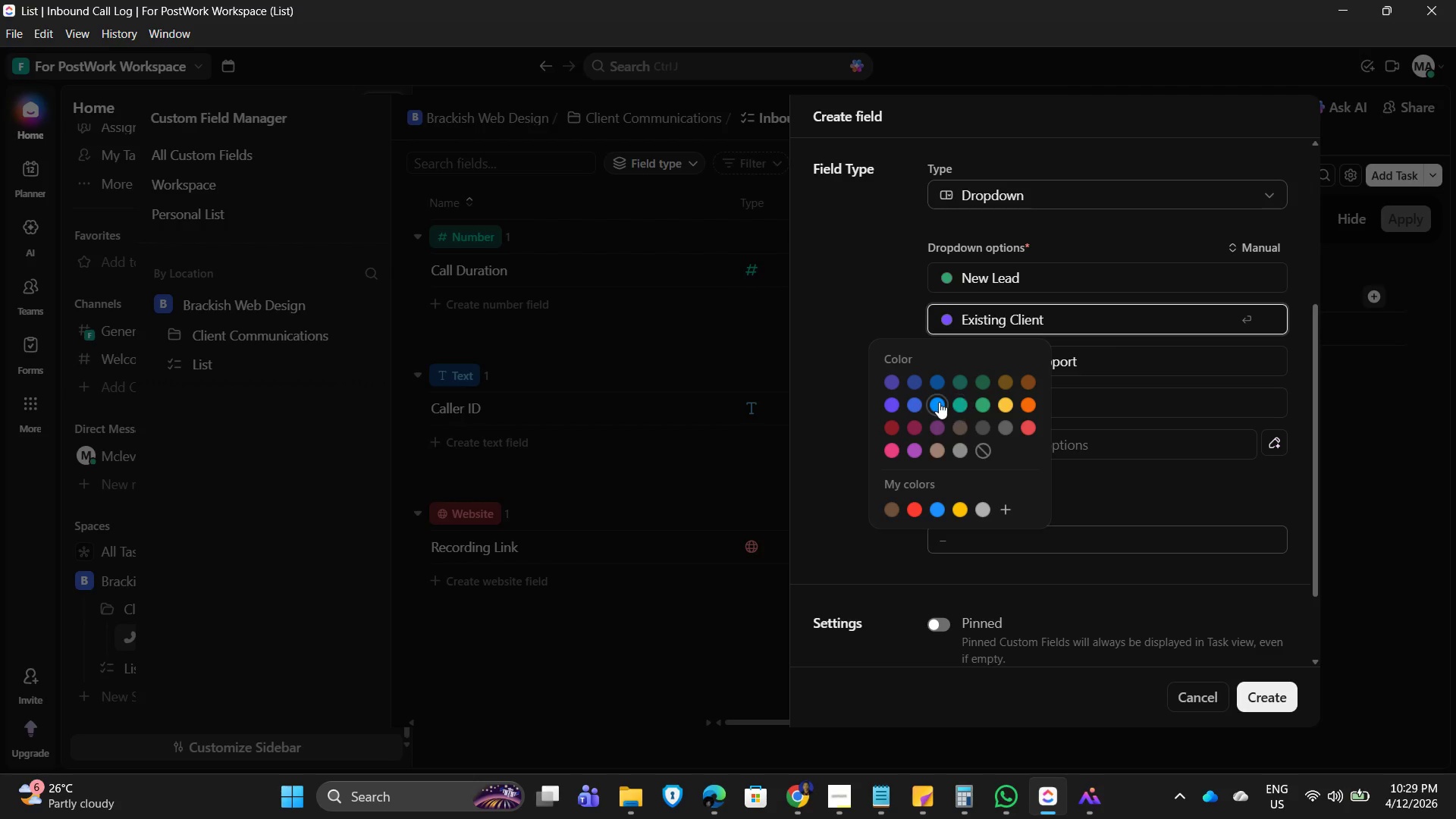 
left_click([937, 378])
 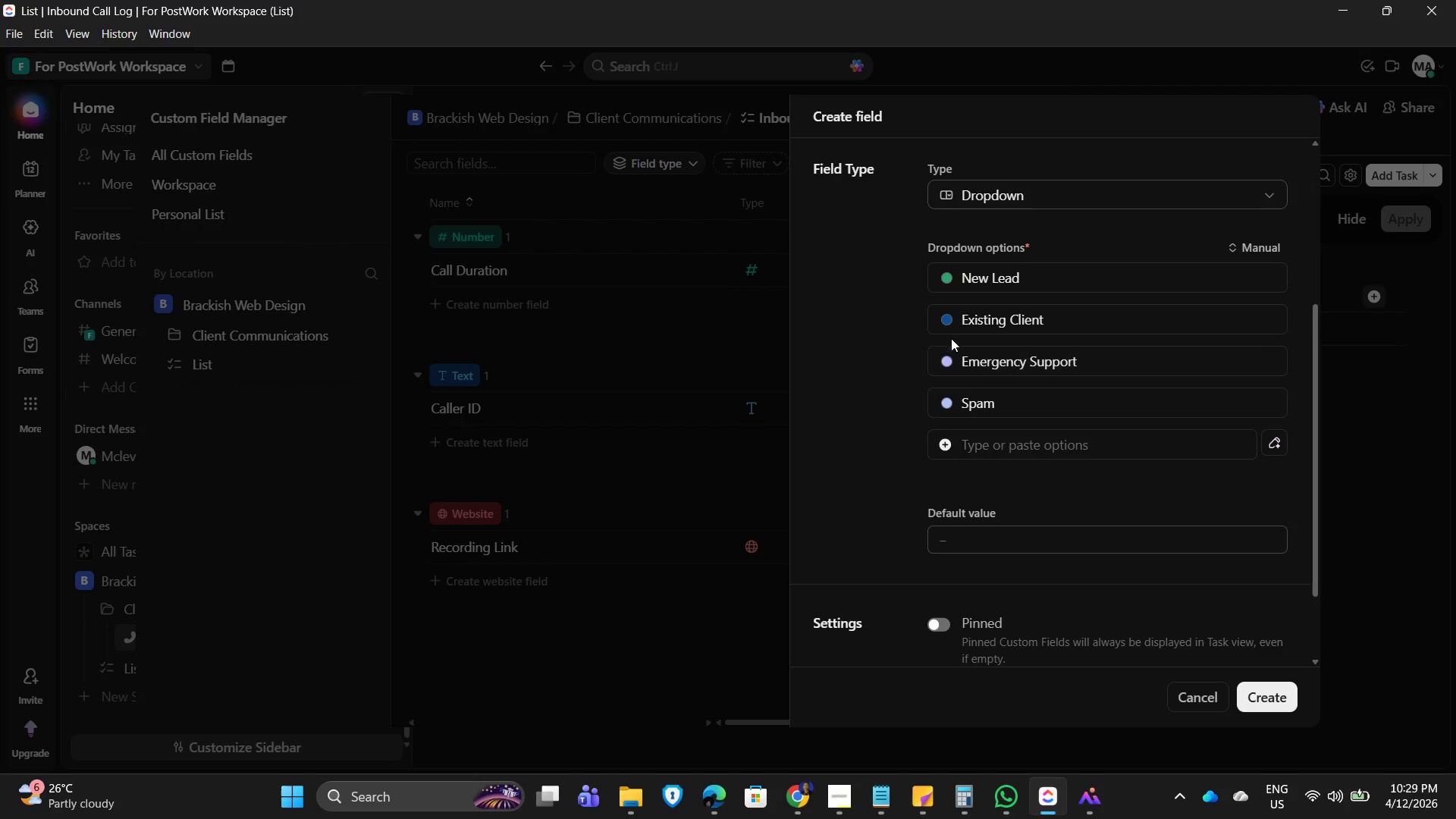 
left_click([946, 316])
 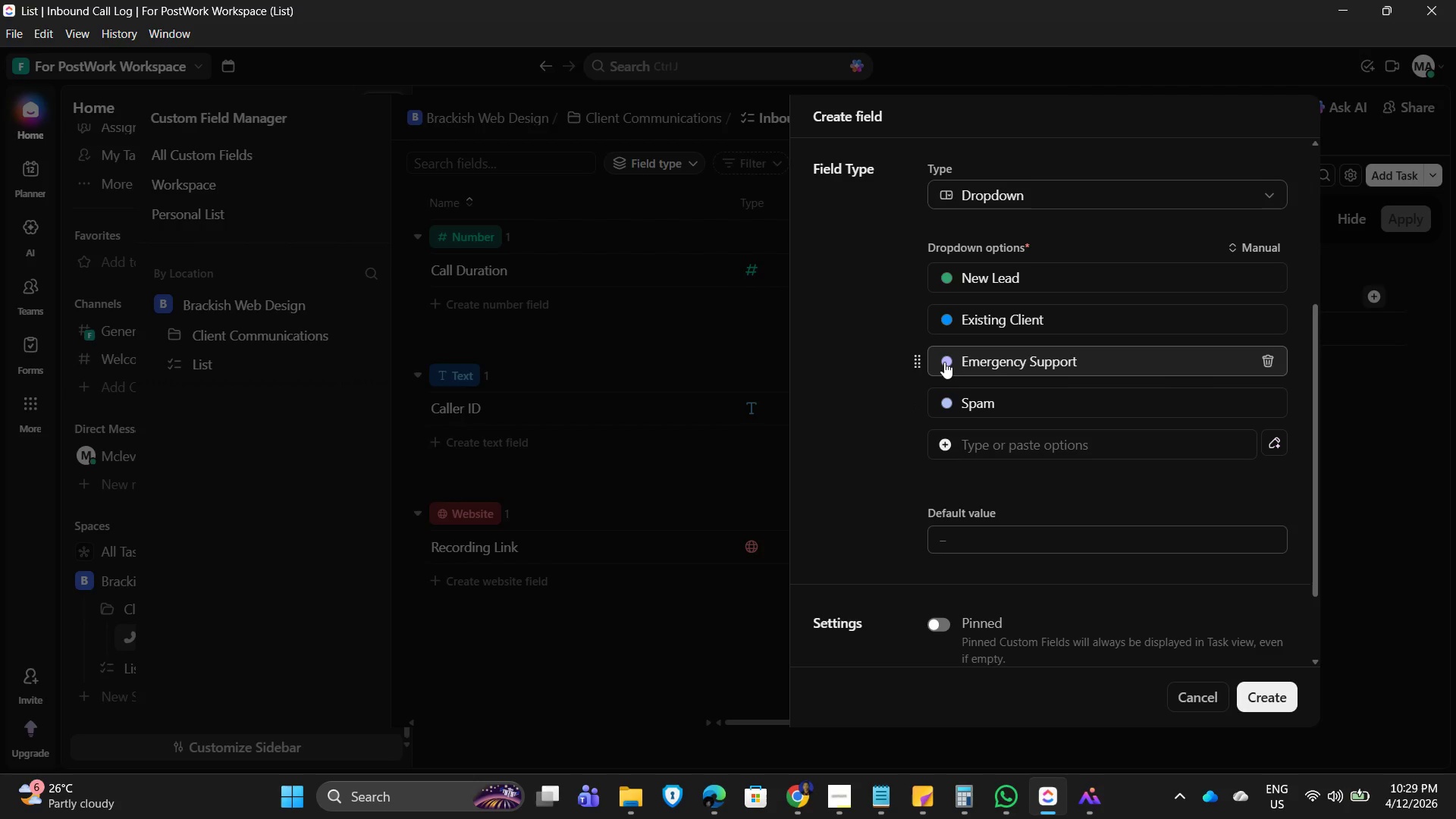 
left_click([944, 362])
 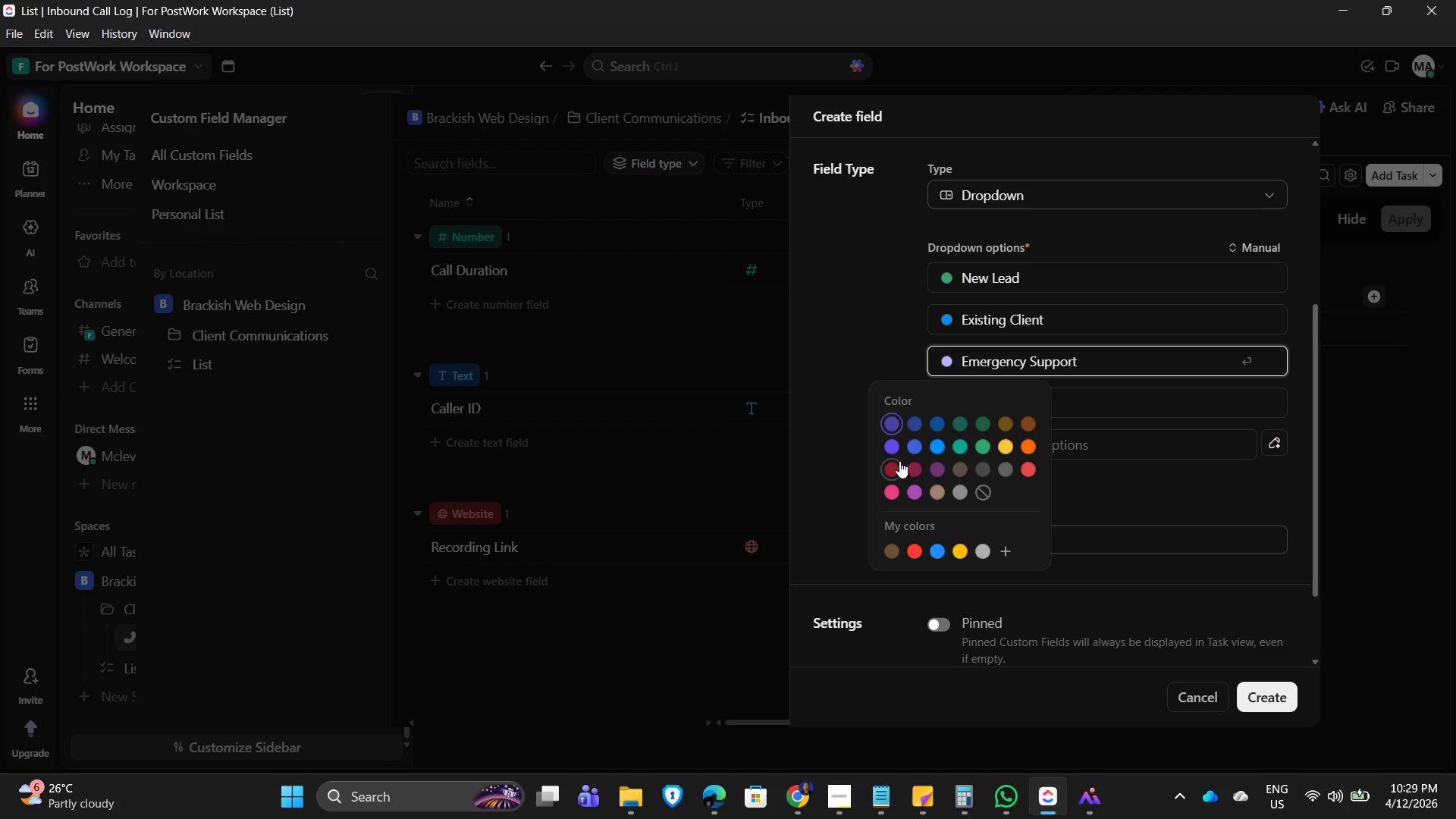 
left_click([896, 467])
 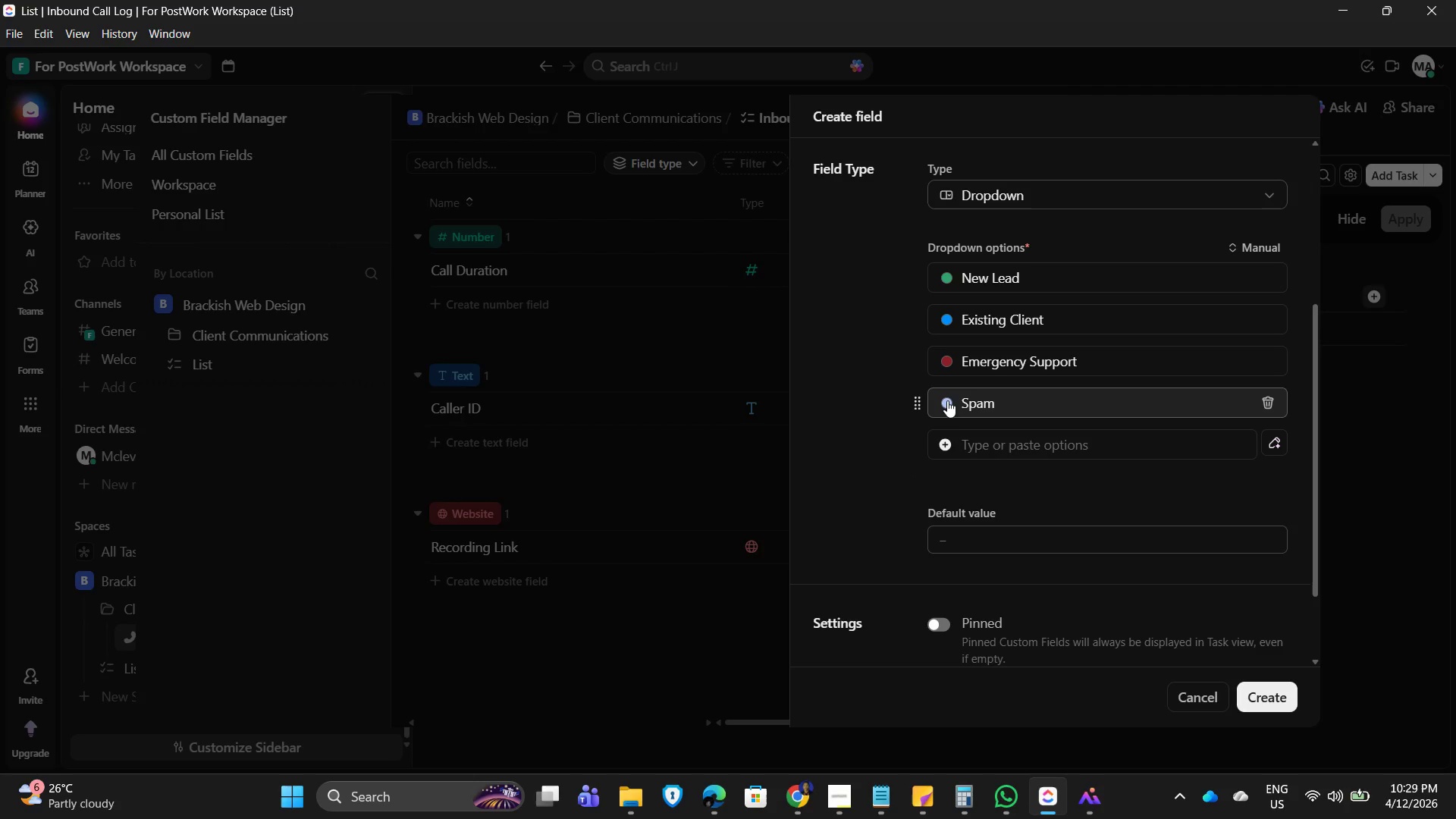 
left_click([947, 400])
 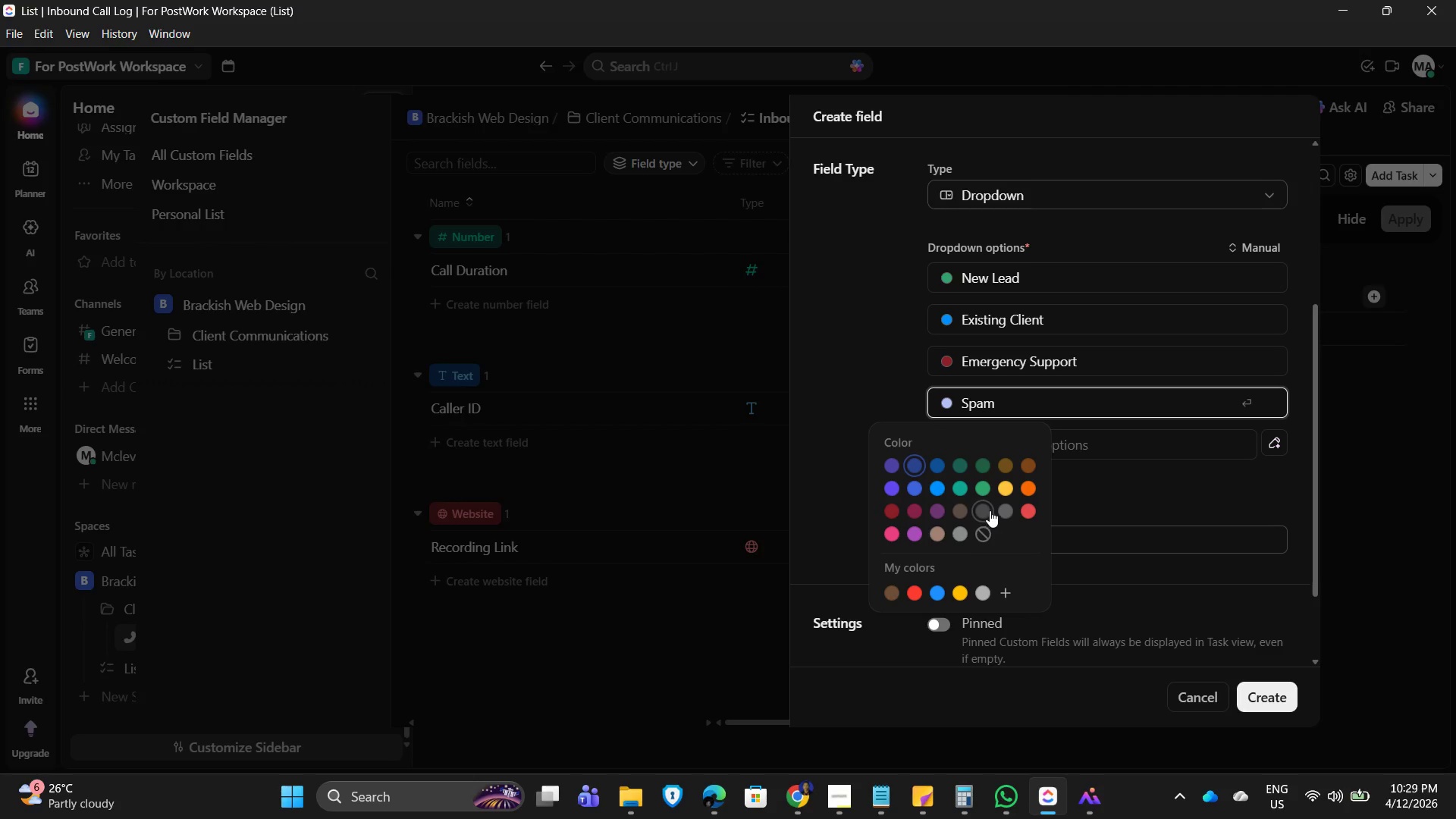 
left_click([981, 510])
 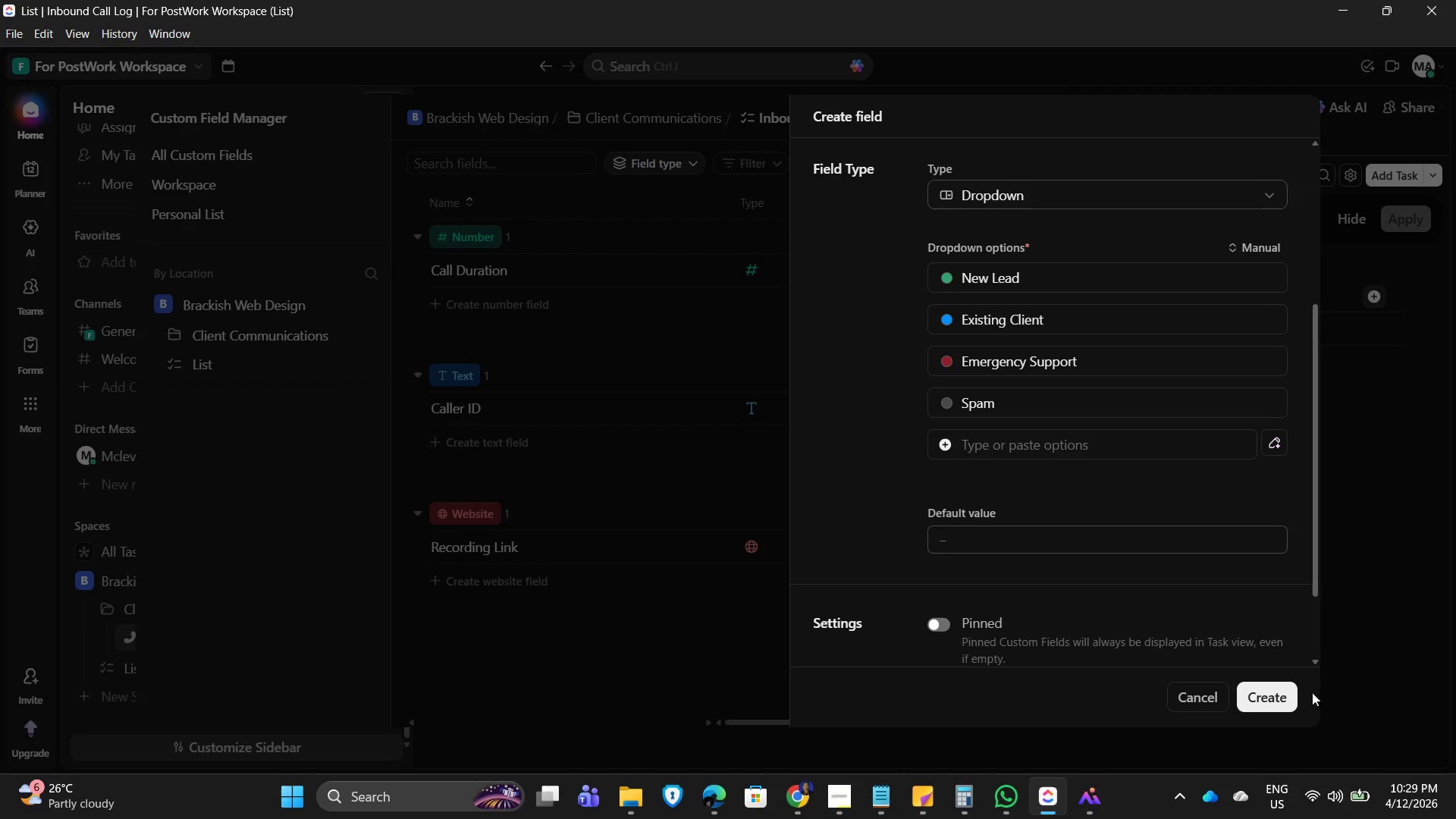 
left_click([1270, 699])
 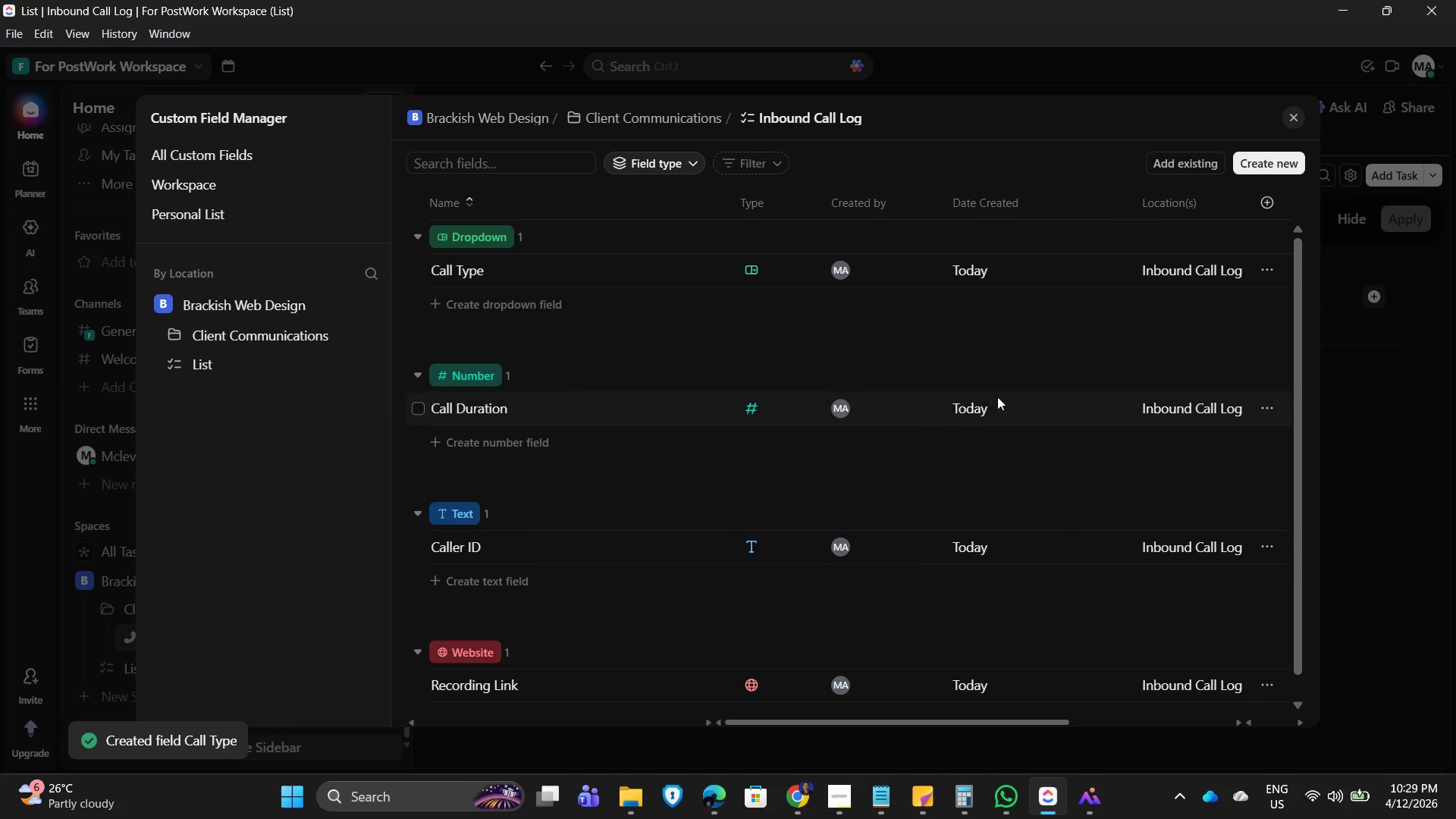 
wait(5.38)
 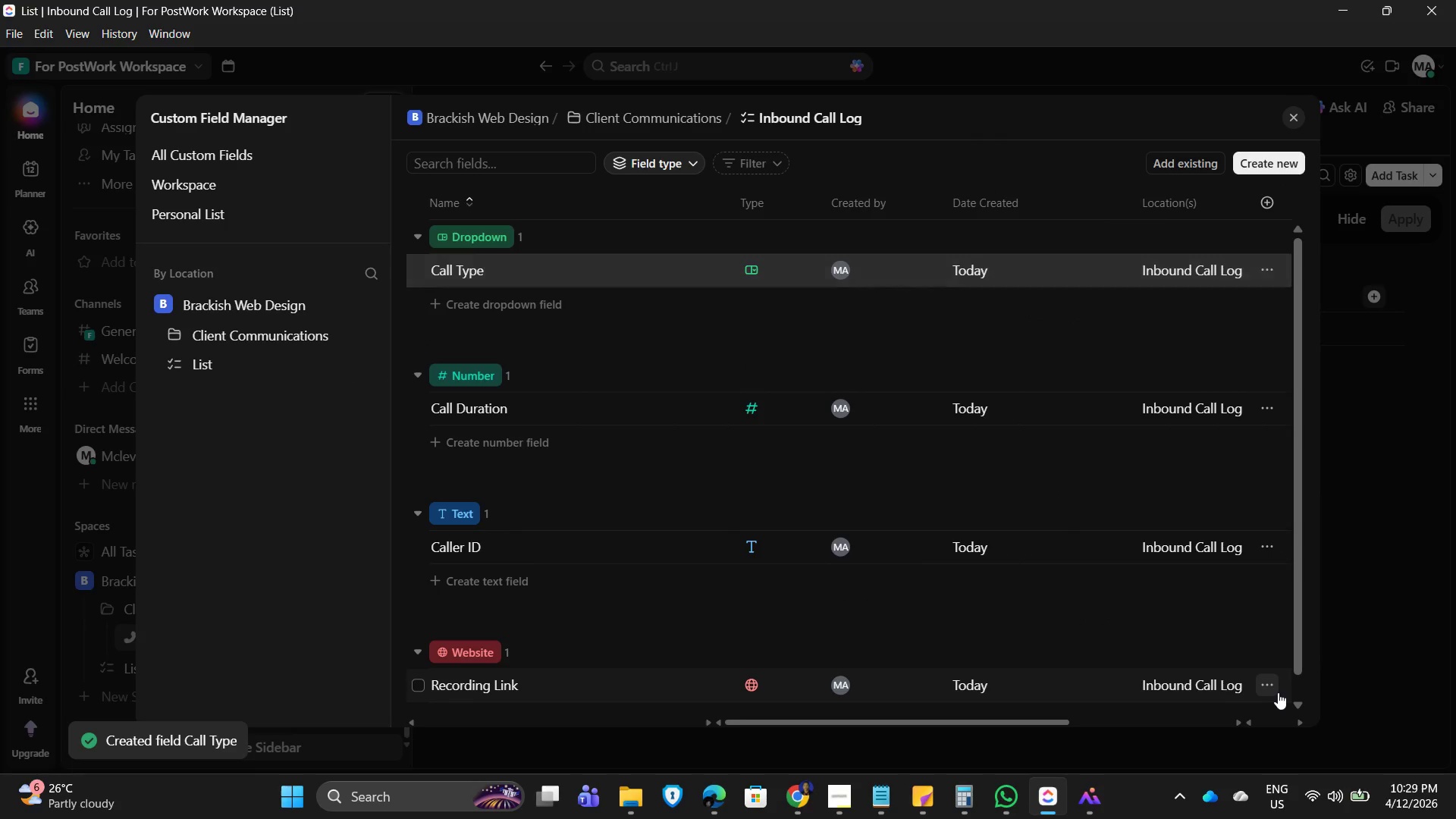 
left_click([1276, 160])
 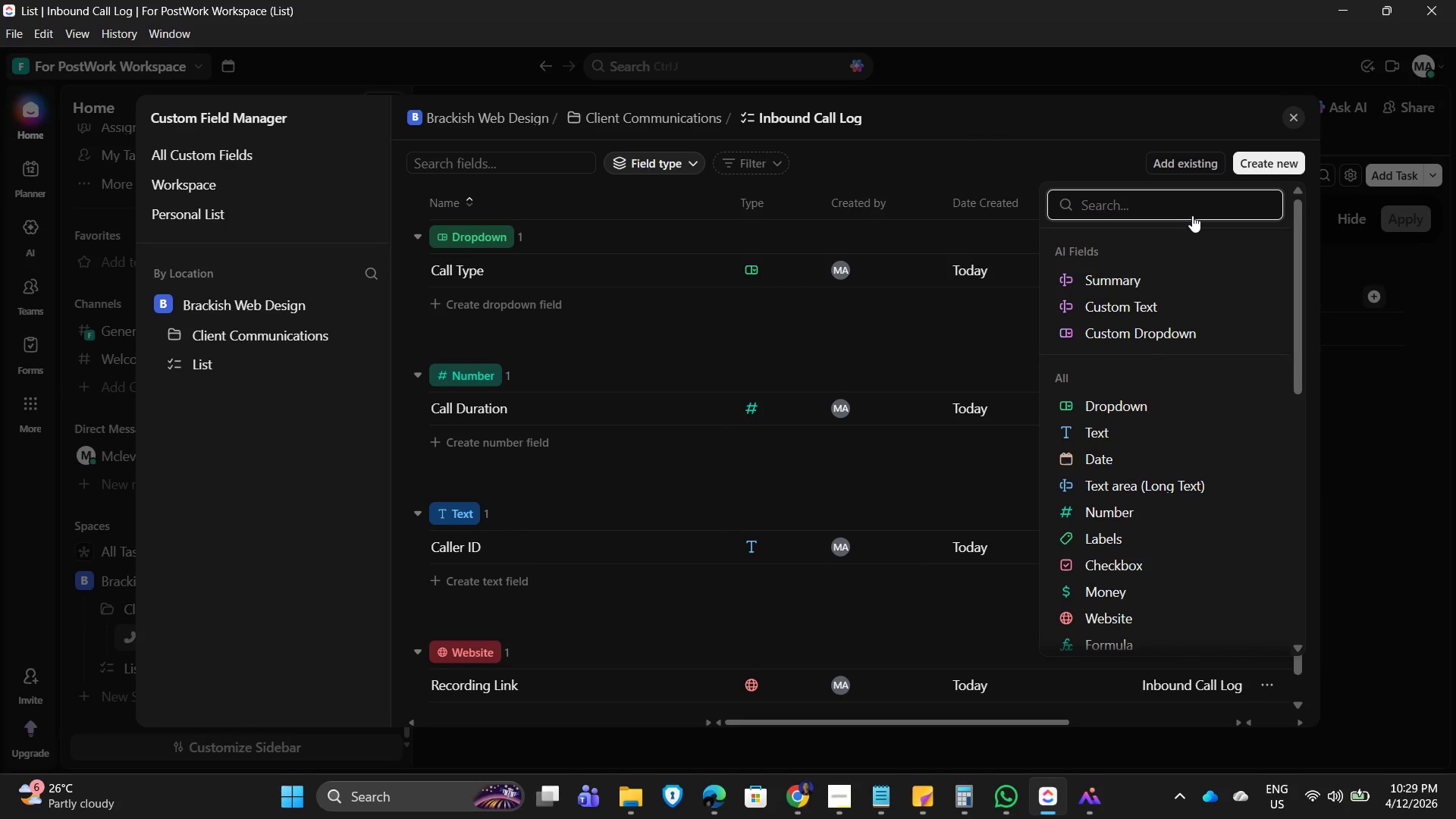 
type(cge)
key(Backspace)
key(Backspace)
type(heckbox)
 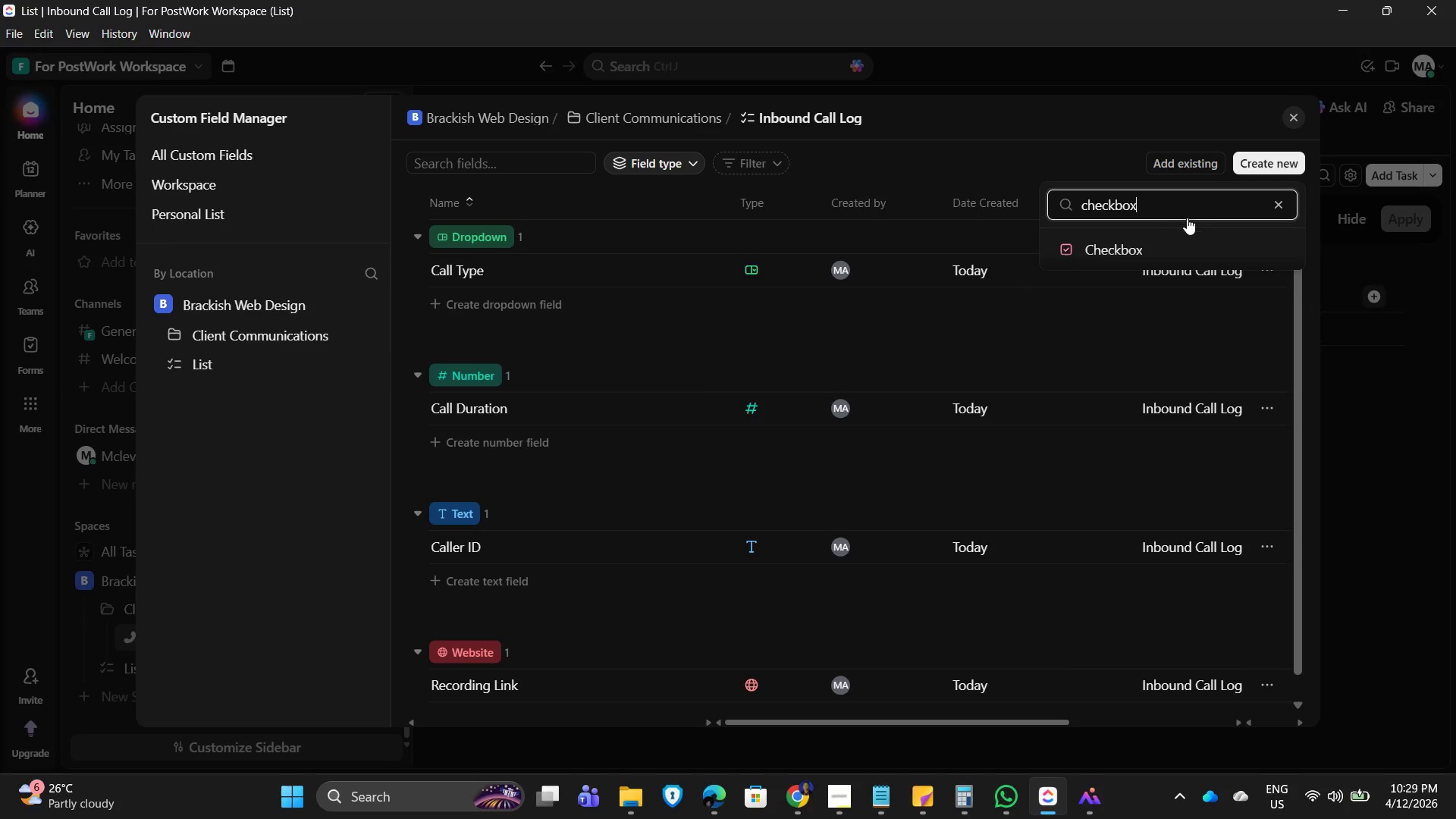 
left_click([1153, 240])
 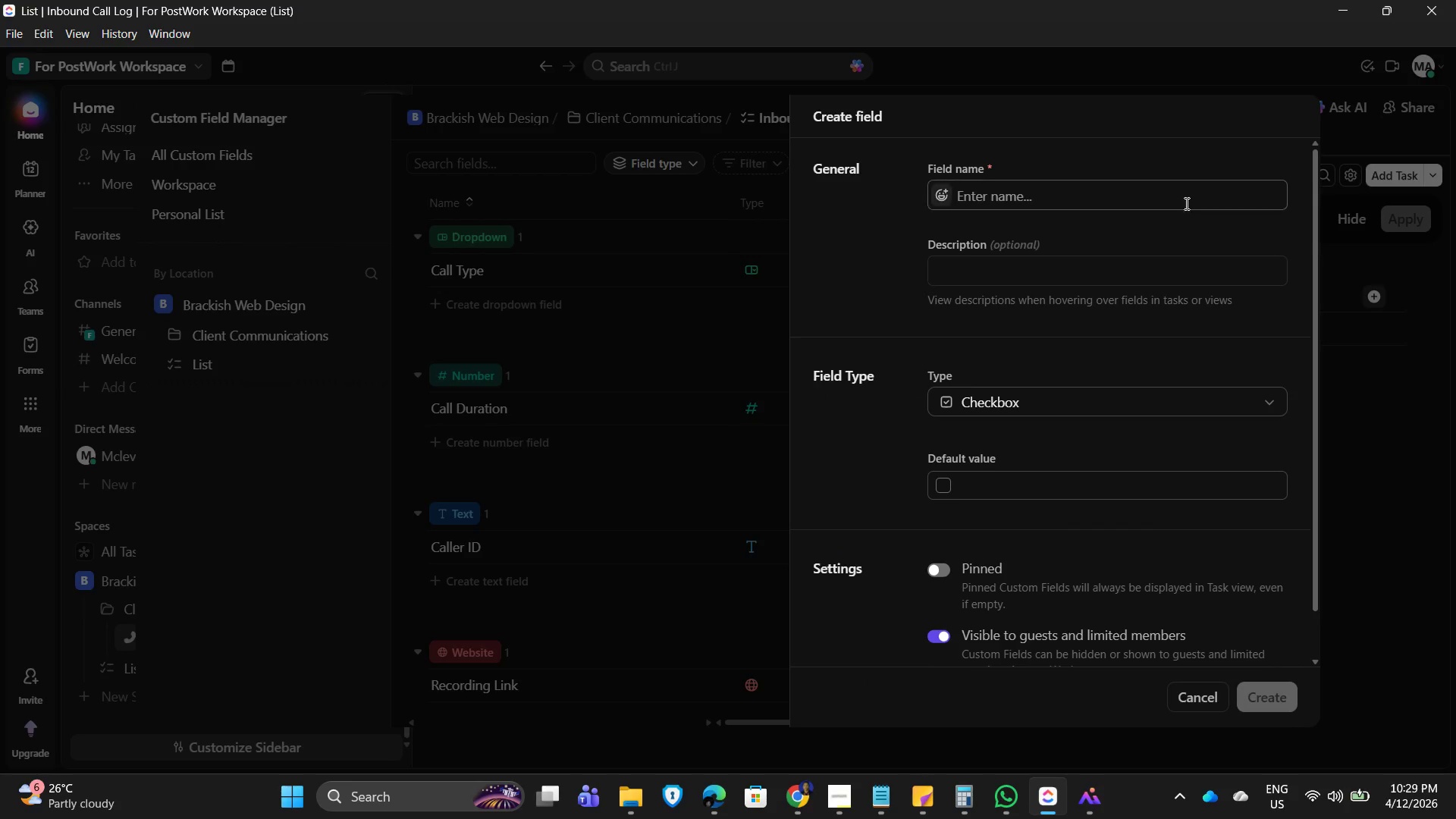 
left_click([1060, 193])
 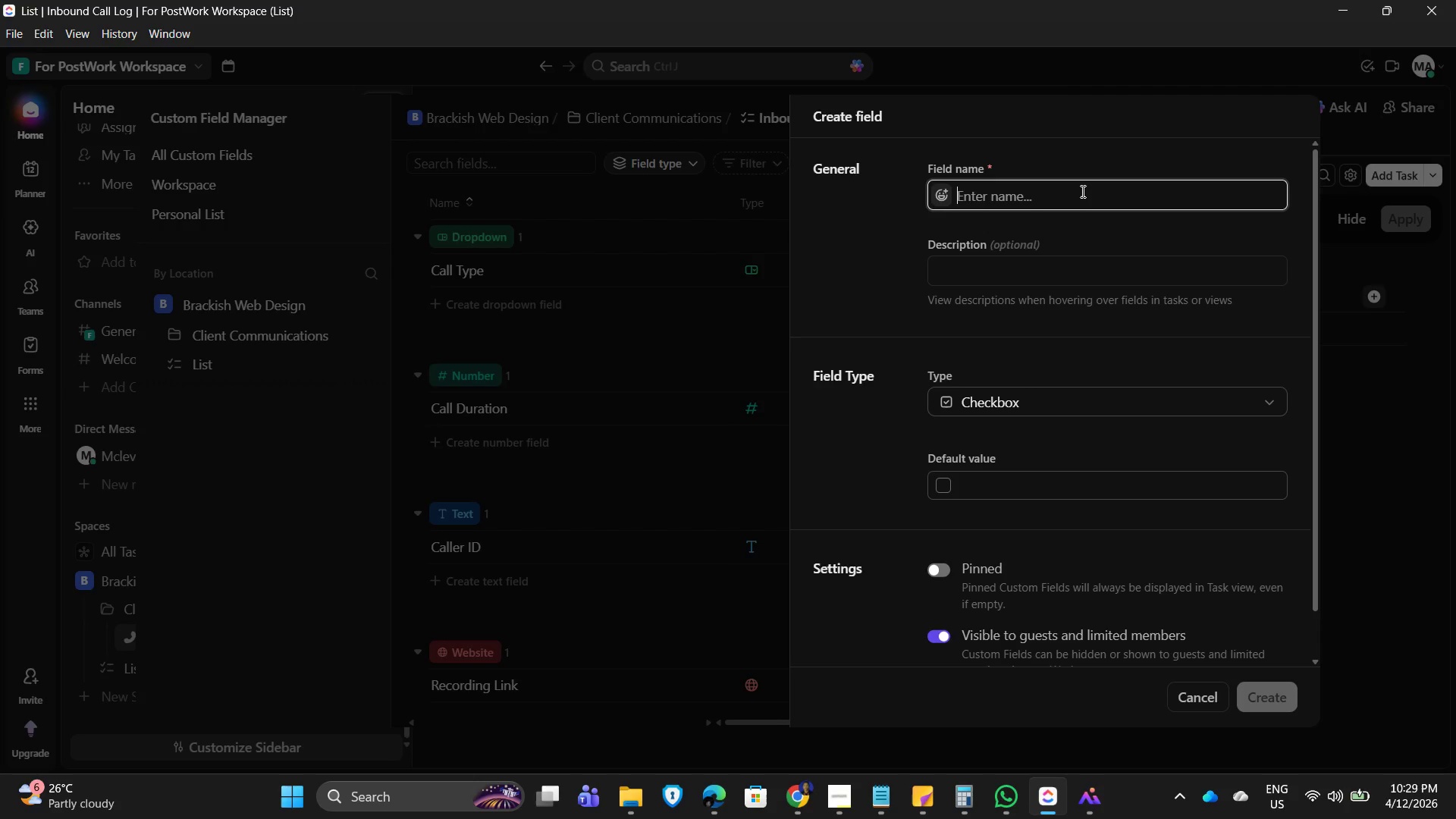 
wait(7.17)
 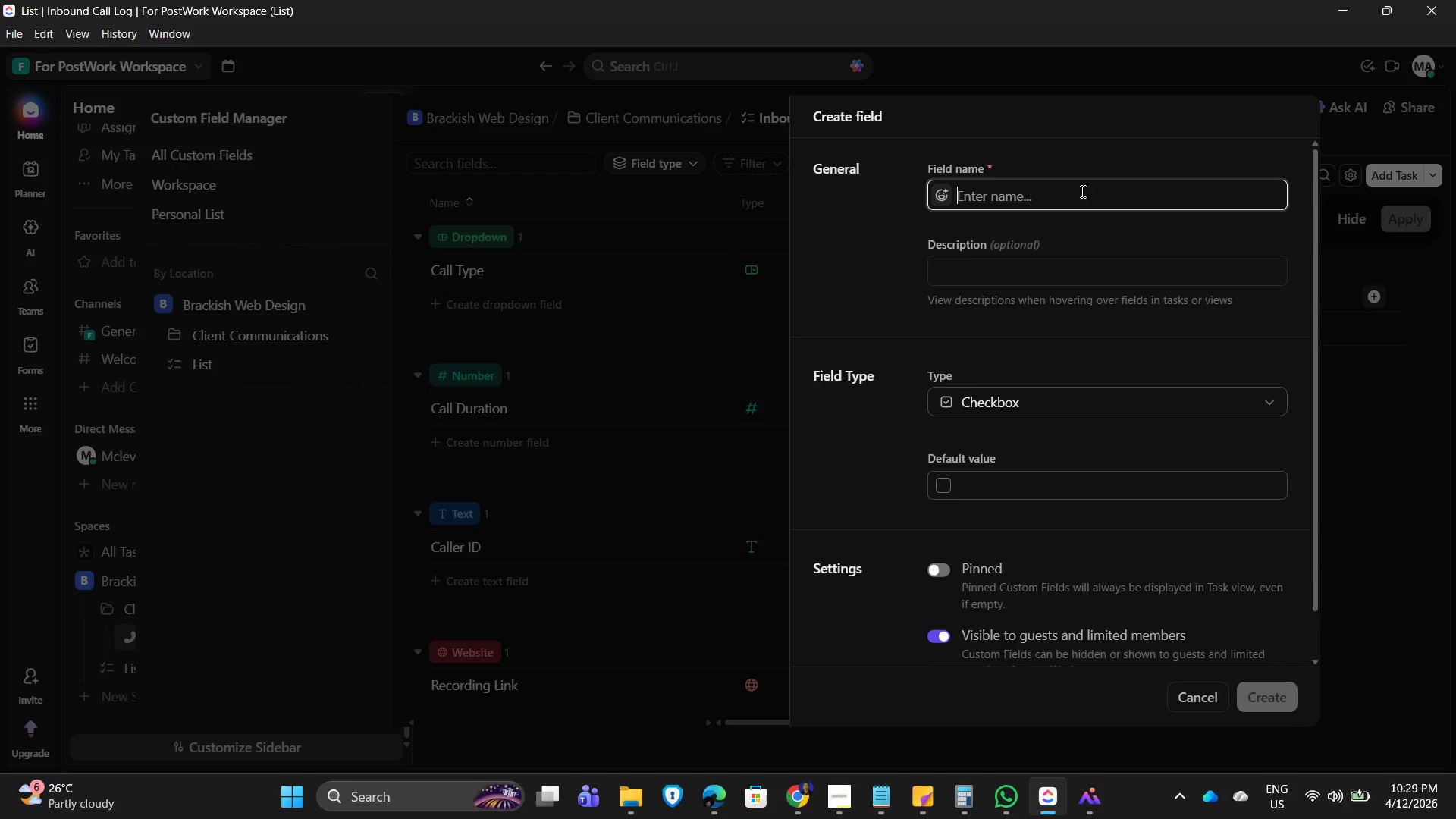 
left_click([959, 269])
 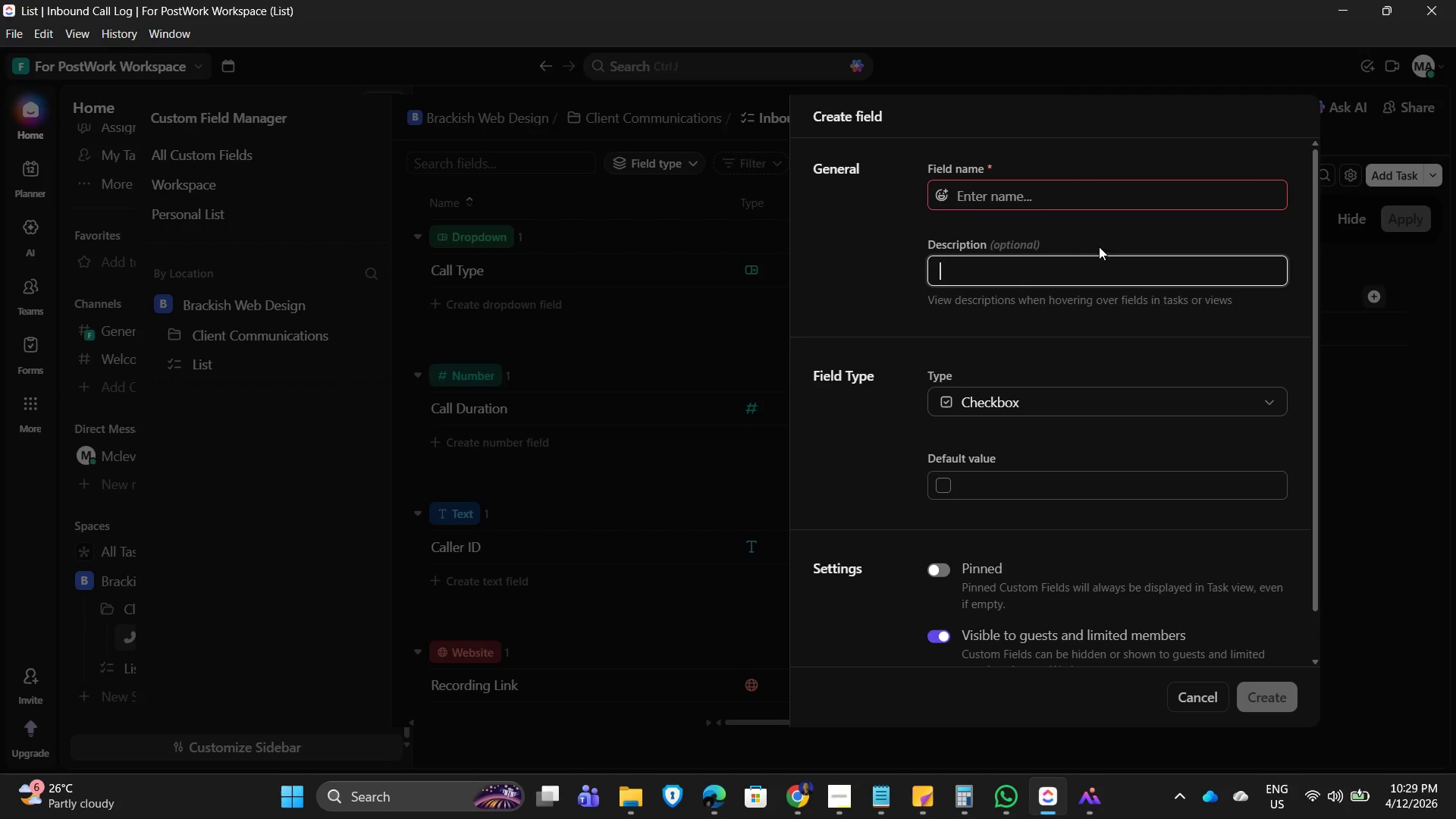 
left_click([1037, 199])
 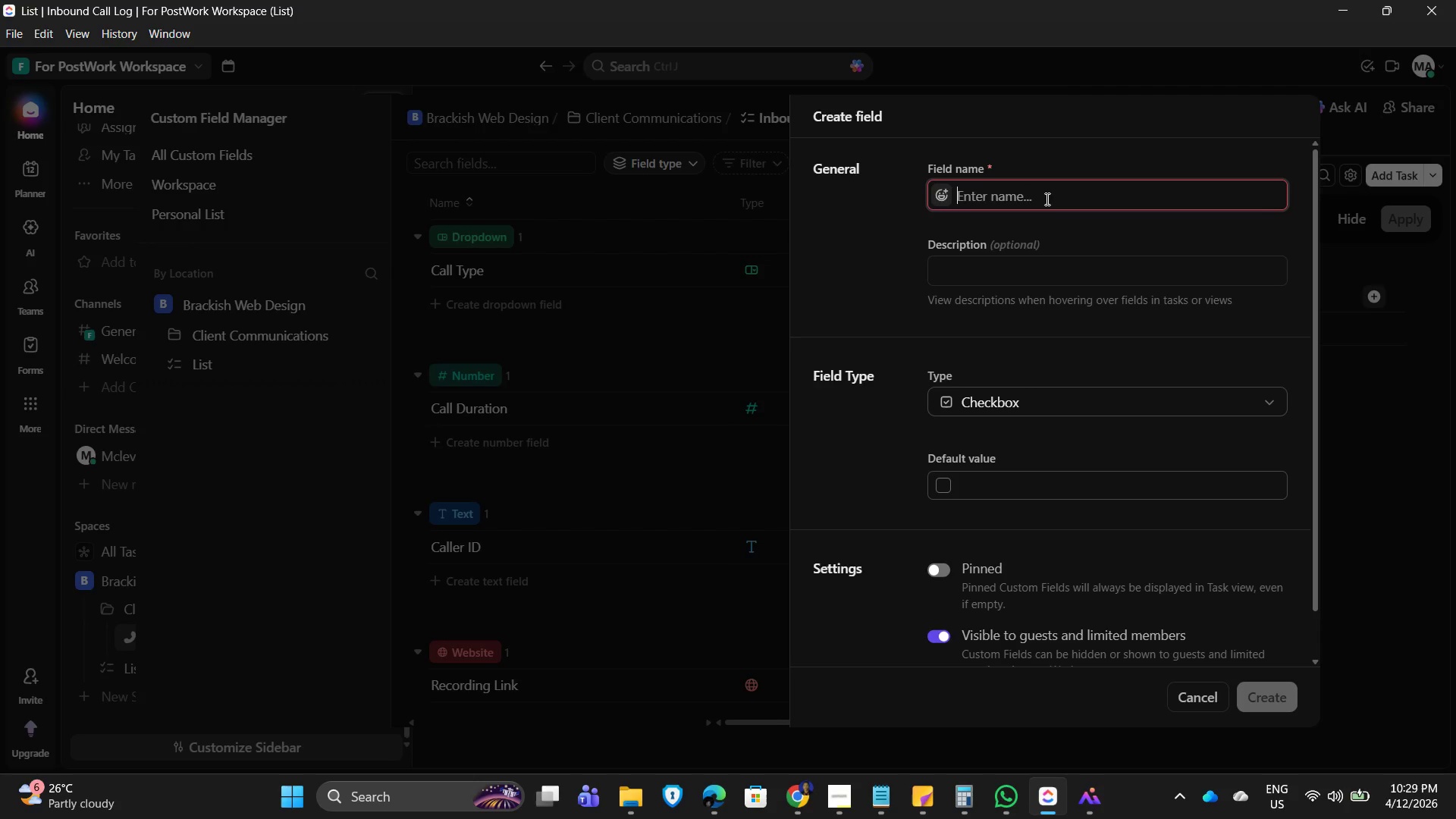 
type(Follow-up Requird)
key(Backspace)
type(ed)
 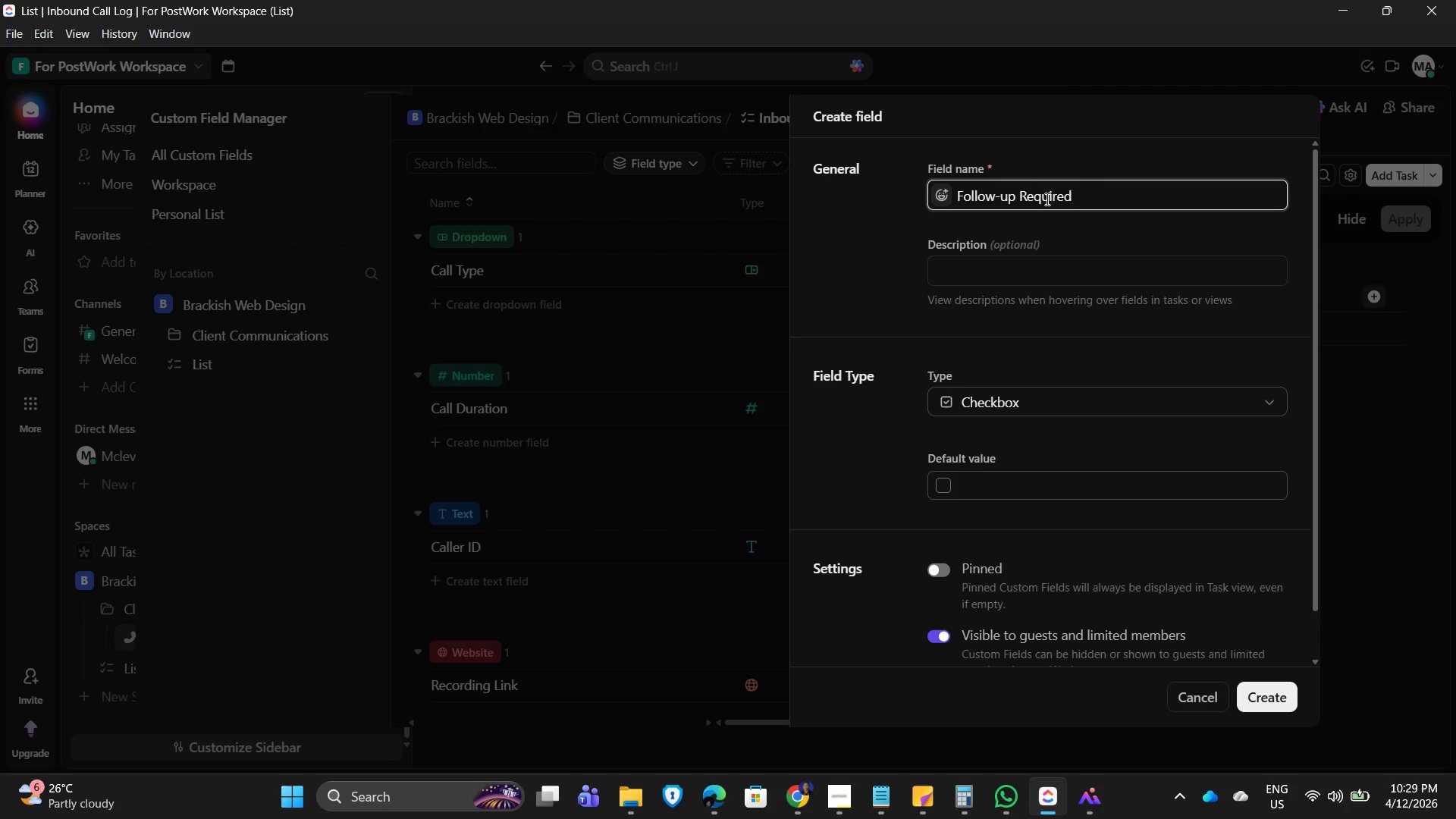 
type(Checked )
key(Backspace)
type( = needs action)
 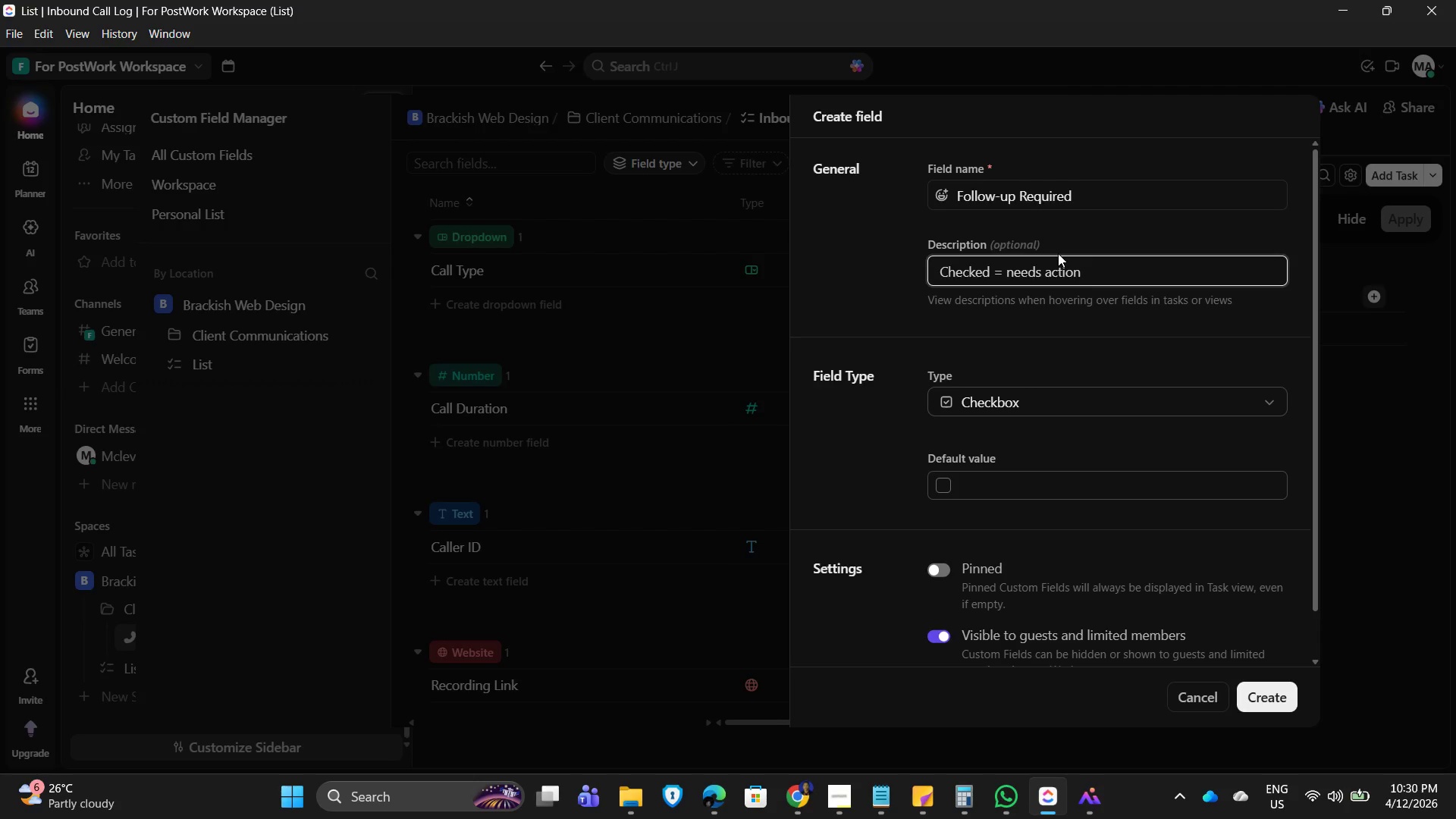 
mouse_move([688, 401])
 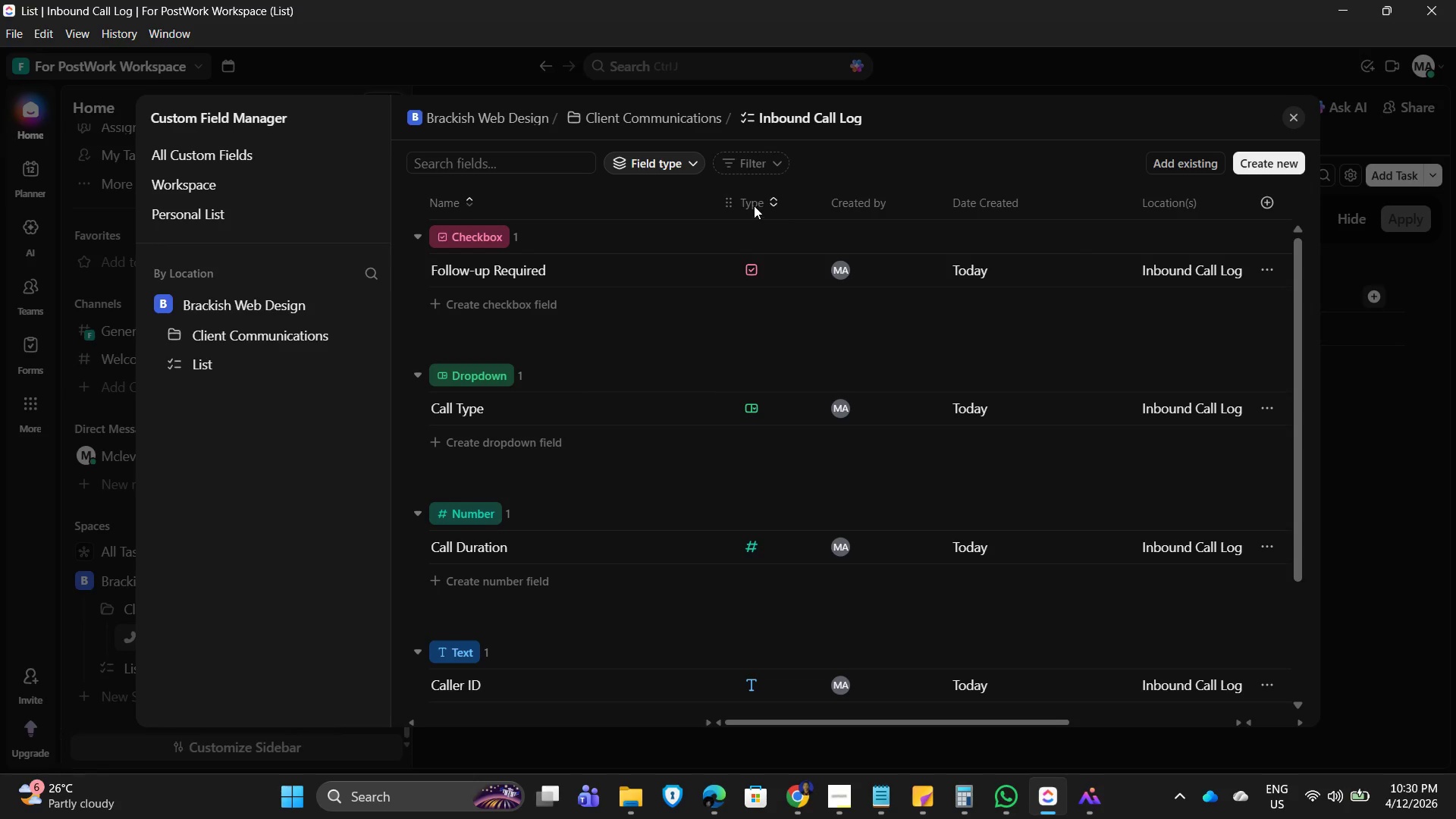 
left_click([751, 200])
 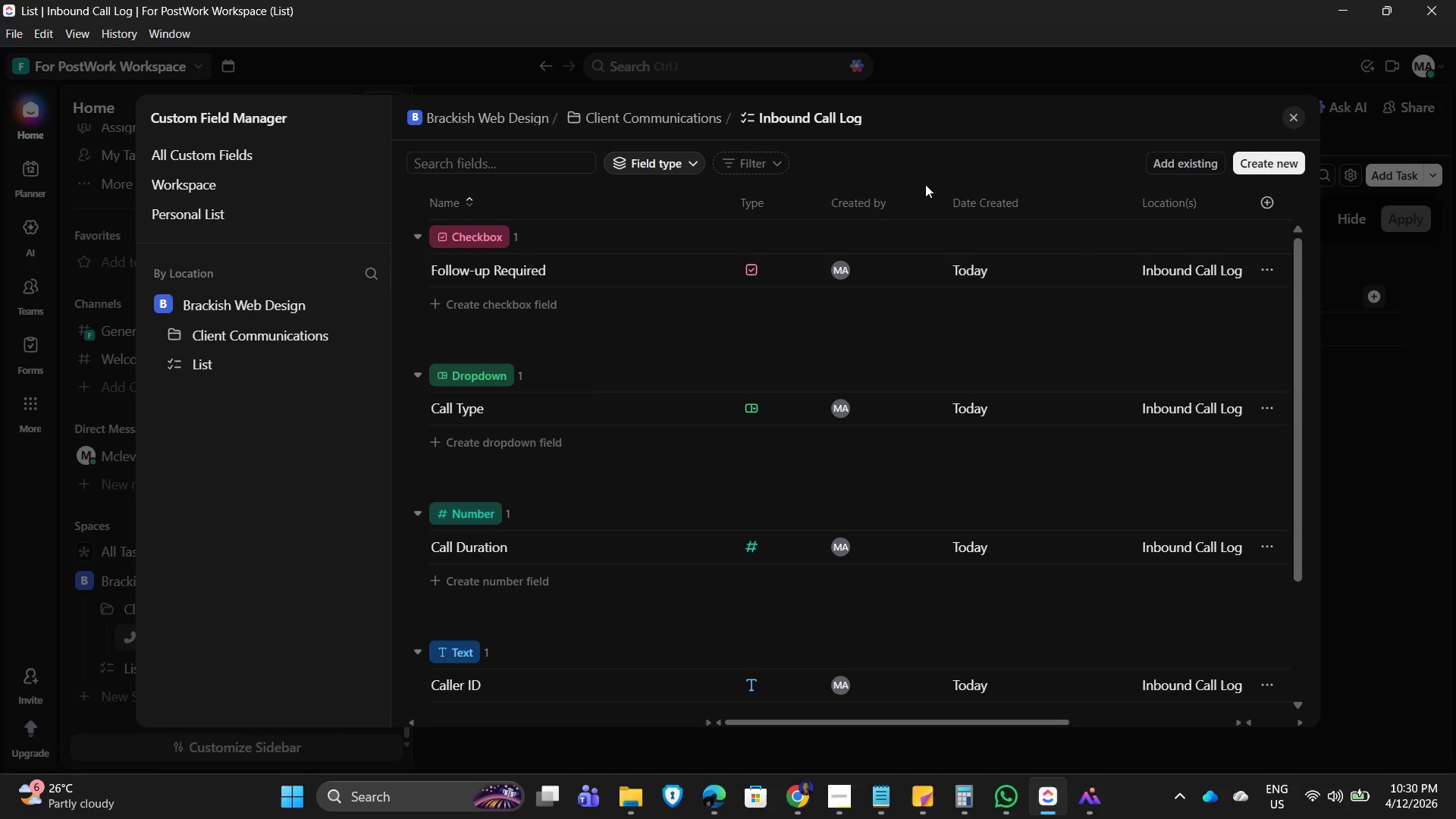 
scroll: coordinate [460, 462], scroll_direction: down, amount: 2.0
 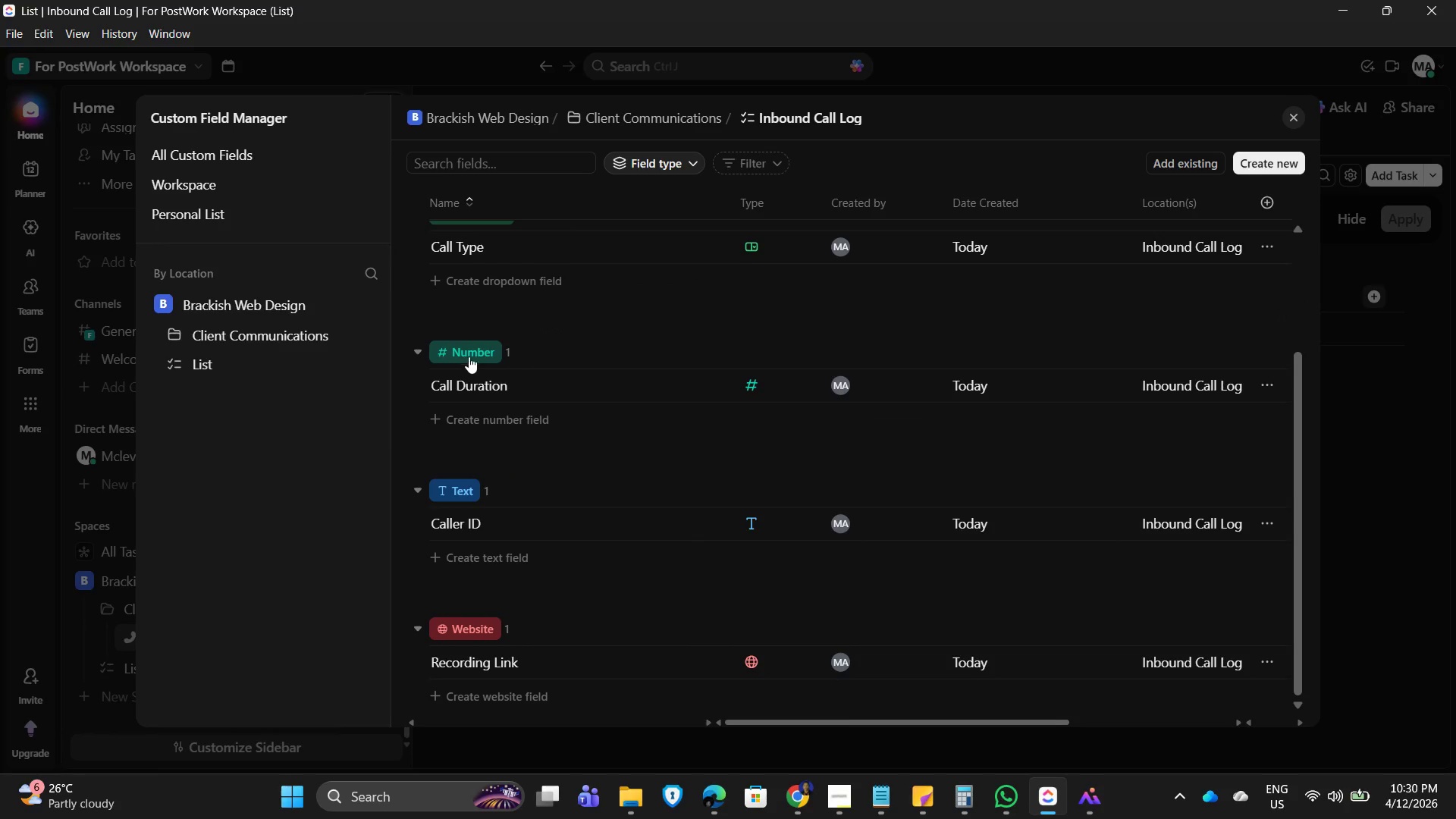 
left_click([469, 349])
 